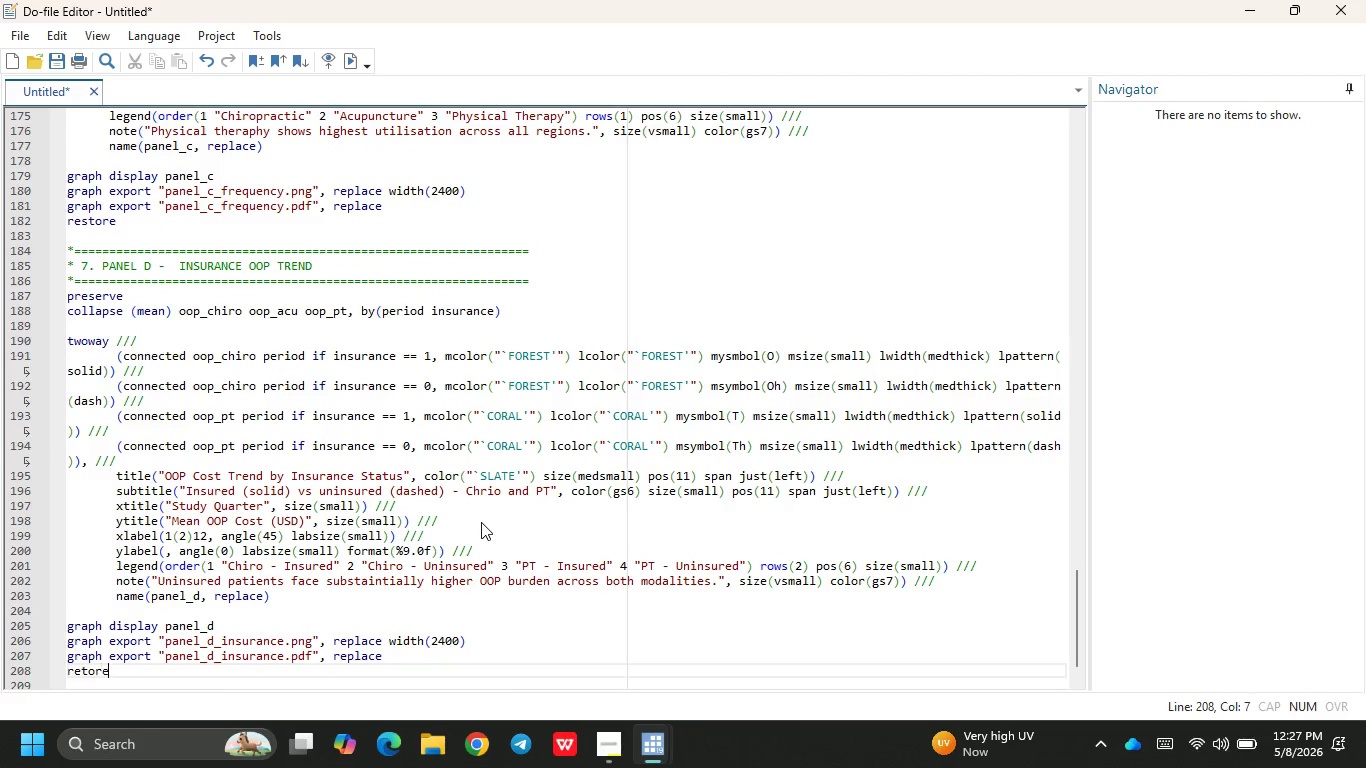 
key(Enter)
 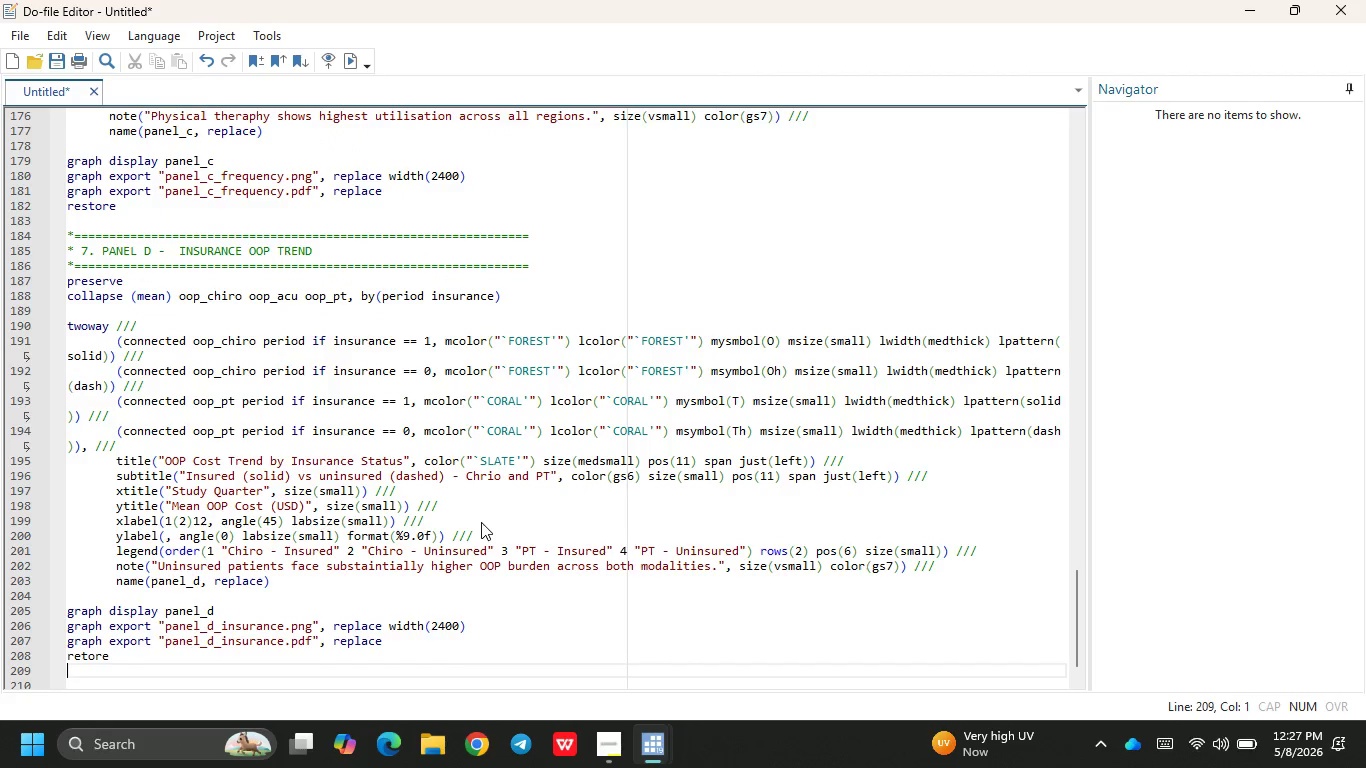 
key(Enter)
 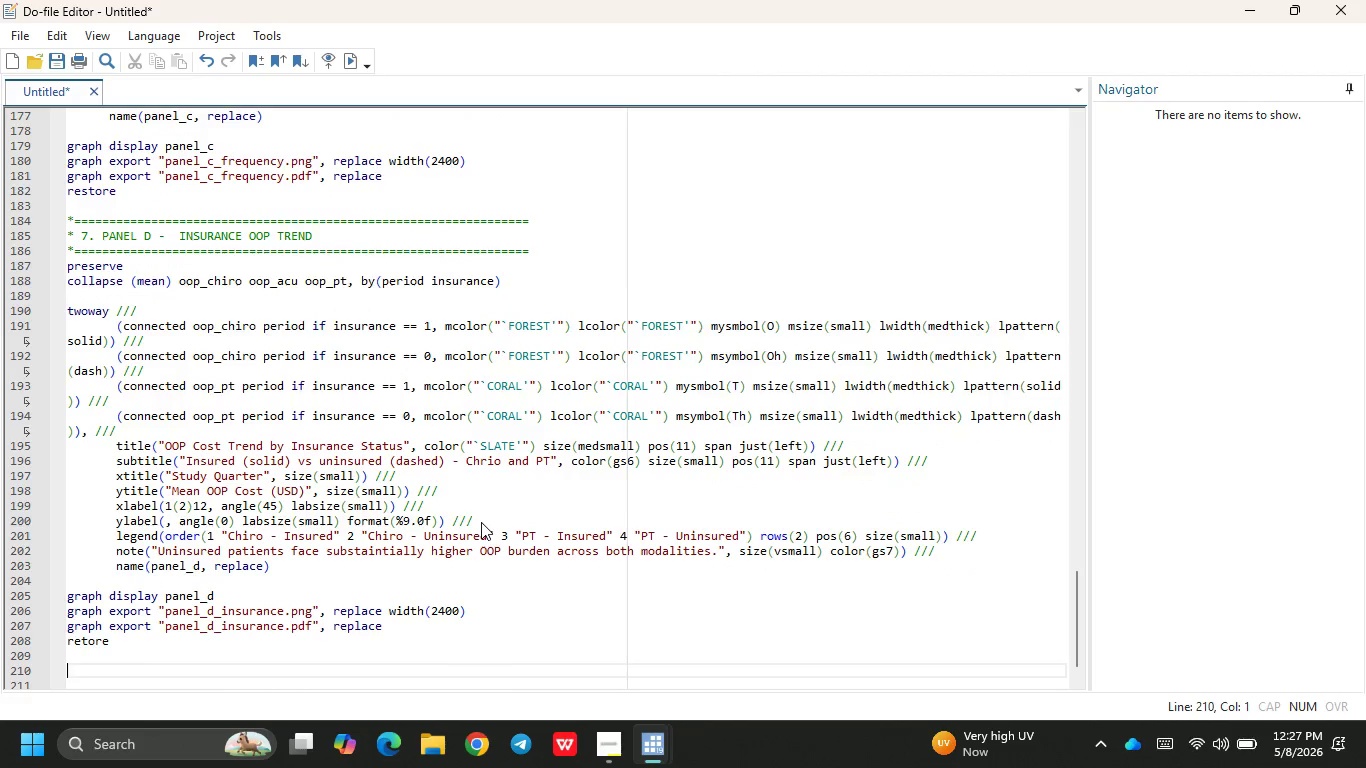 
key(Enter)
 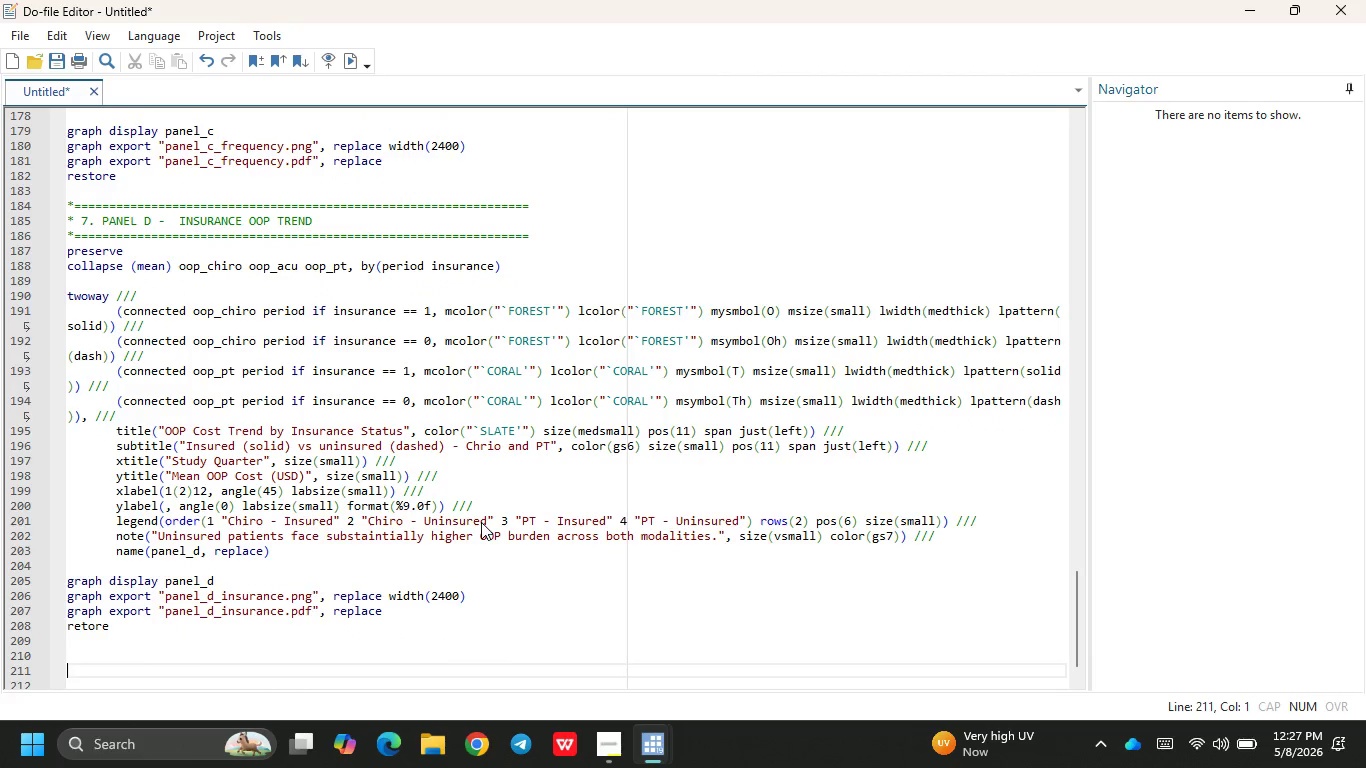 
hold_key(key=ShiftRight, duration=0.56)
 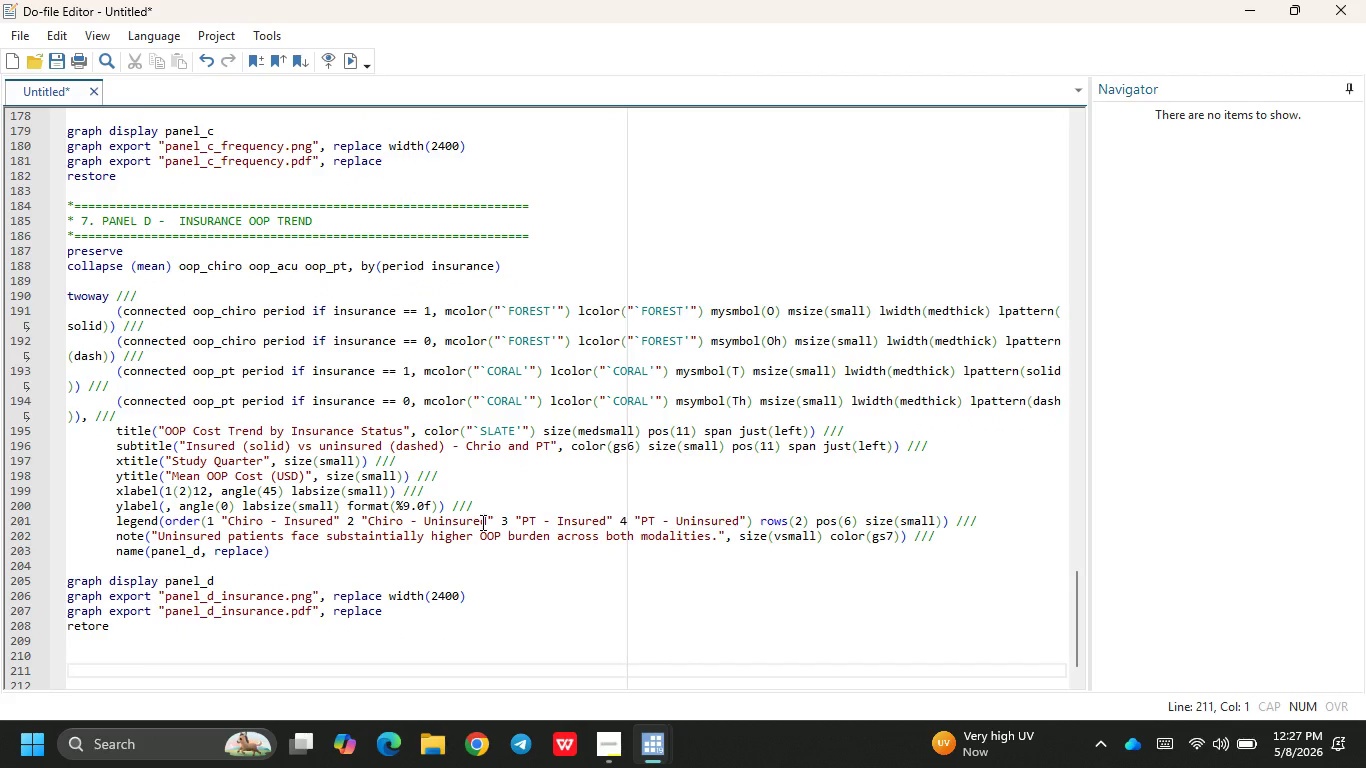 
wait(5.69)
 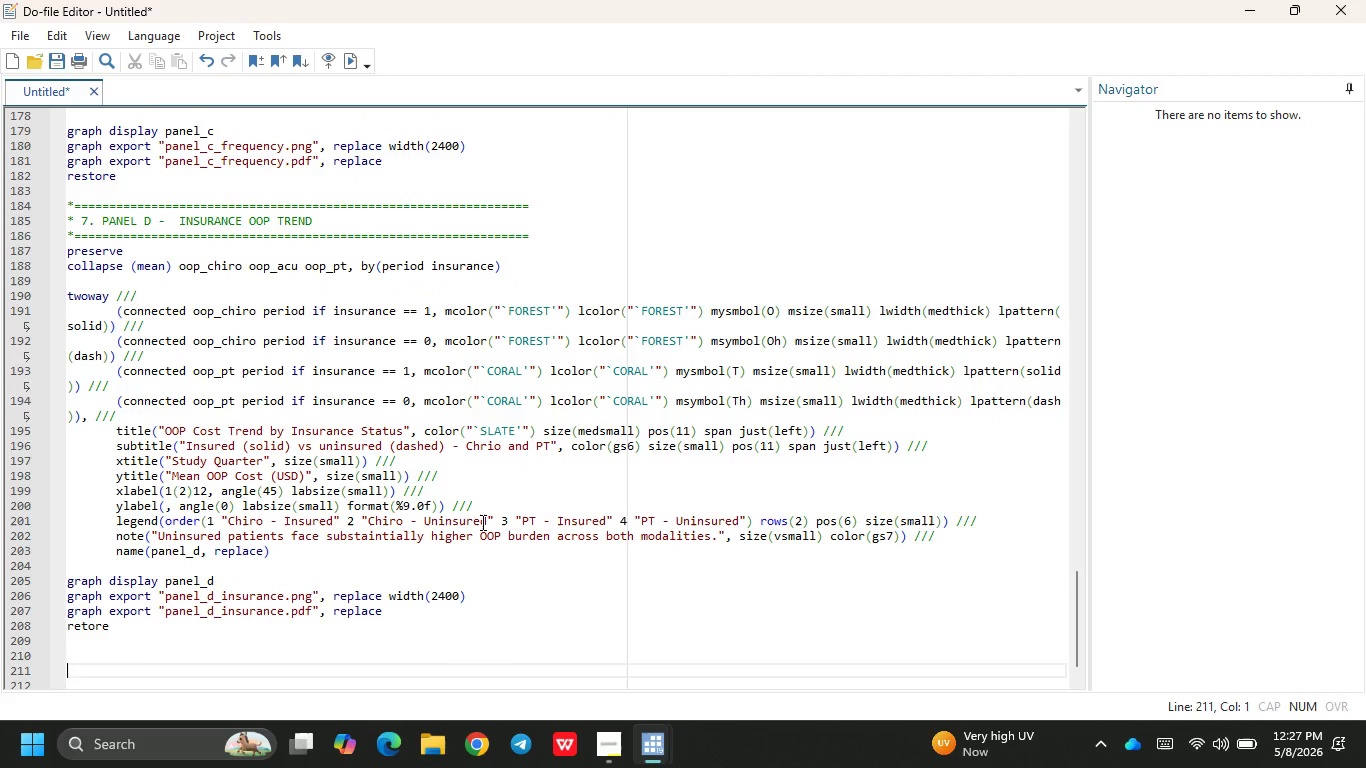 
key(Shift+8)
 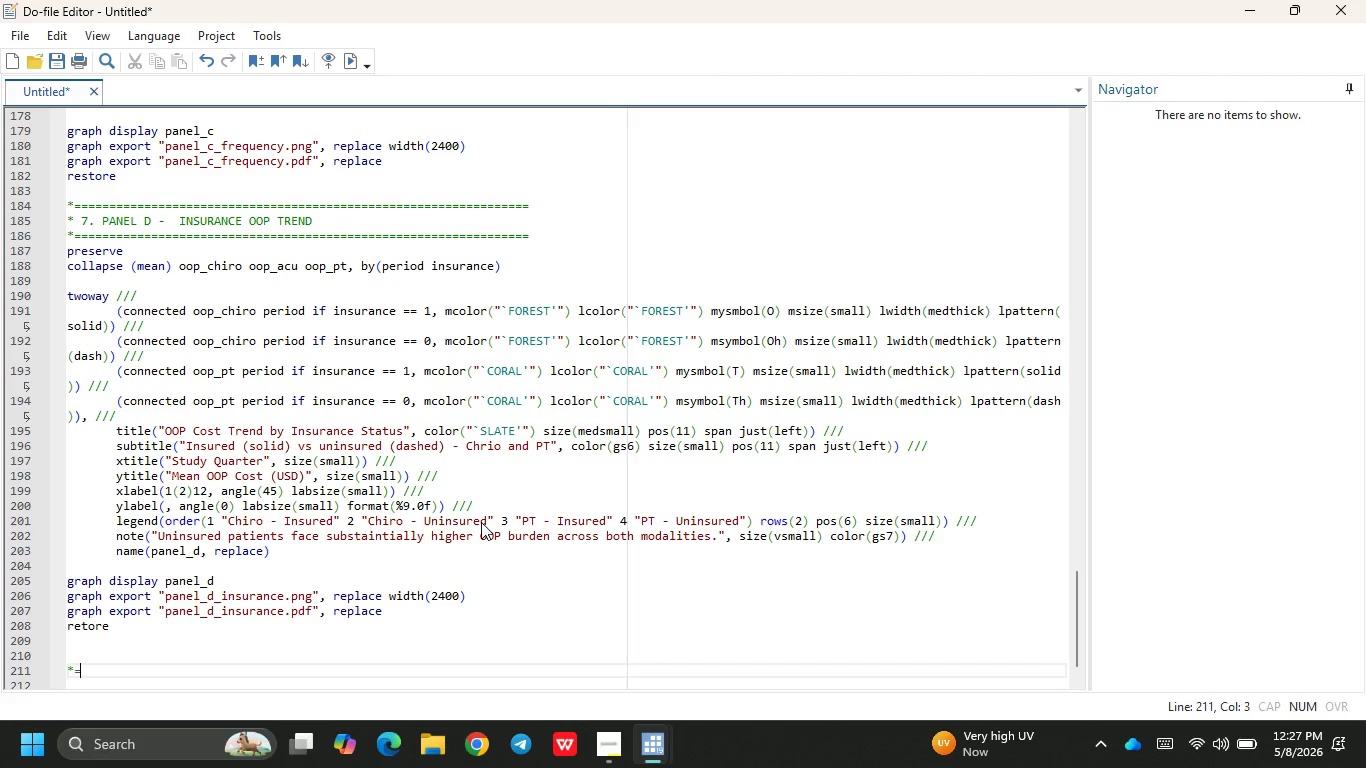 
hold_key(key=Equal, duration=1.52)
 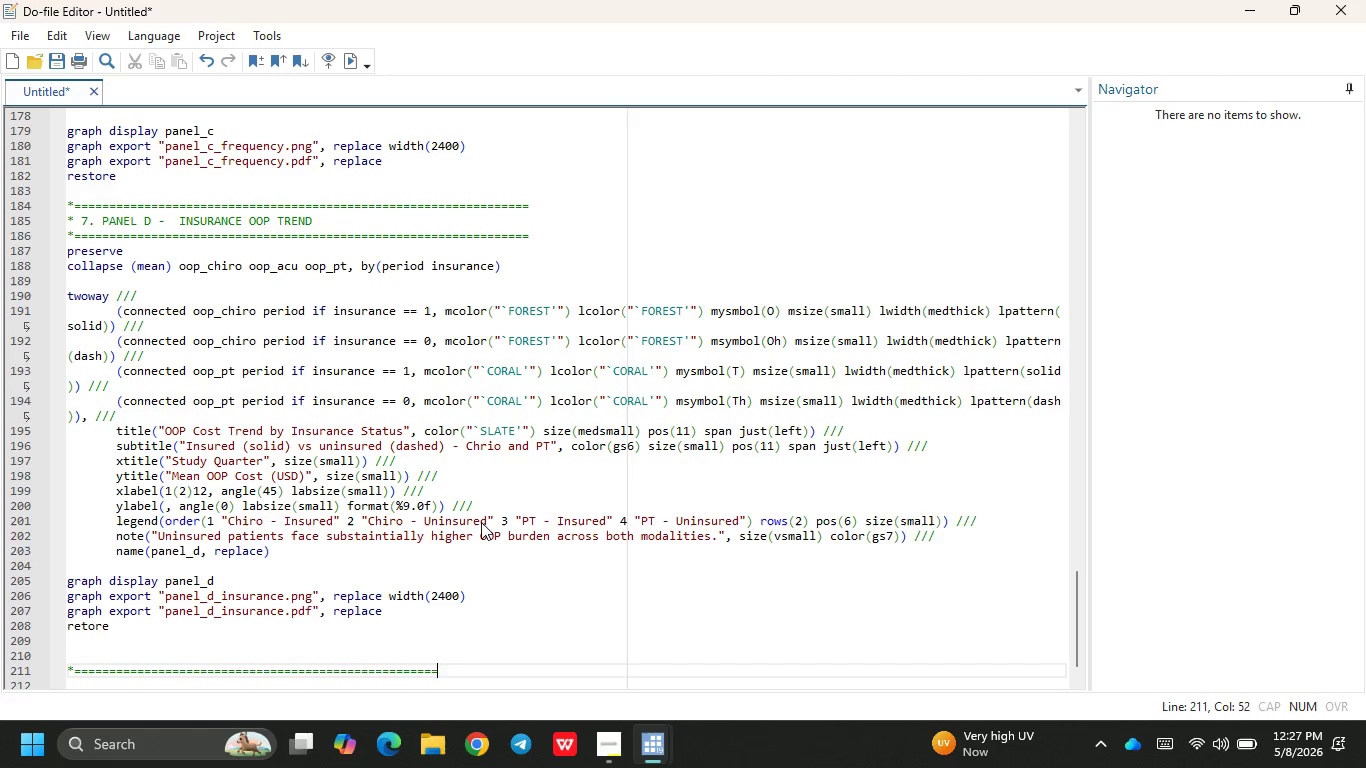 
hold_key(key=Equal, duration=0.77)
 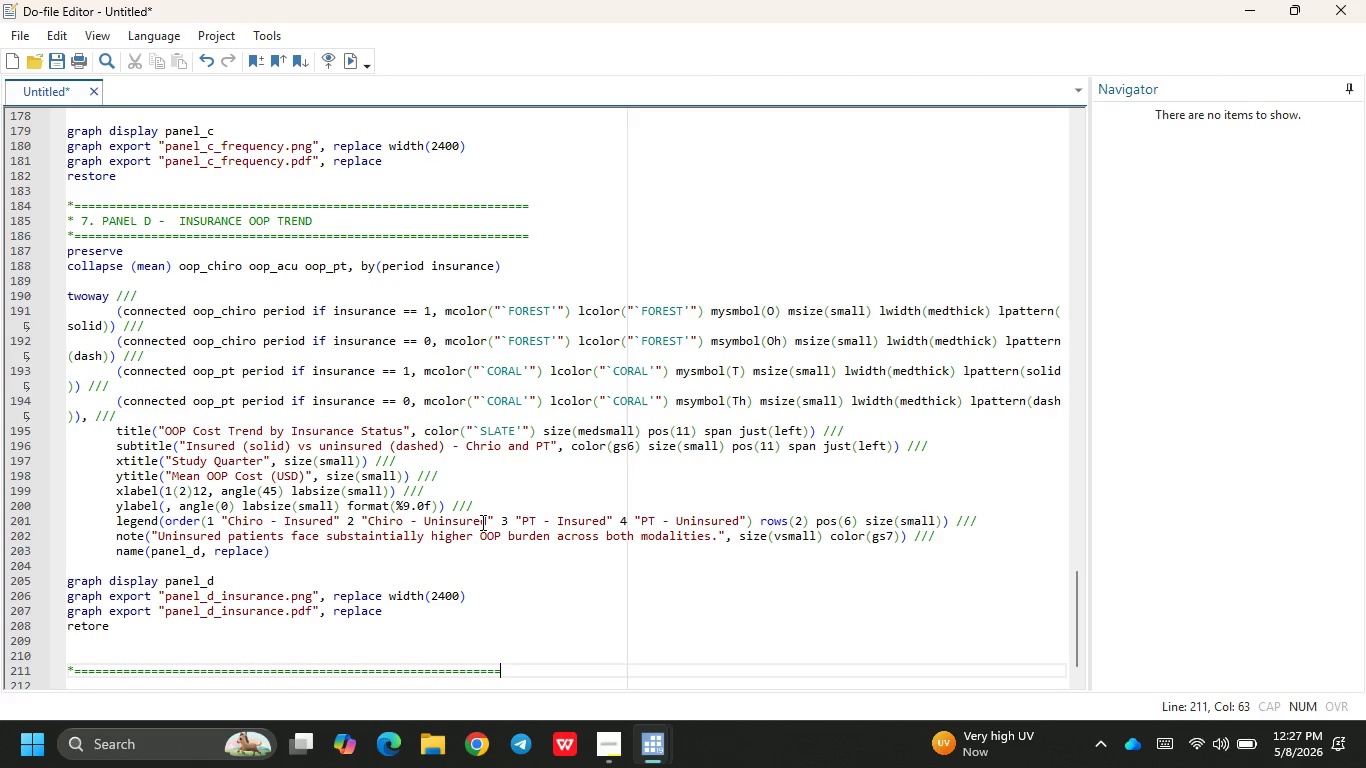 
key(Equal)
 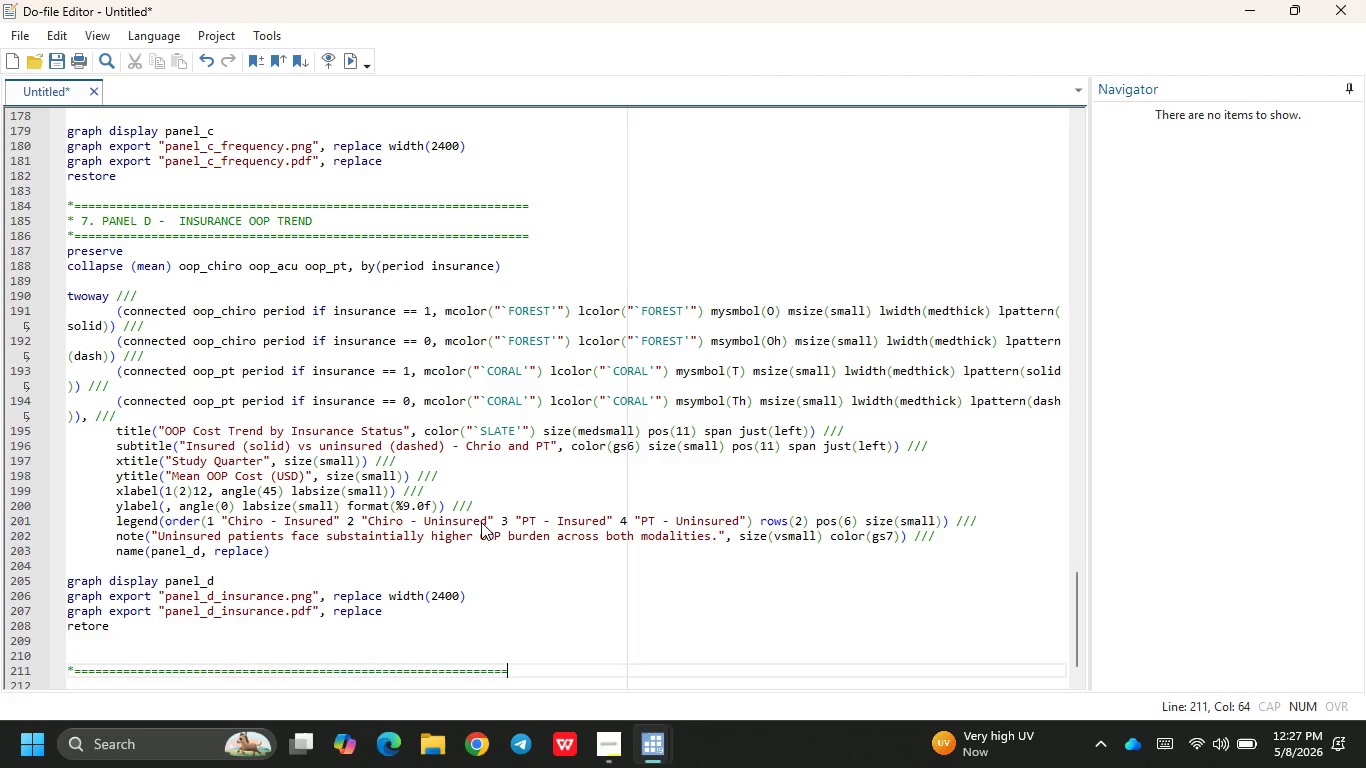 
key(Enter)
 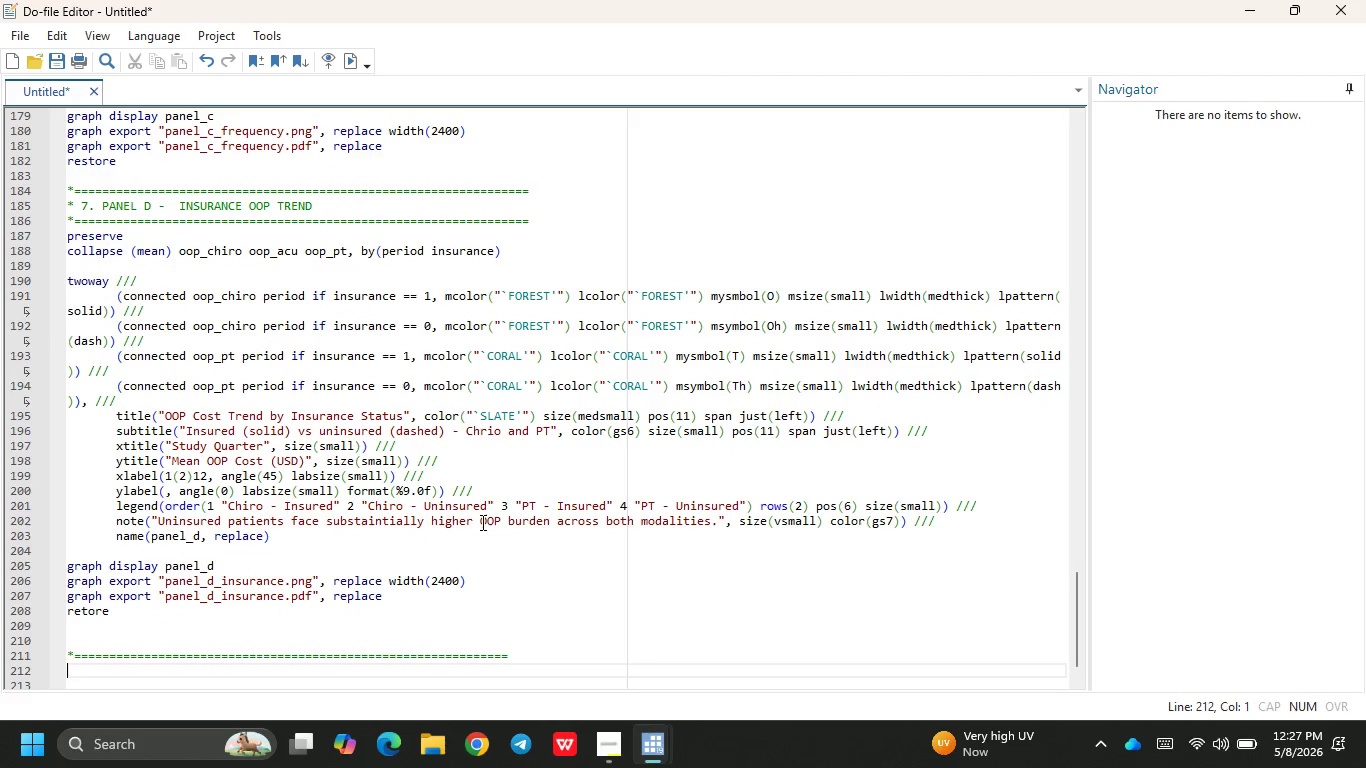 
type(* 8. Com)
key(Backspace)
key(Backspace)
type(ON)
key(Backspace)
type(MBINE INTO DASHBOARD )
 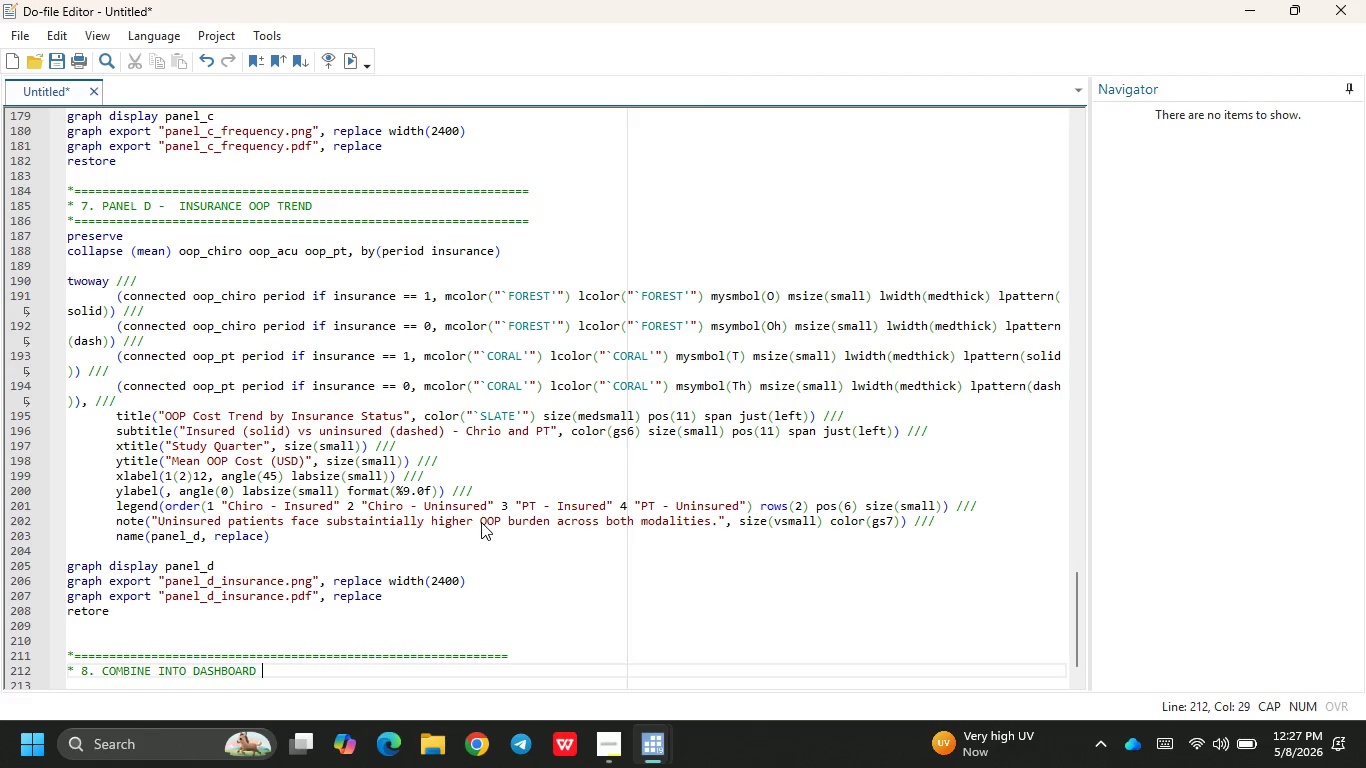 
key(Enter)
 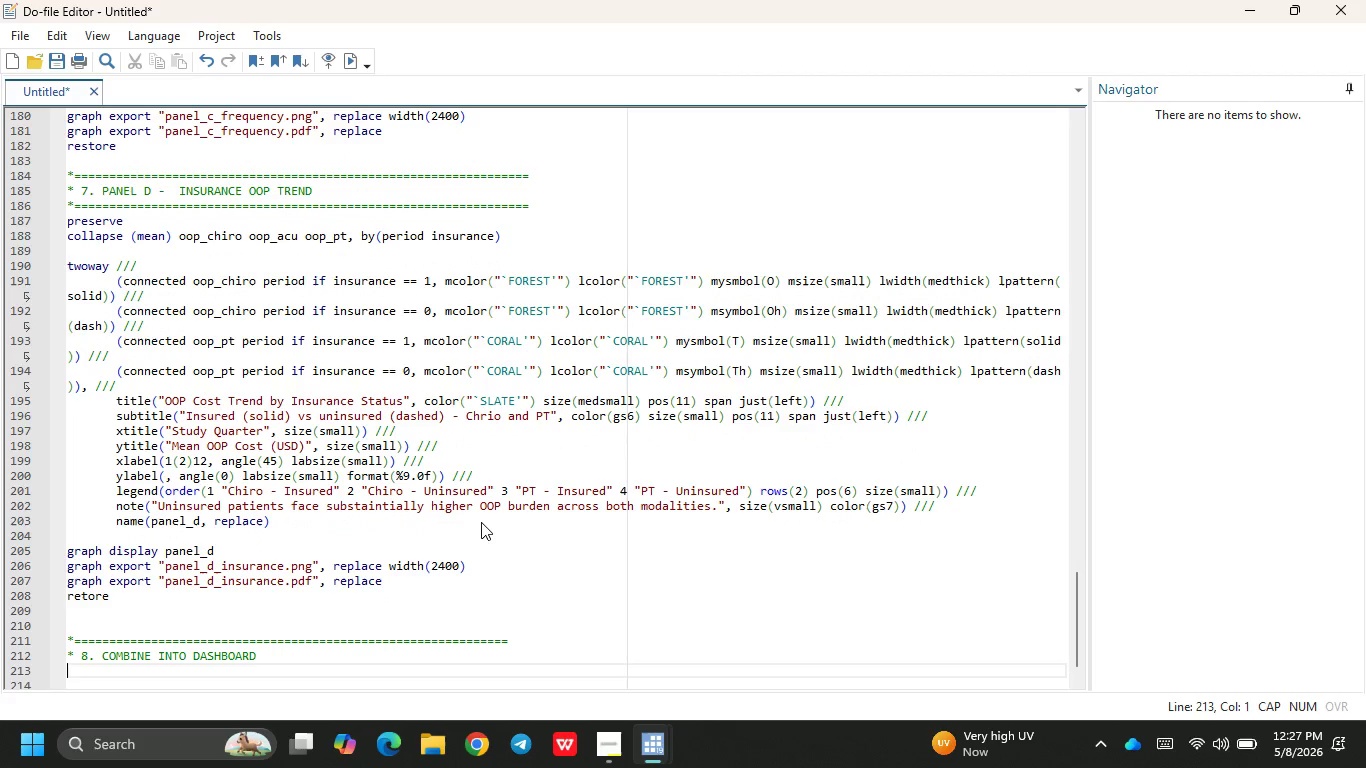 
key(Shift+8)
 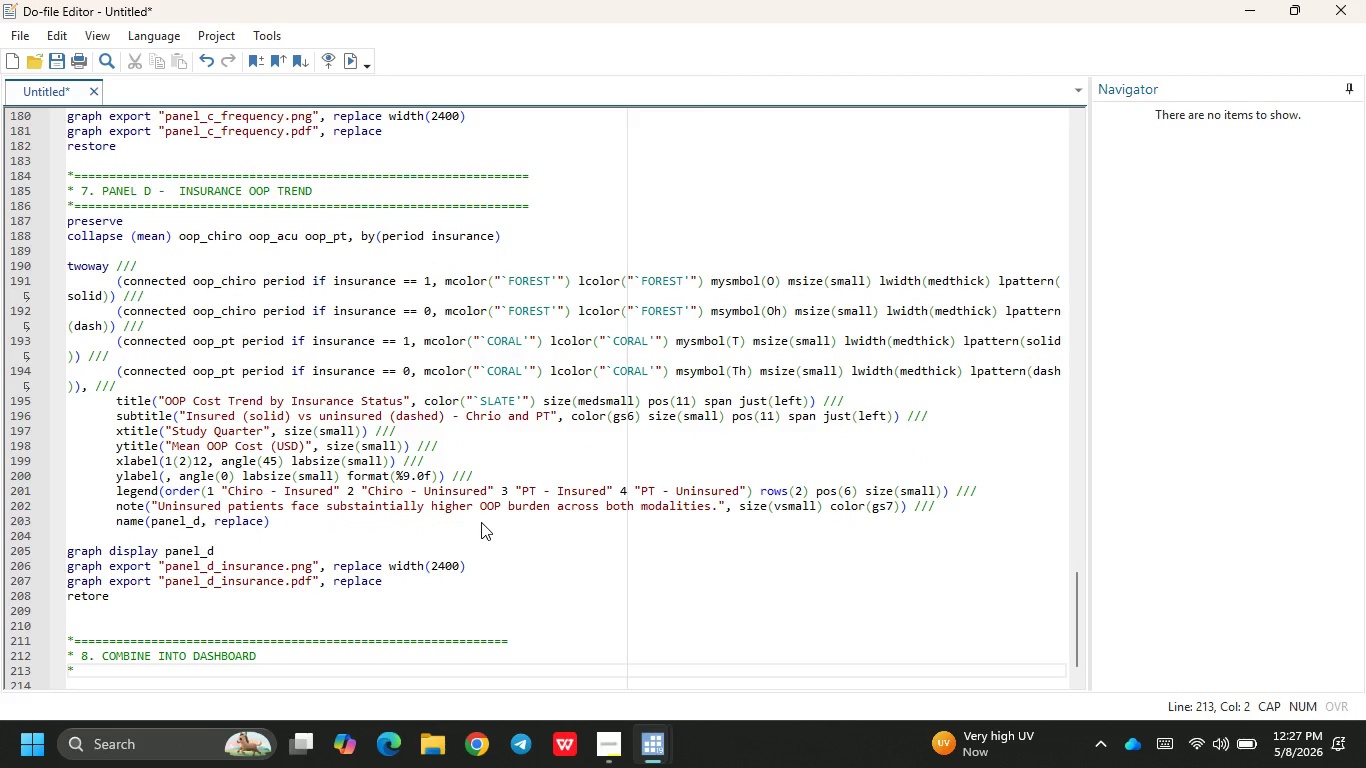 
hold_key(key=Minus, duration=1.05)
 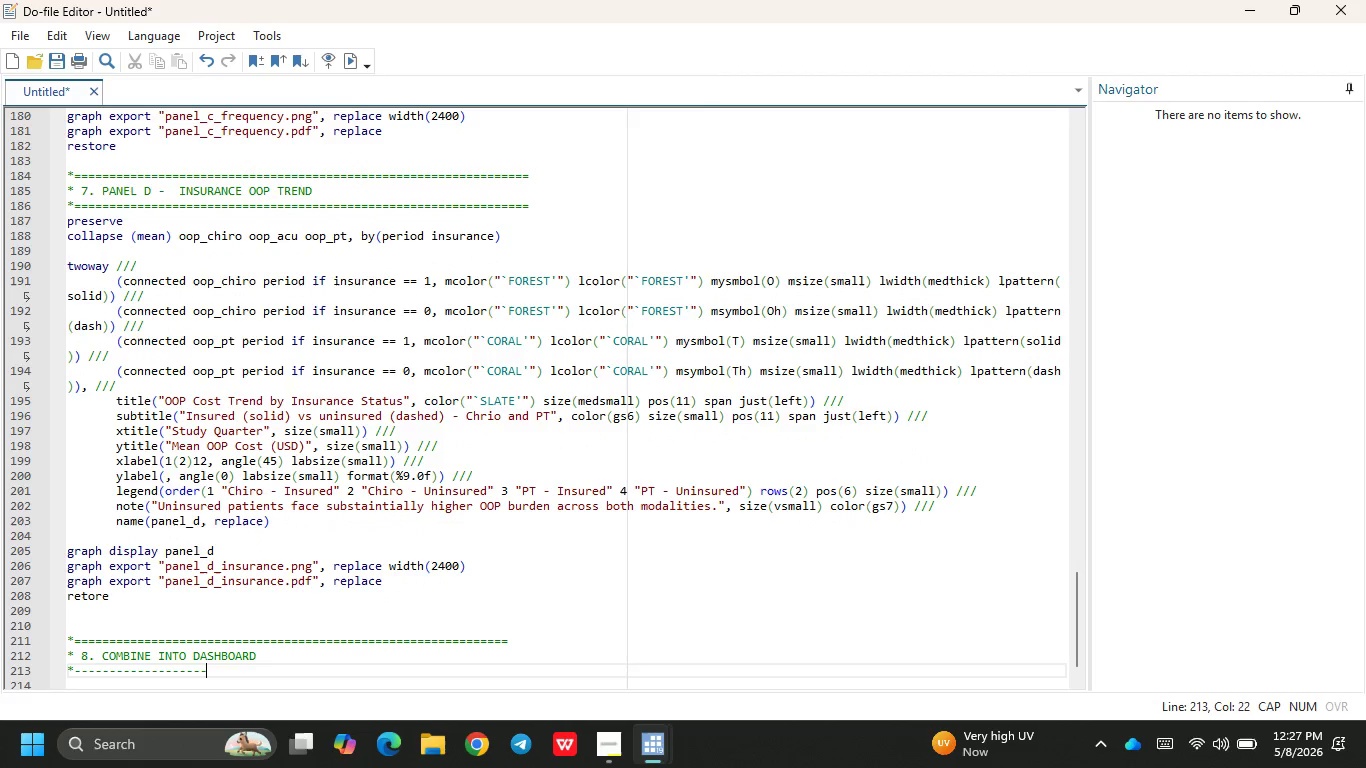 
hold_key(key=Backspace, duration=0.92)
 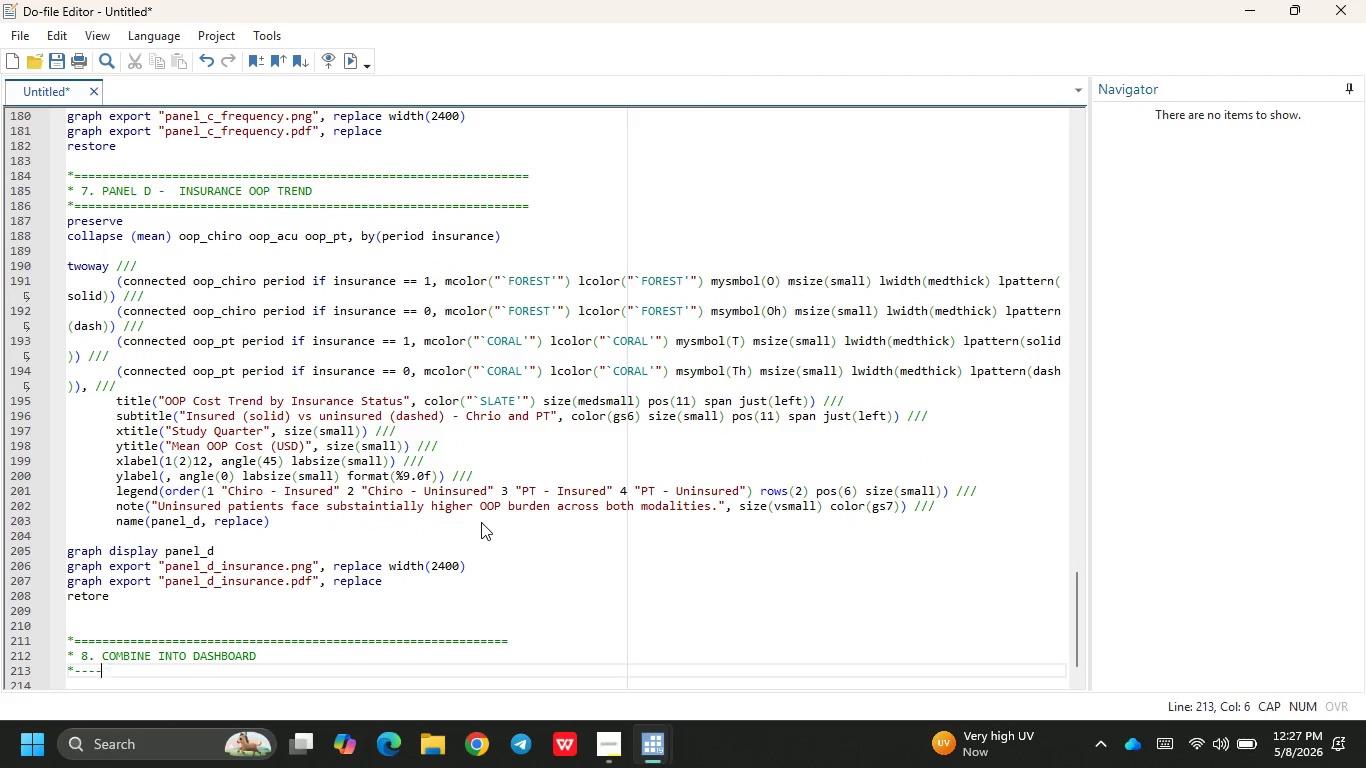 
key(Backspace)
 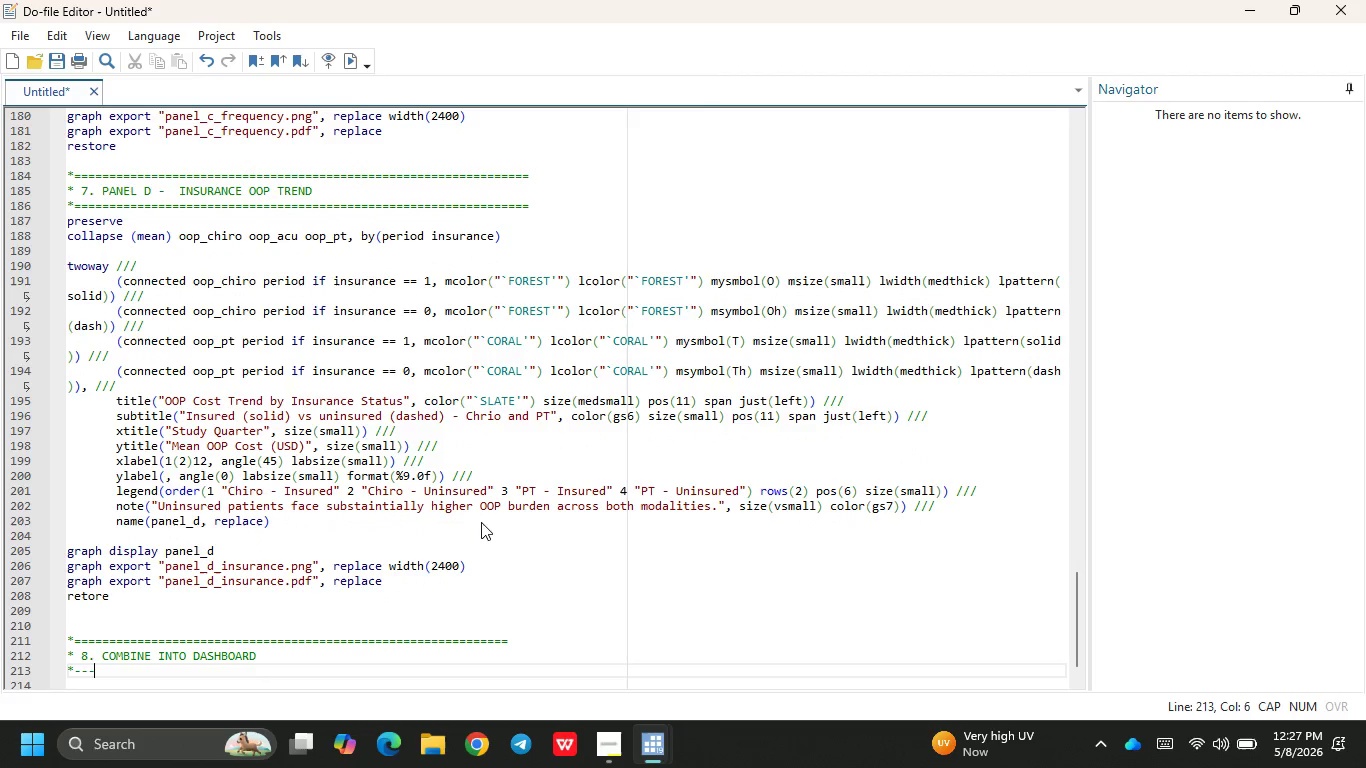 
key(Backspace)
 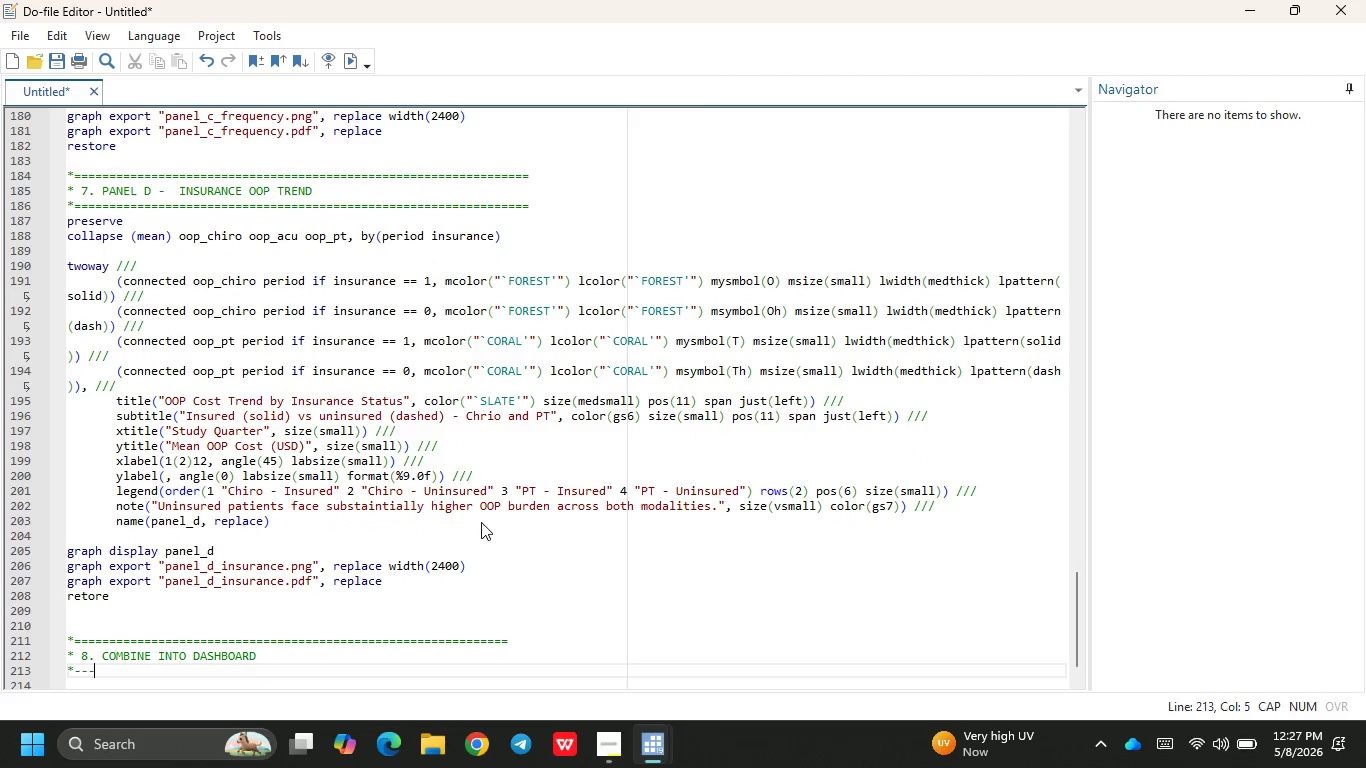 
key(Backspace)
 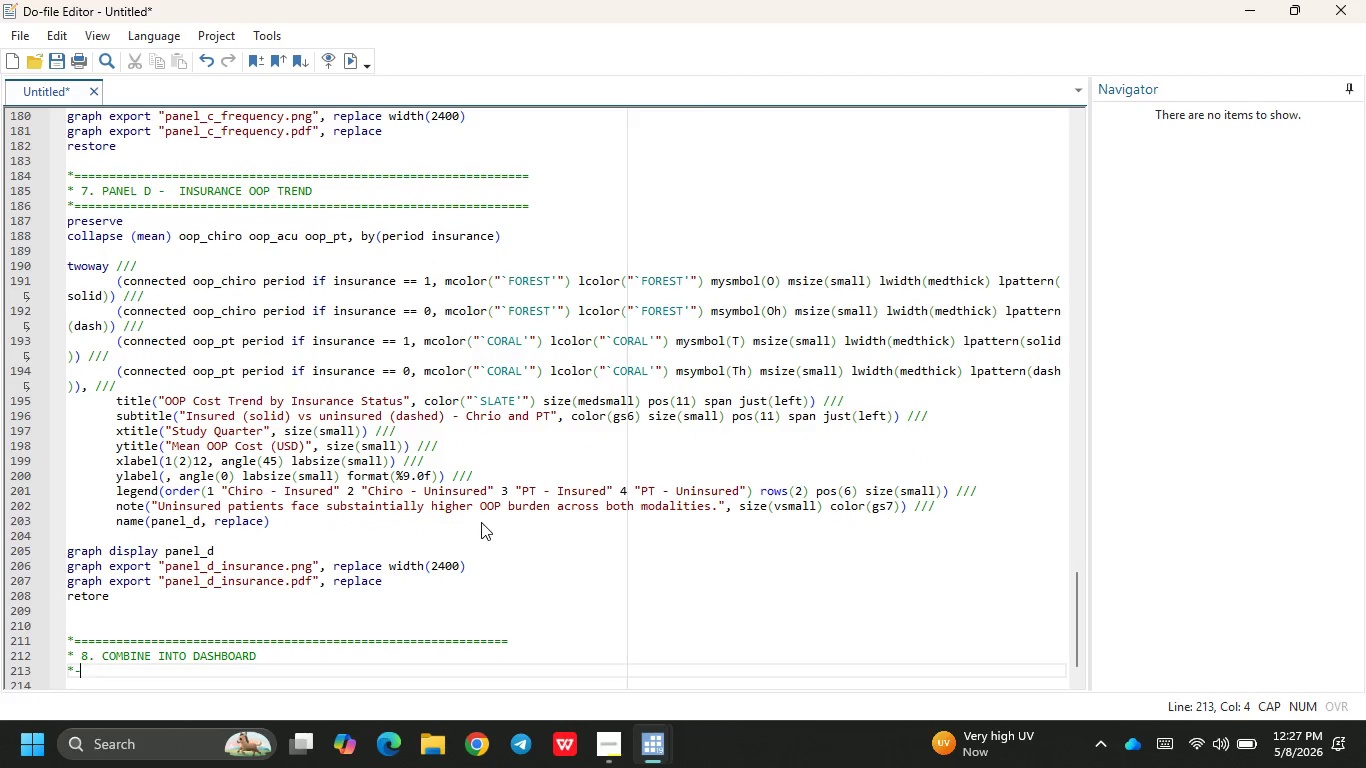 
key(Backspace)
 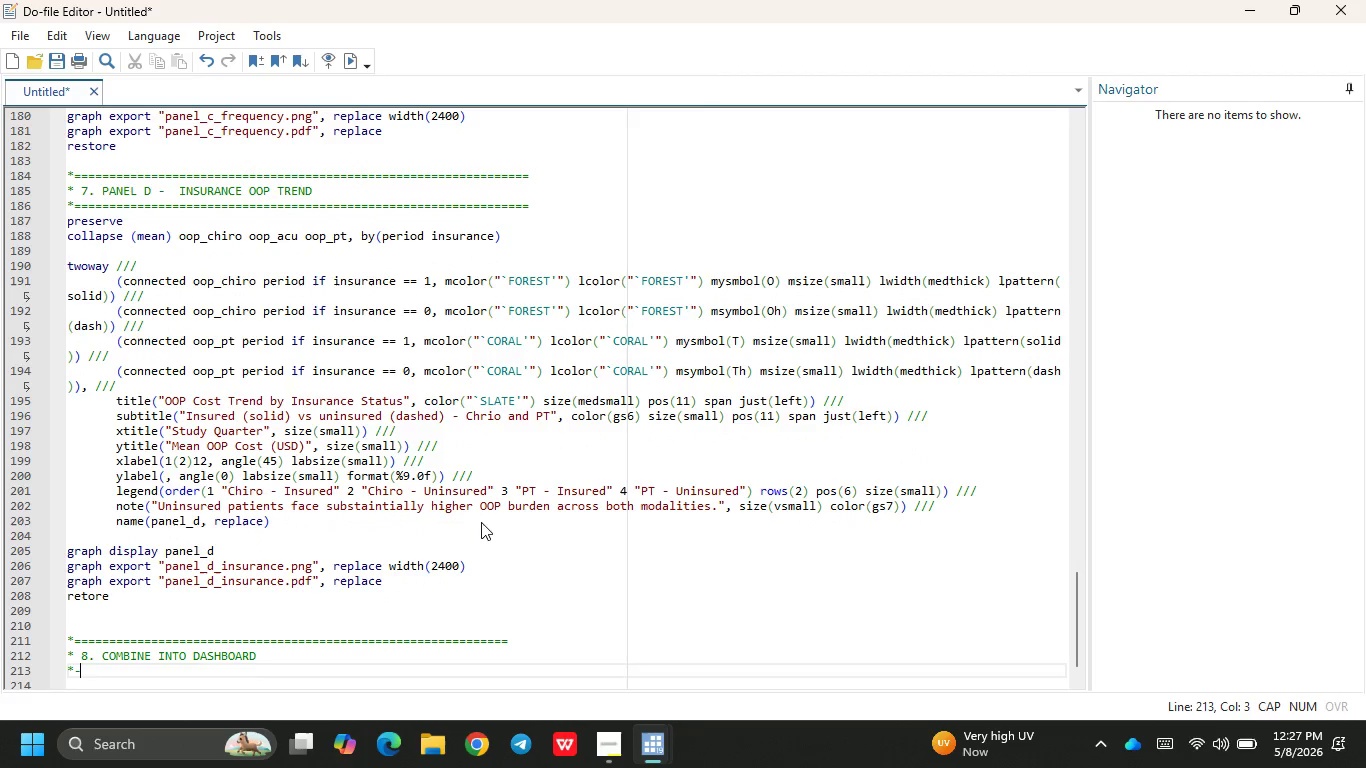 
key(Backspace)
 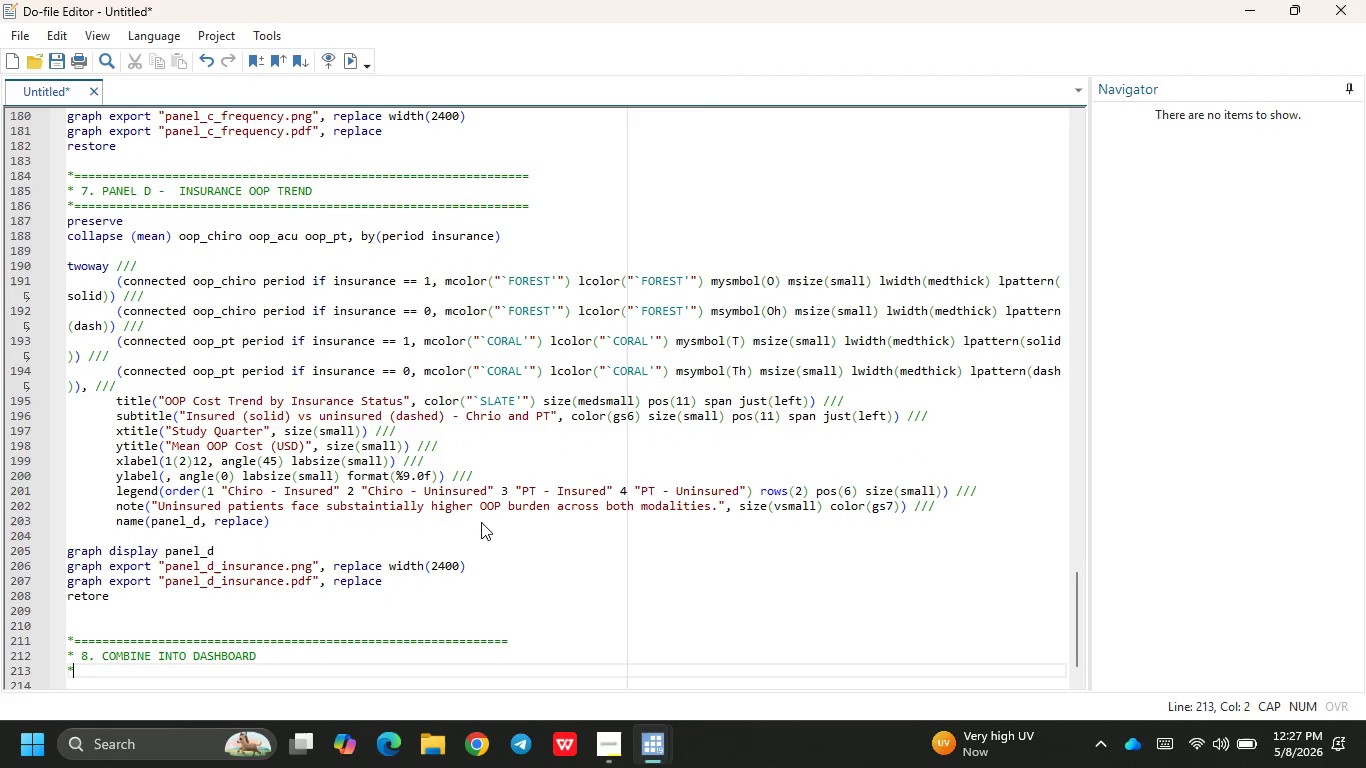 
hold_key(key=Equal, duration=1.5)
 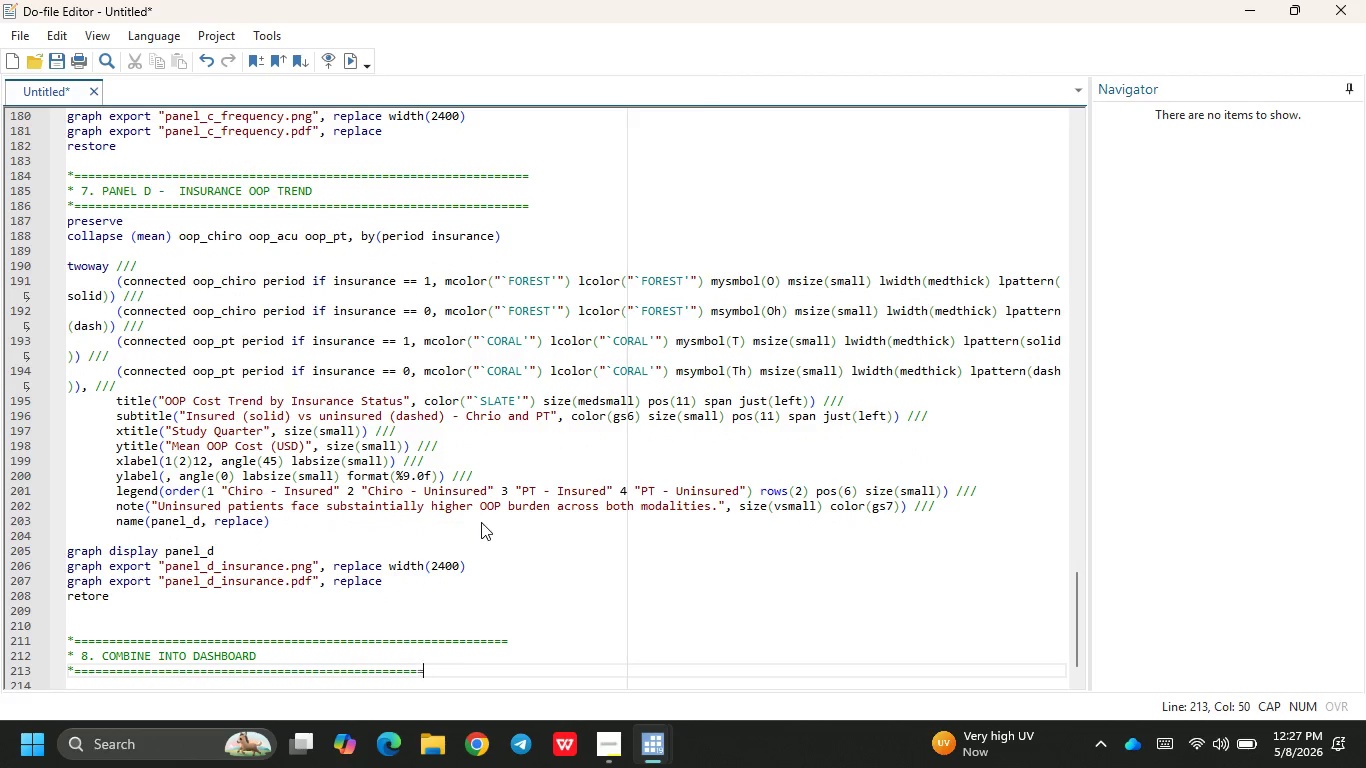 
hold_key(key=Equal, duration=0.77)
 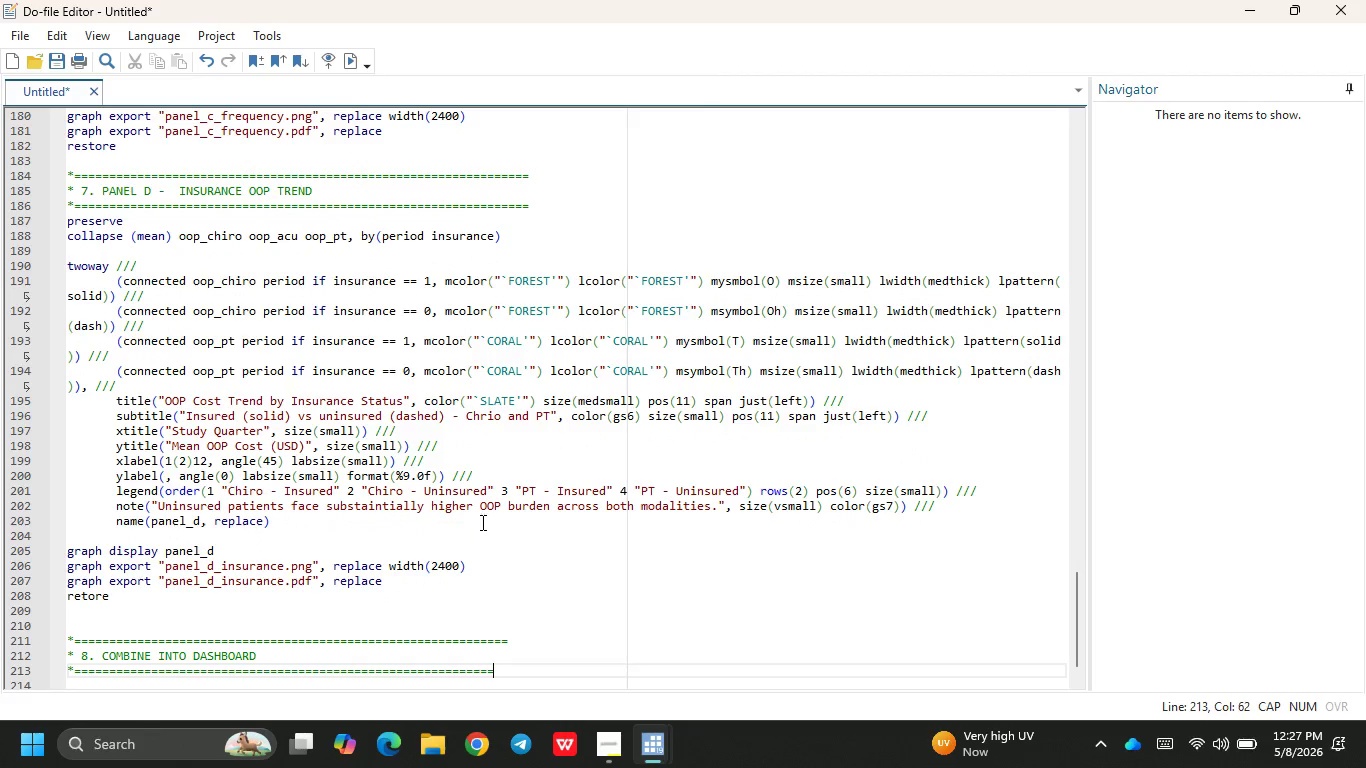 
key(Equal)
 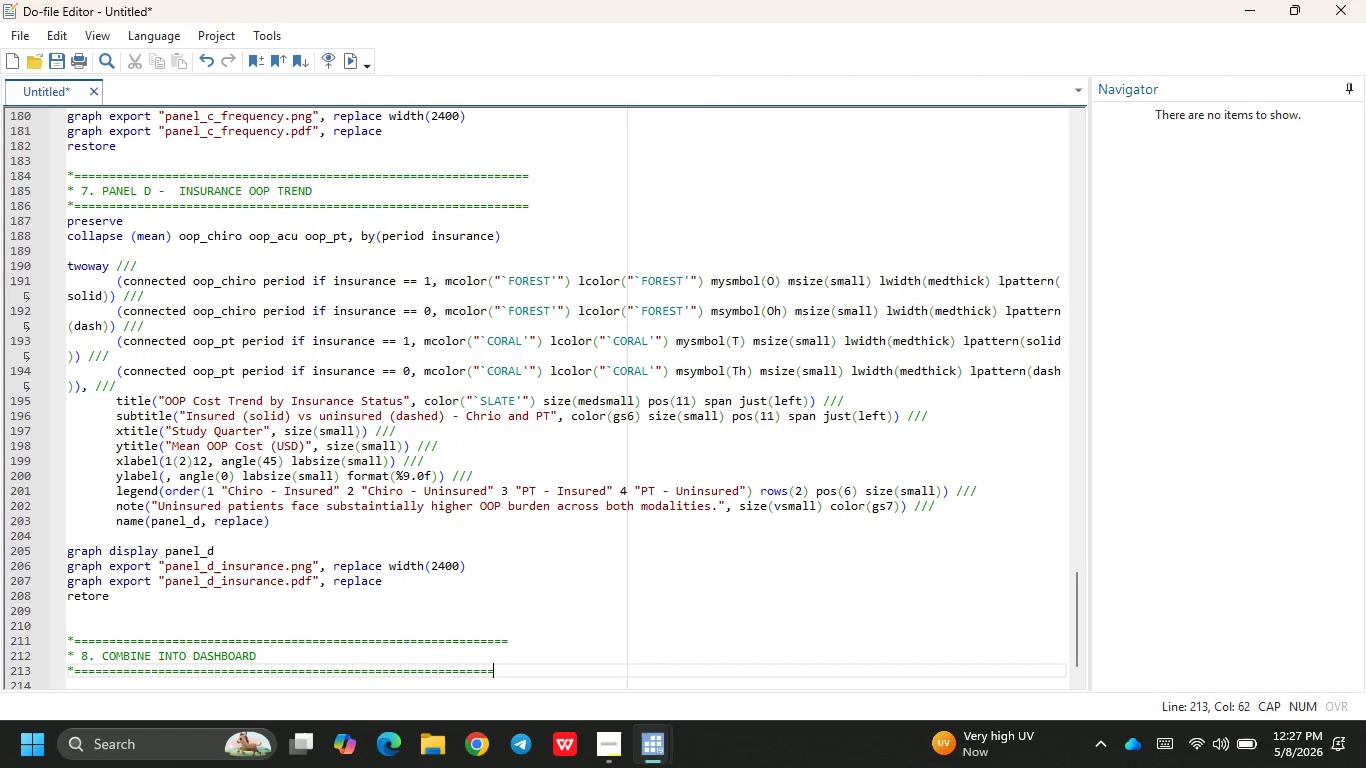 
key(Equal)
 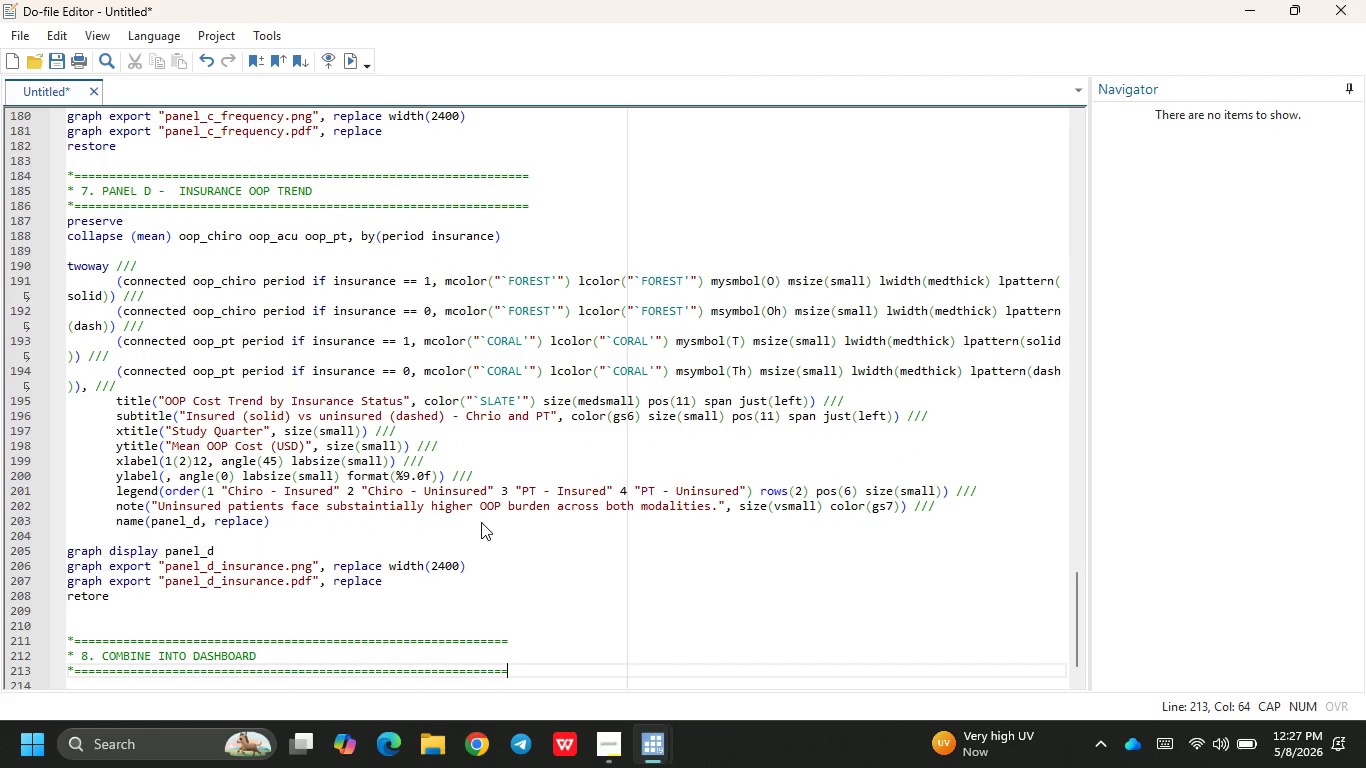 
key(Enter)
 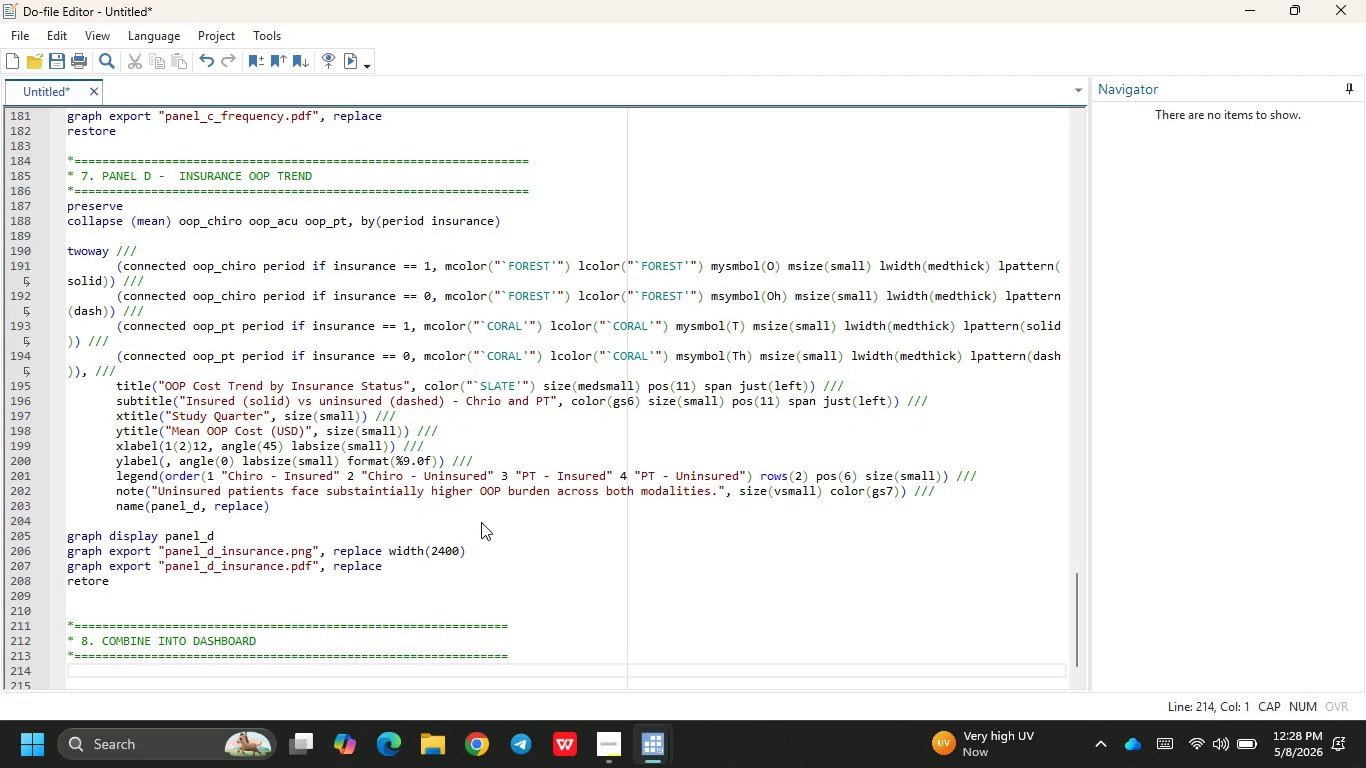 
type(GRA)
key(Backspace)
key(Backspace)
type(g)
key(Backspace)
key(Backspace)
type(graph combine panel )
key(Backspace)
type(_a paneb)
key(Backspace)
type(l_b panel_c)
 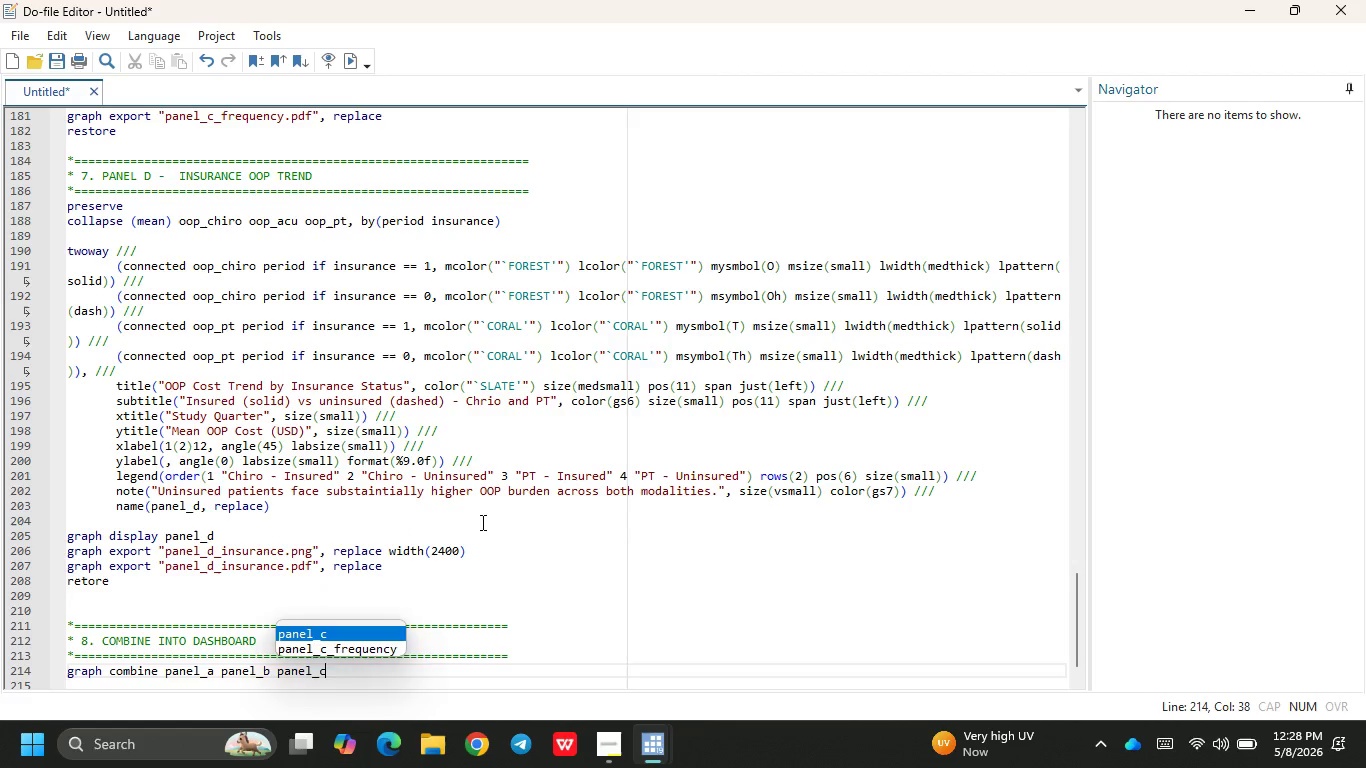 
key(Enter)
 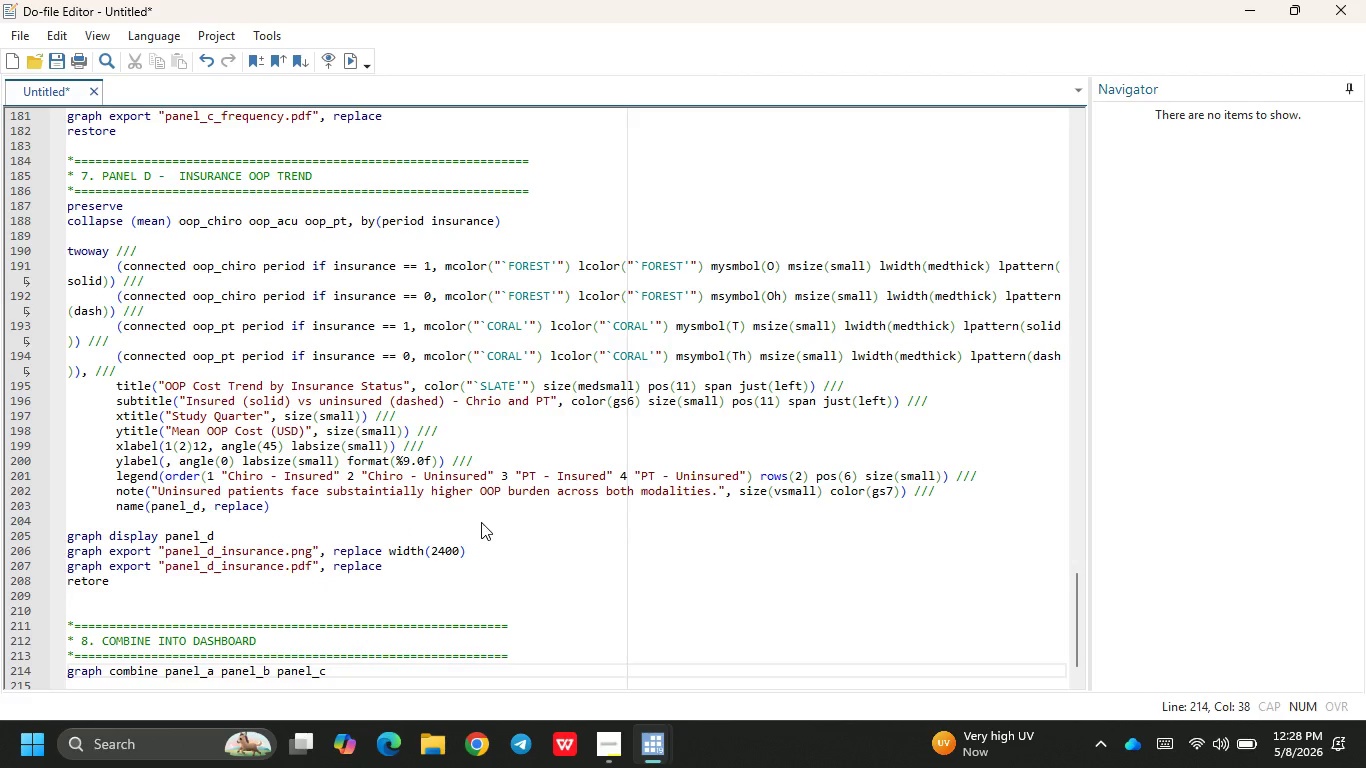 
type( panel_d)
 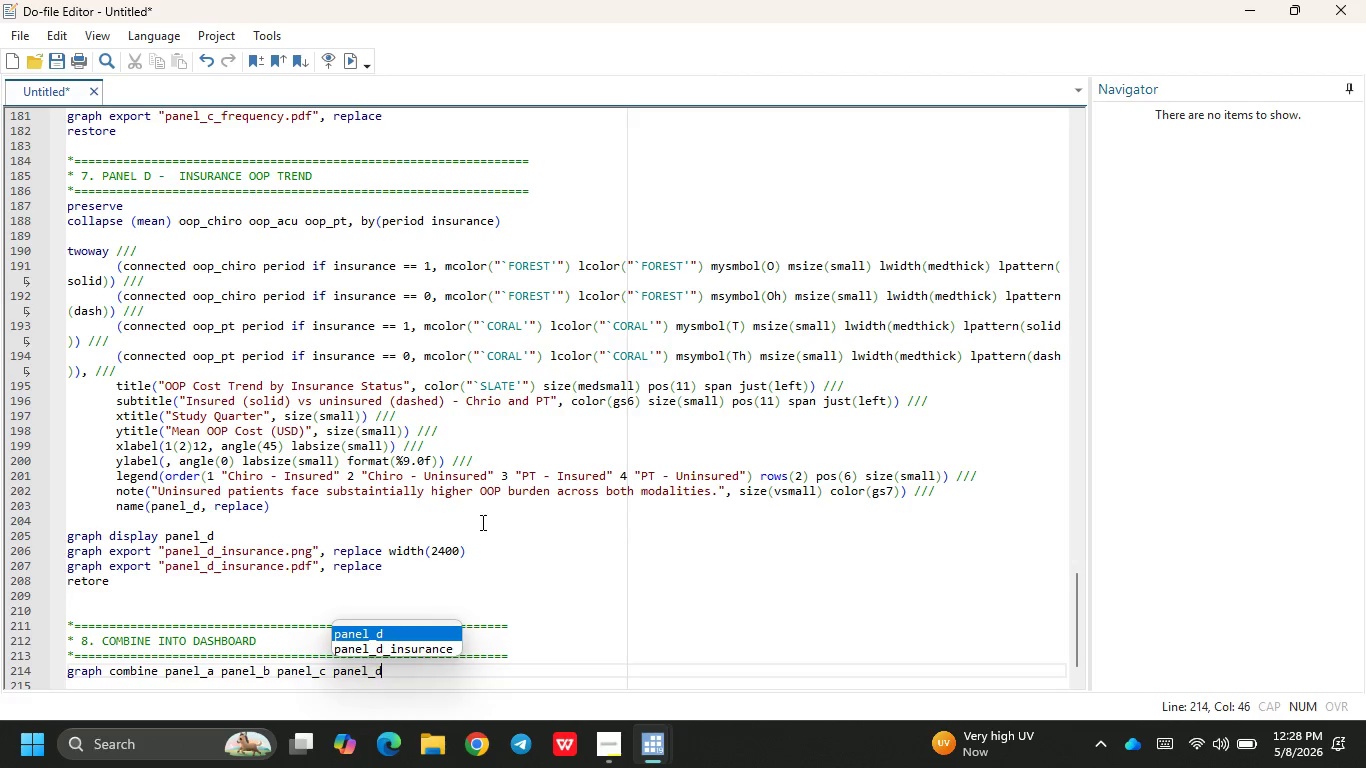 
key(Enter)
 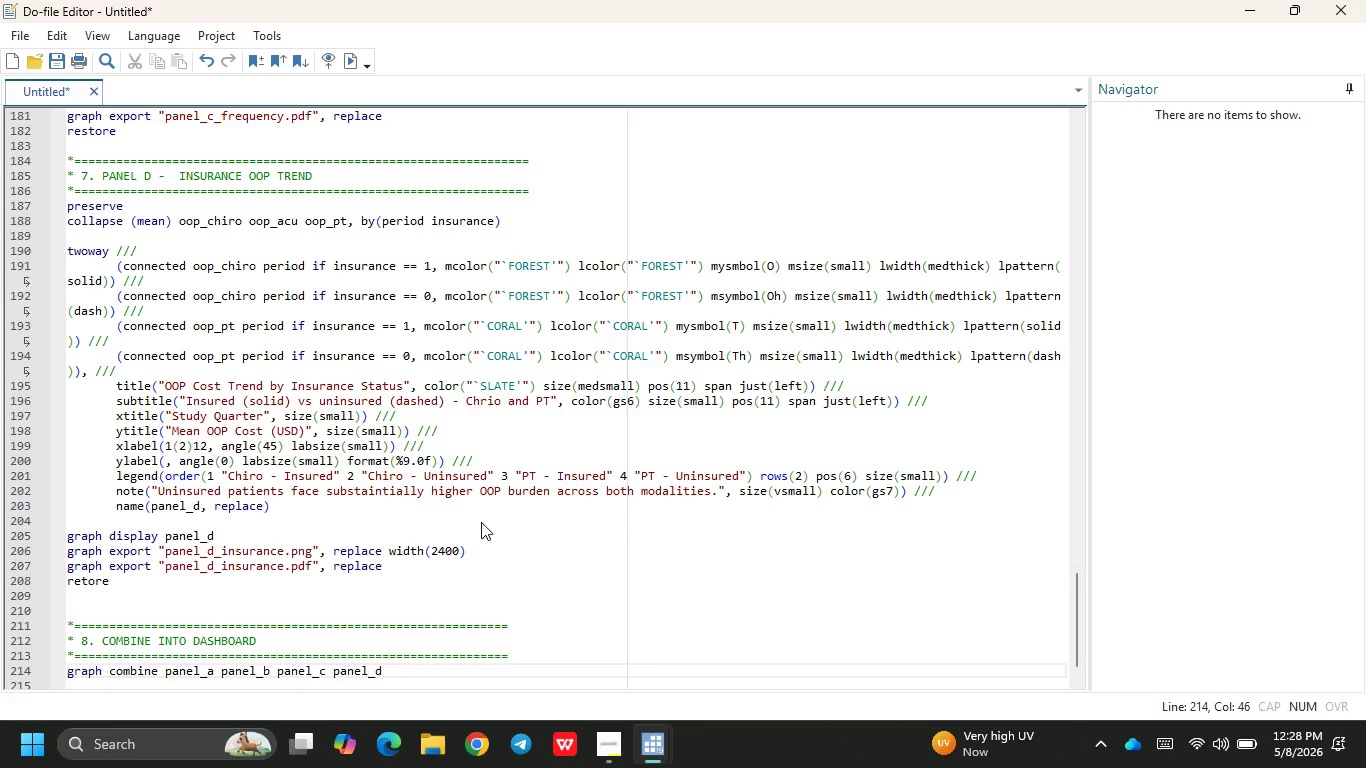 
type( )
key(Backspace)
type(, cols(2 r)
key(Backspace)
key(Backspace)
 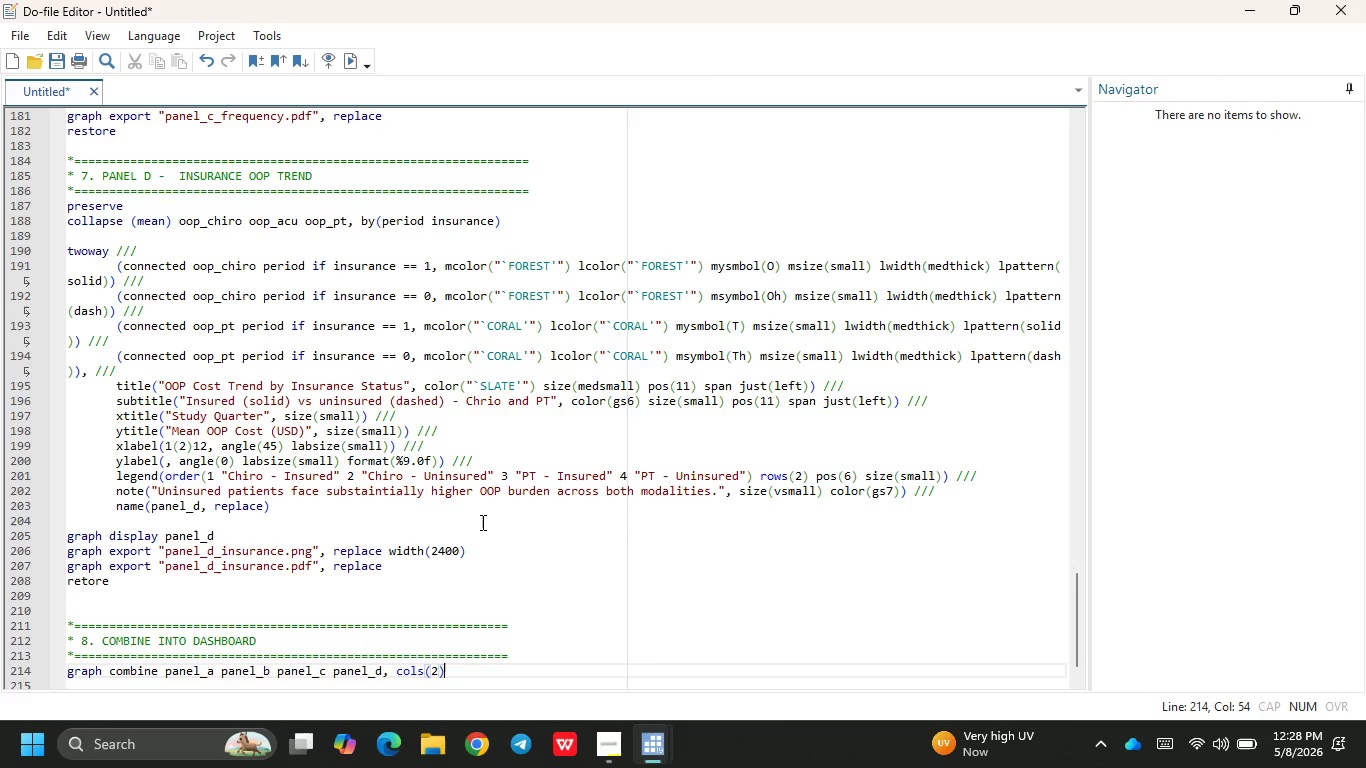 
 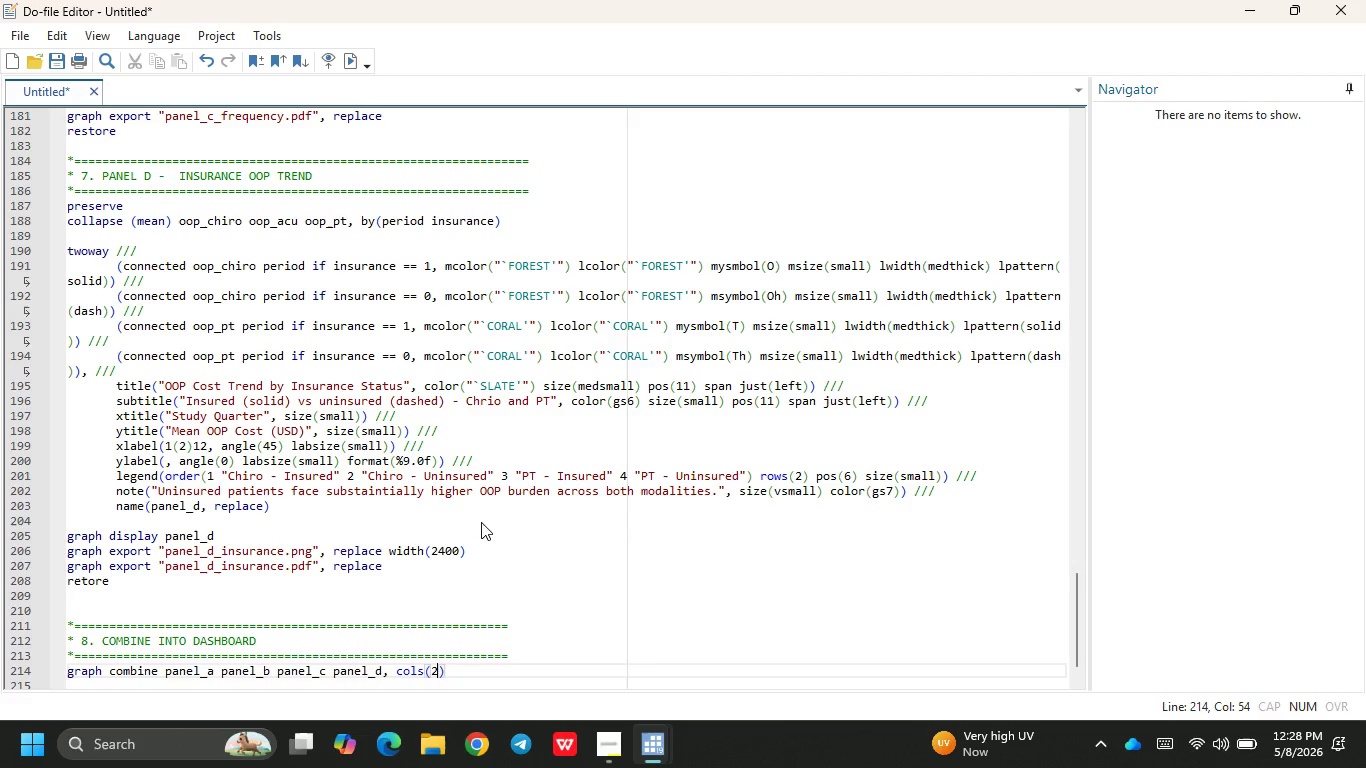 
key(ArrowRight)
 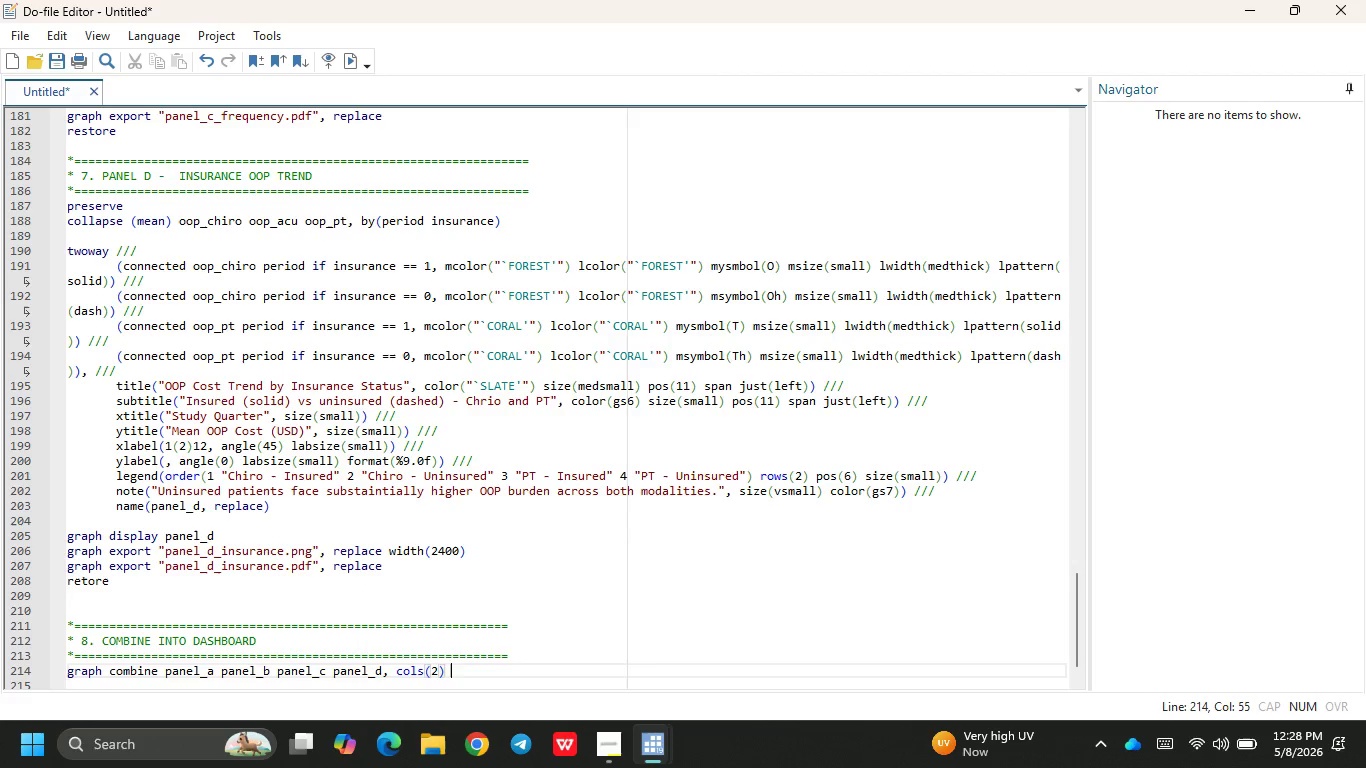 
type( rows(2)
 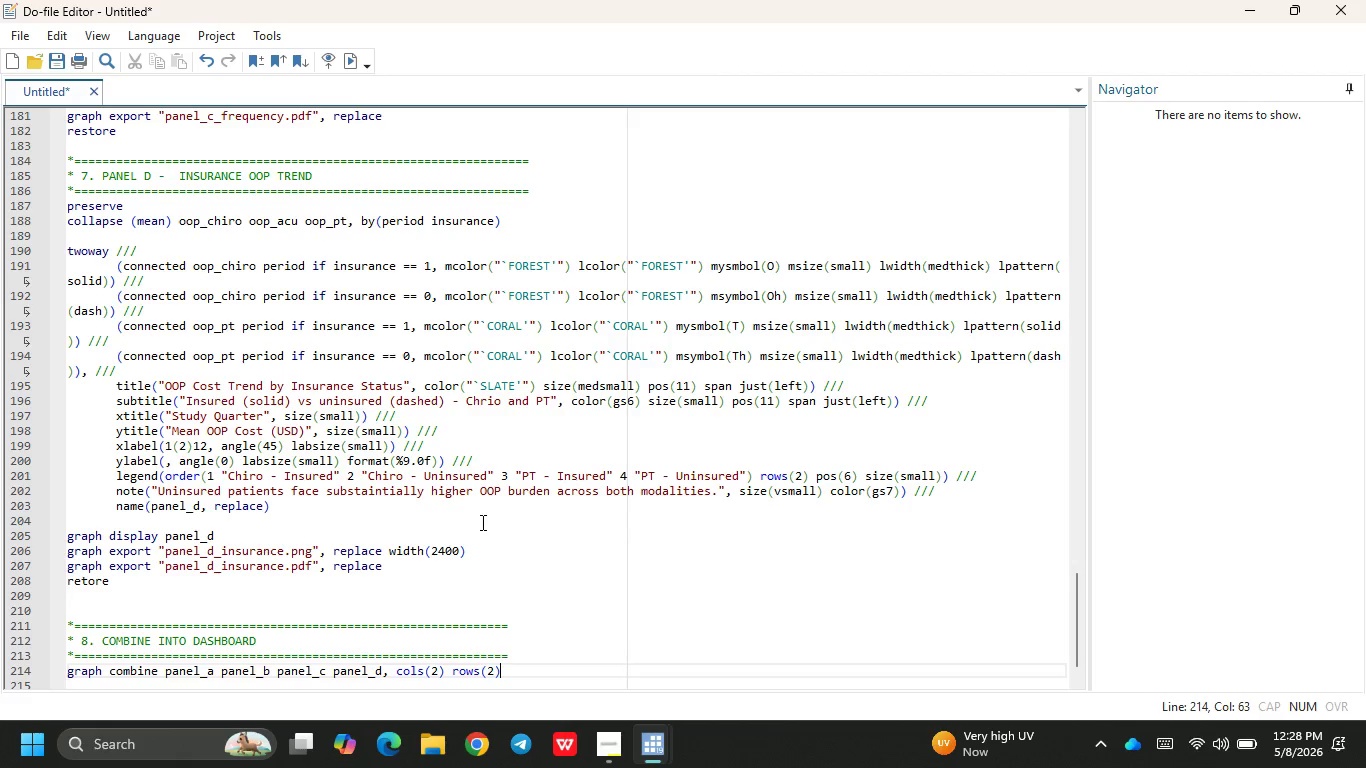 
 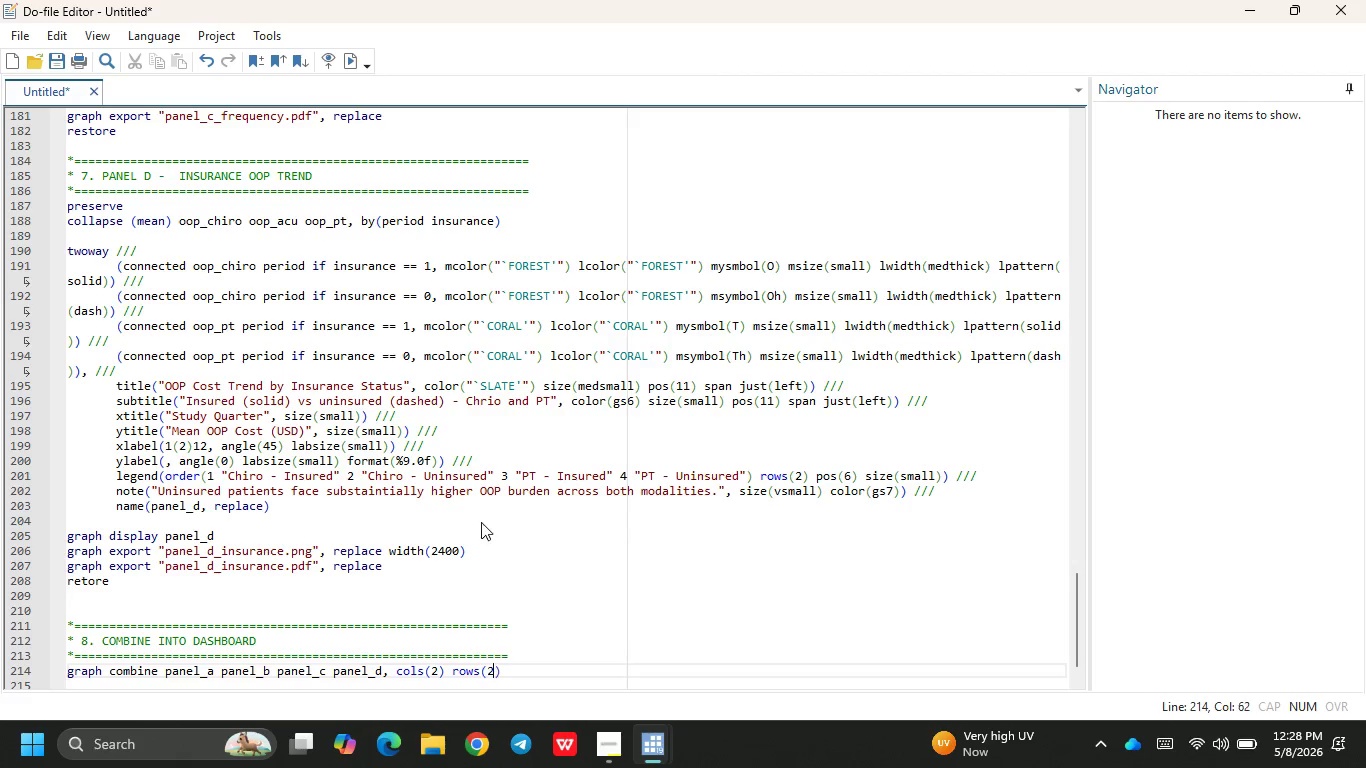 
key(ArrowRight)
 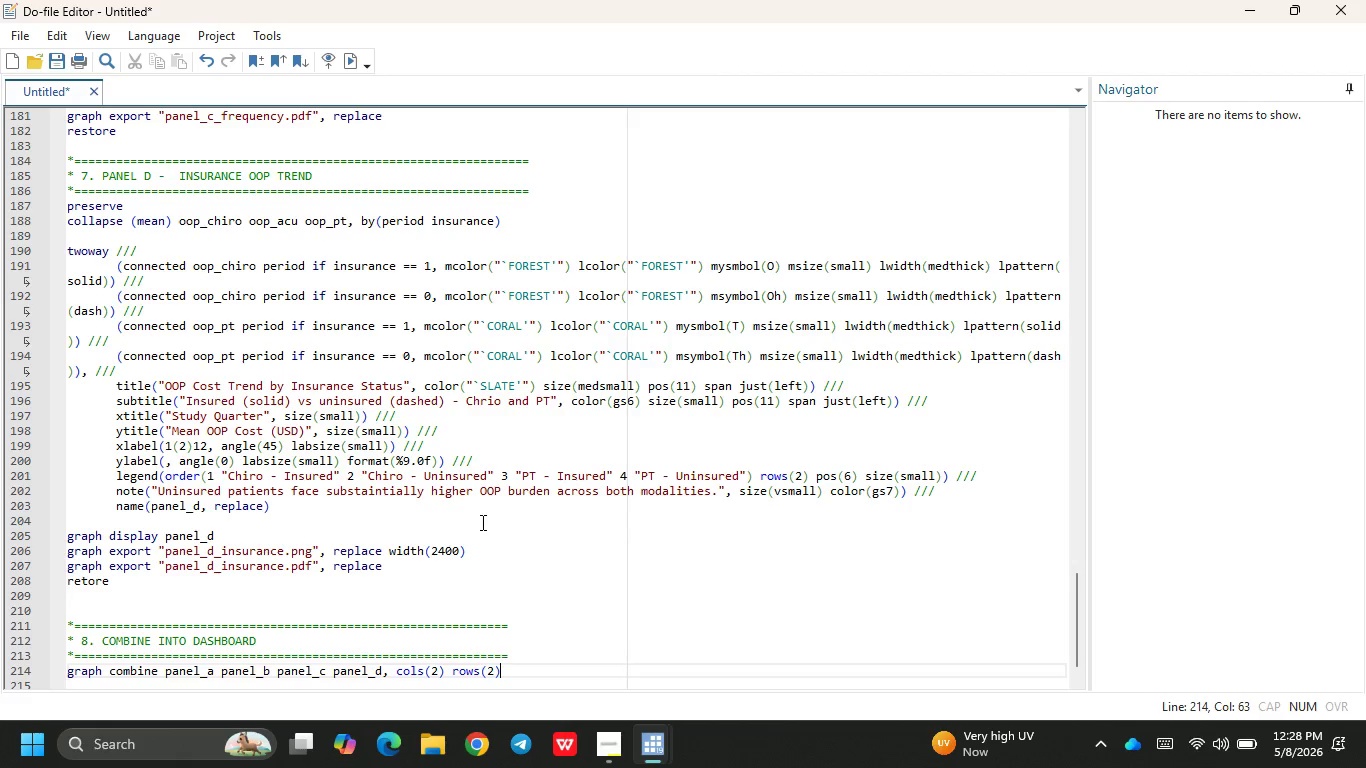 
key(Space)
 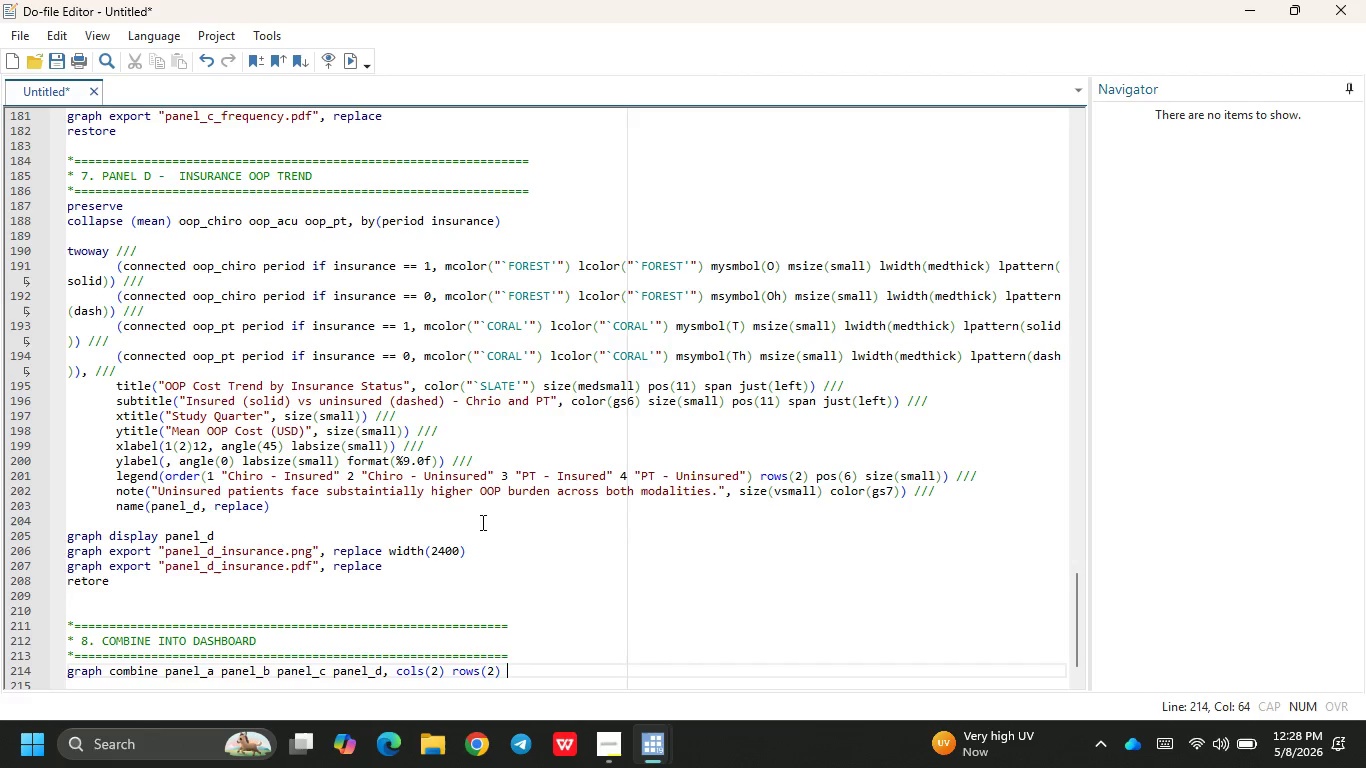 
key(Slash)
 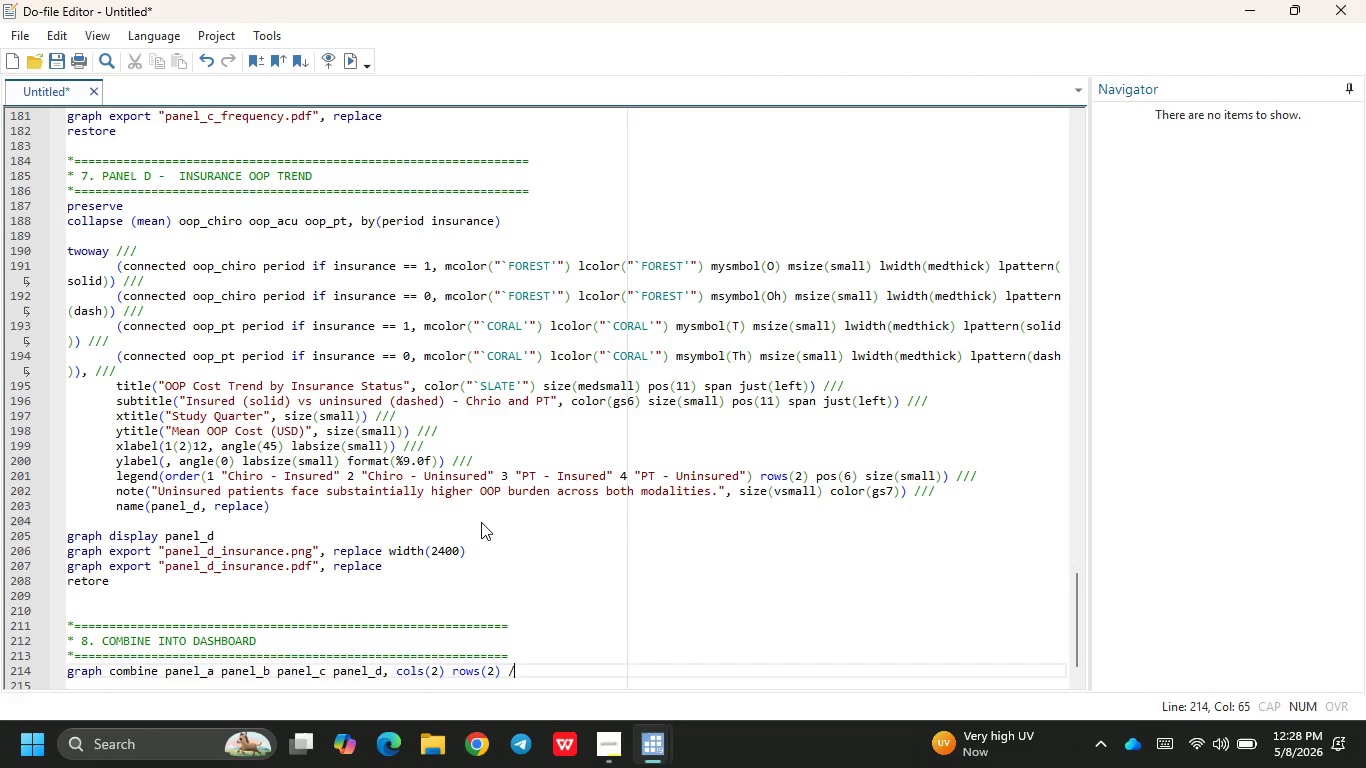 
key(Slash)
 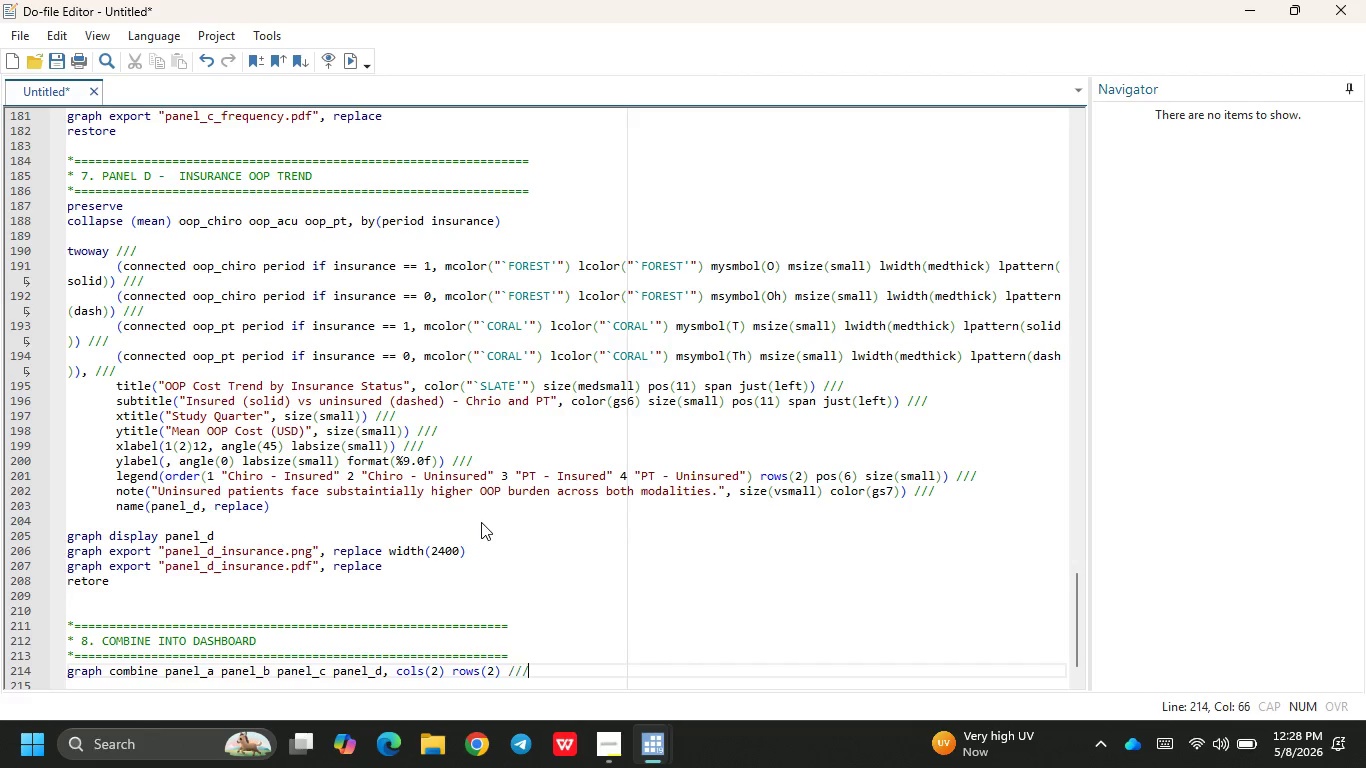 
key(Slash)
 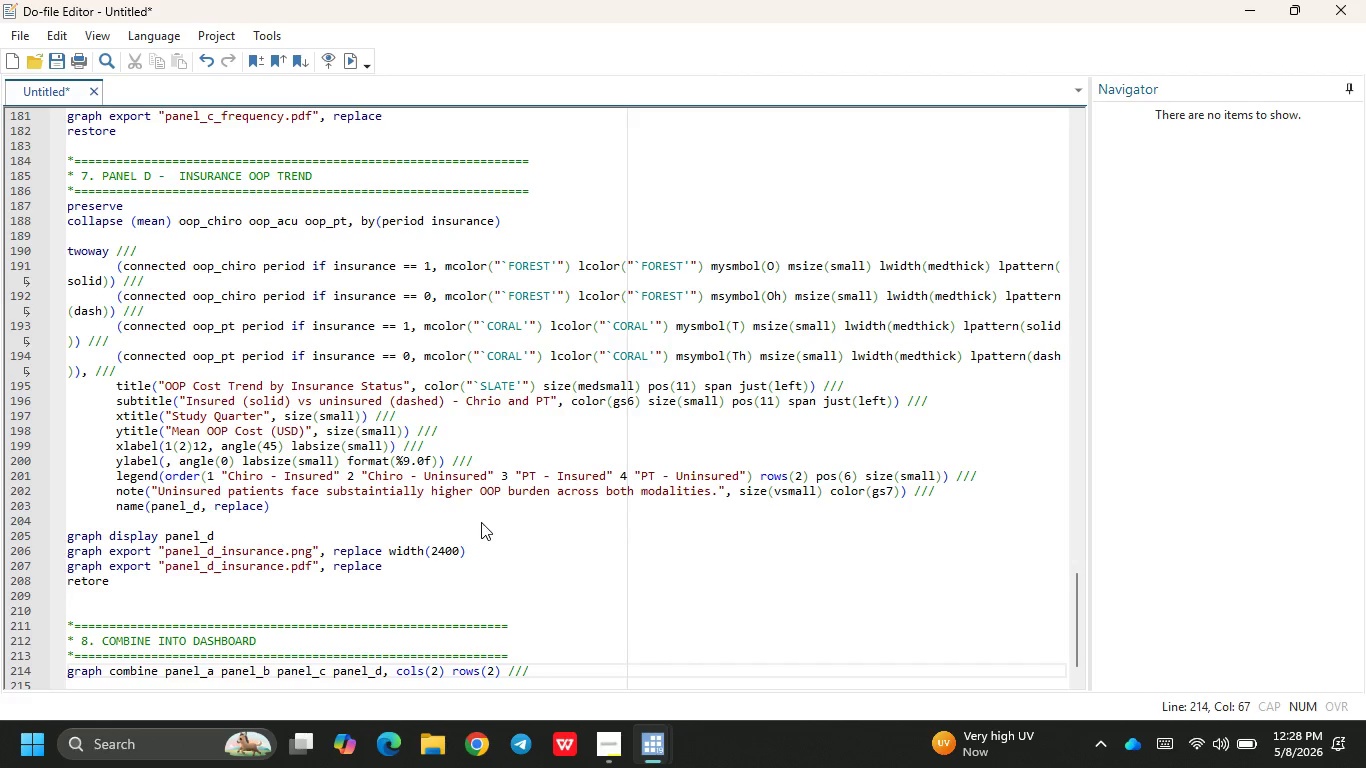 
key(Enter)
 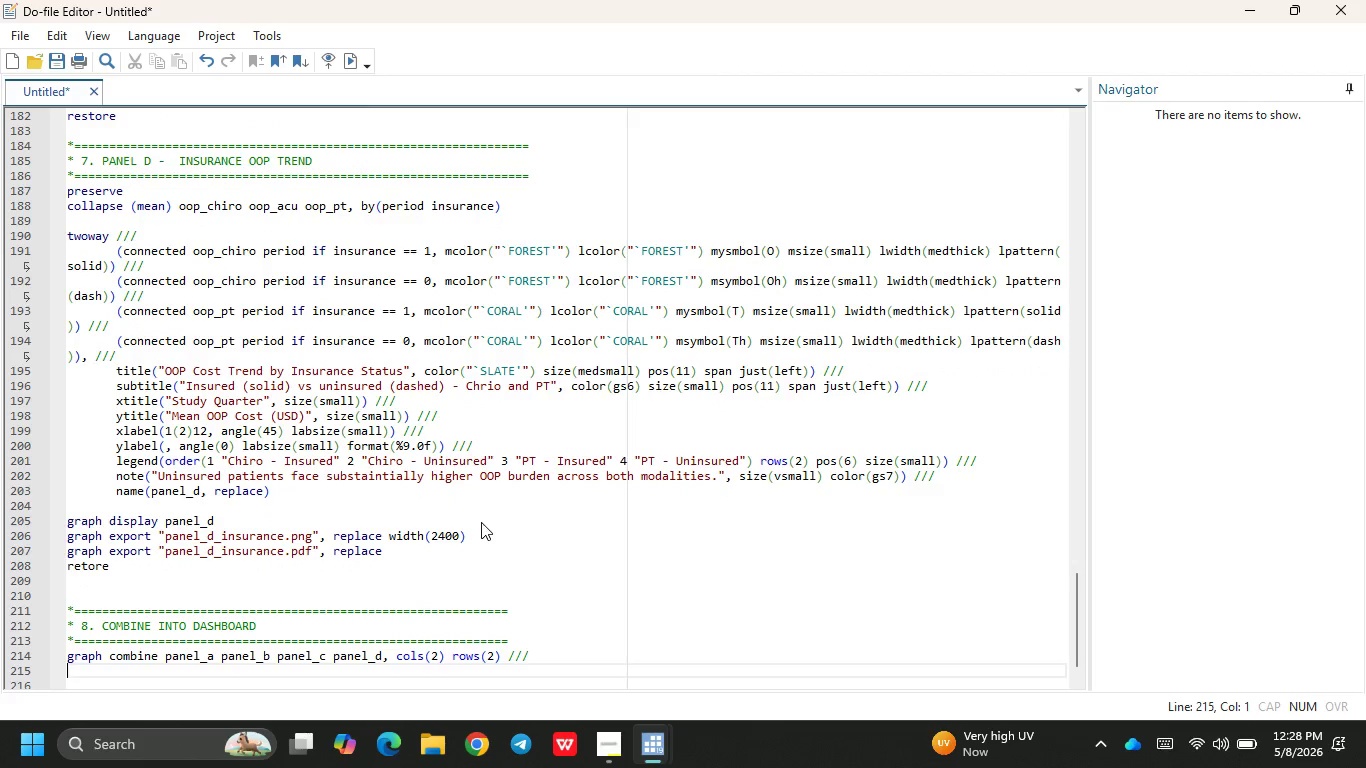 
type(t)
key(Backspace)
key(Tab)
type(tit)
key(Backspace)
key(Backspace)
key(Backspace)
key(Tab)
key(Backspace)
type(  title("Veri)
key(Backspace)
key(Backspace)
type(idi)
key(Backspace)
key(Backspace)
type(ridn)
key(Backspace)
key(Backspace)
type(di)
key(Backspace)
key(Backspace)
key(Backspace)
type(dian  Holistic Partners)
 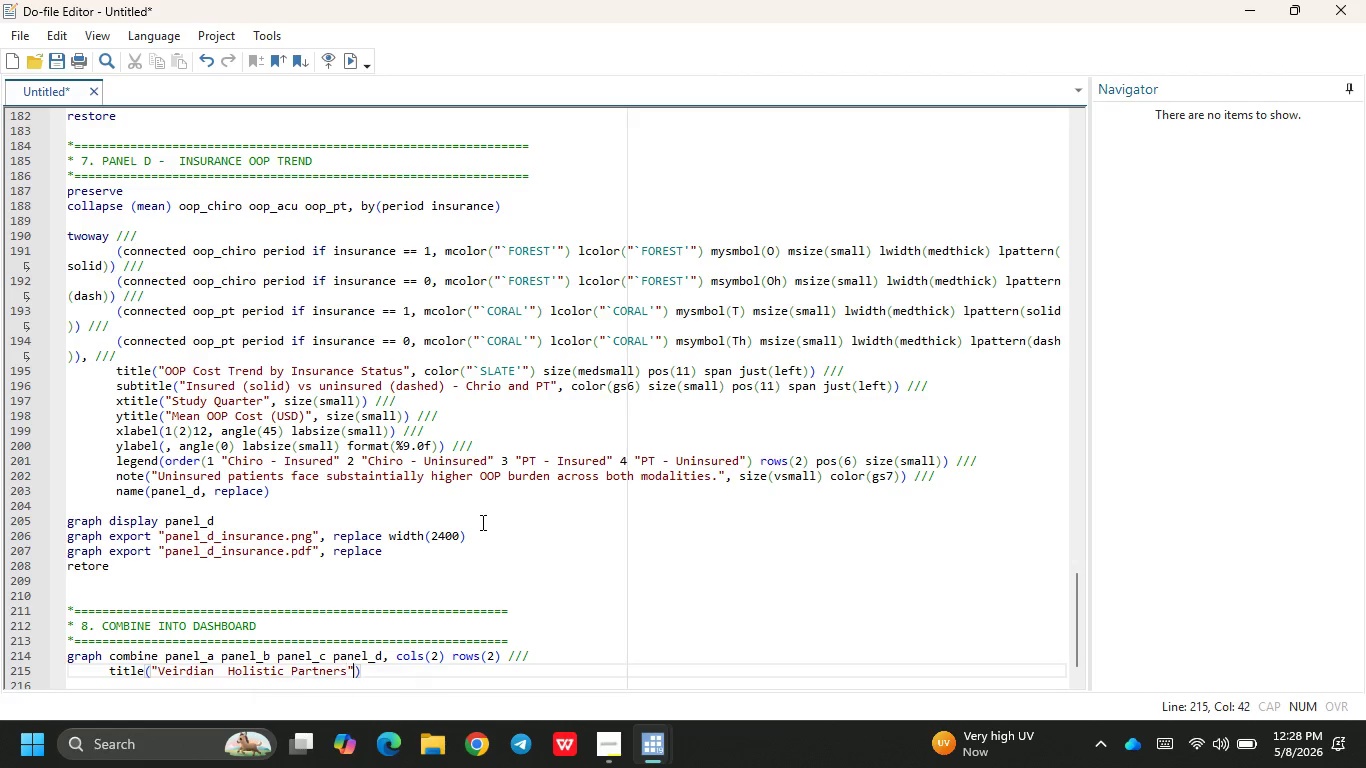 
 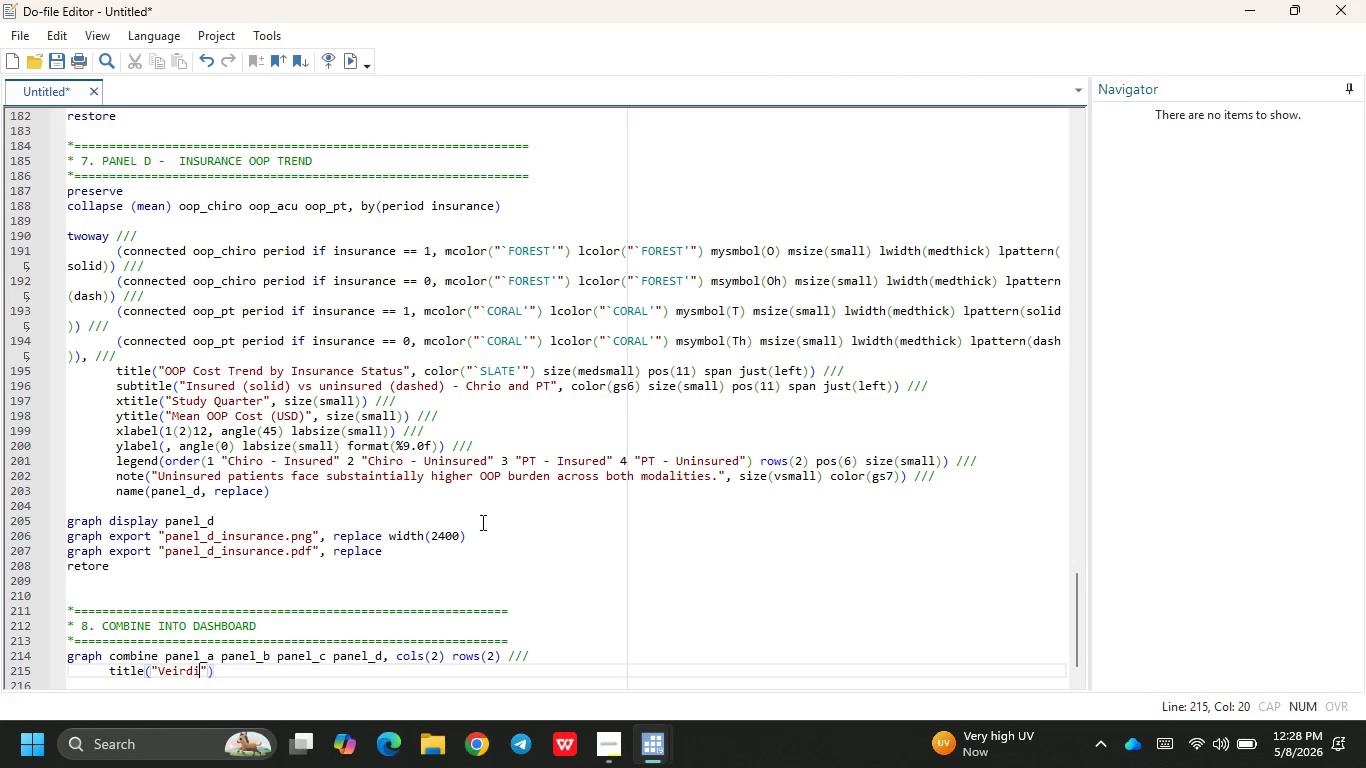 
key(ArrowRight)
 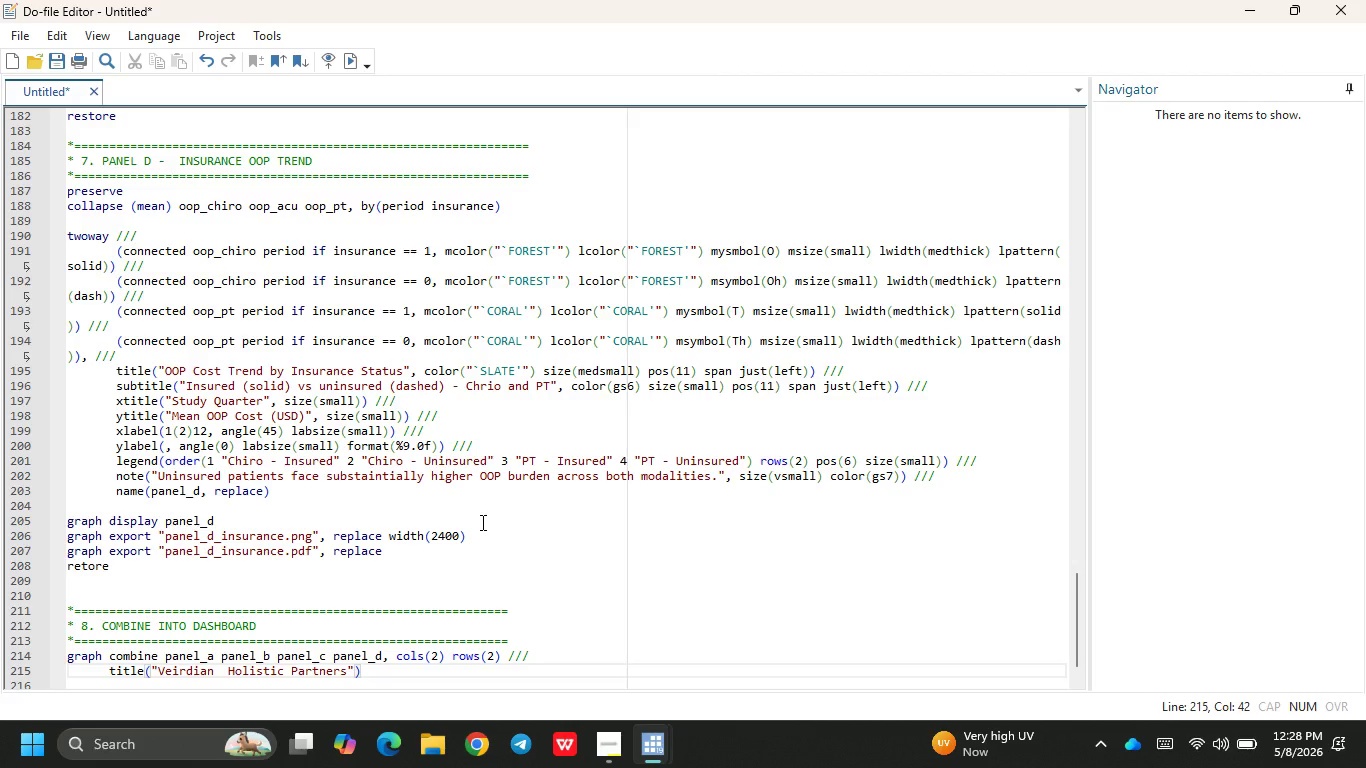 
type(, color"`)
key(Backspace)
key(Backspace)
type(("`SL)
 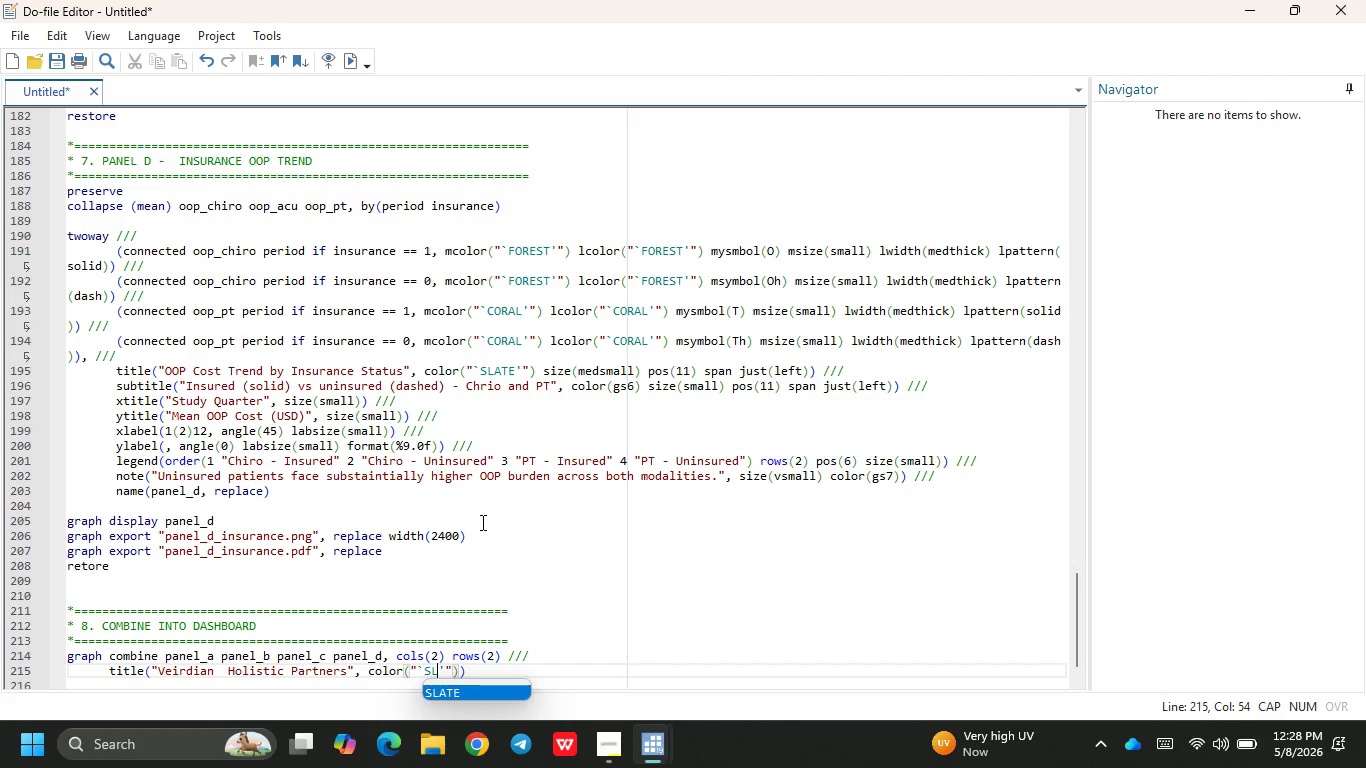 
key(Enter)
 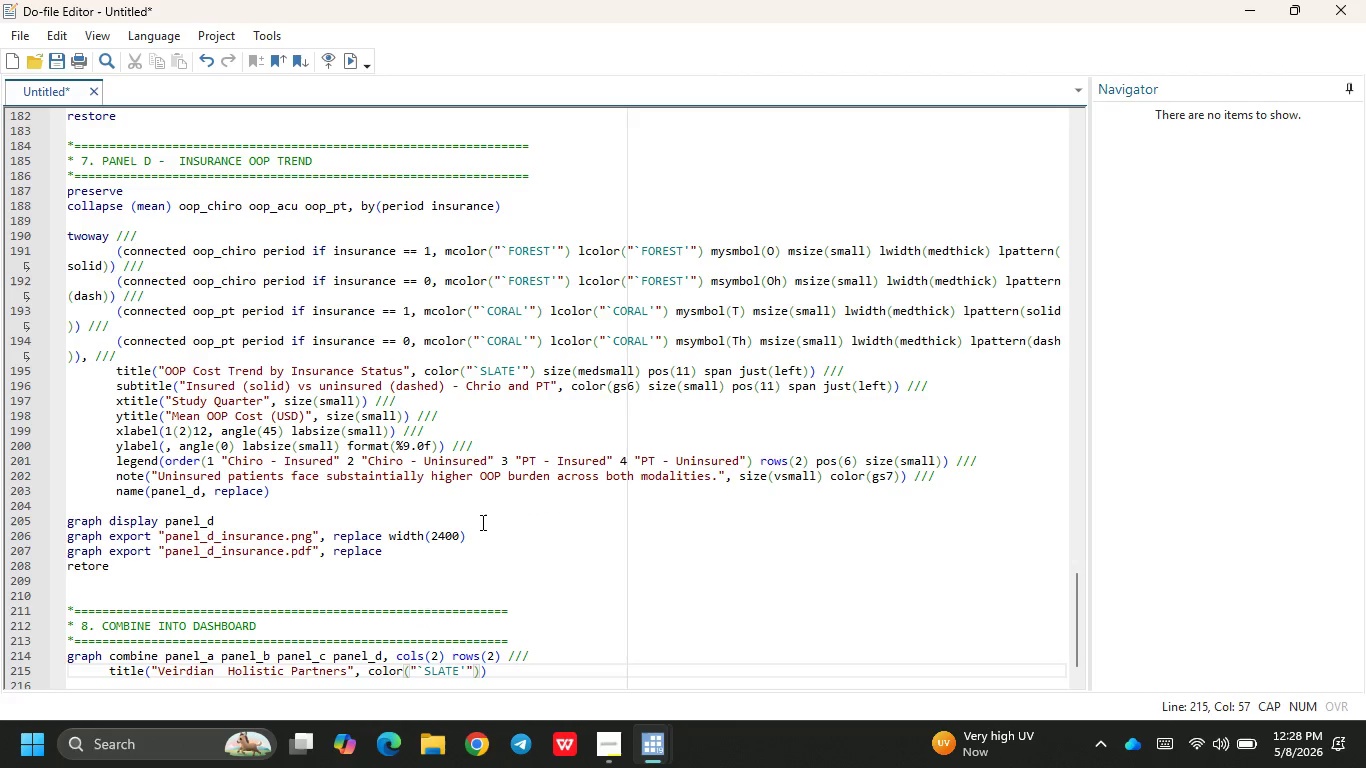 
key(CapsLock)
 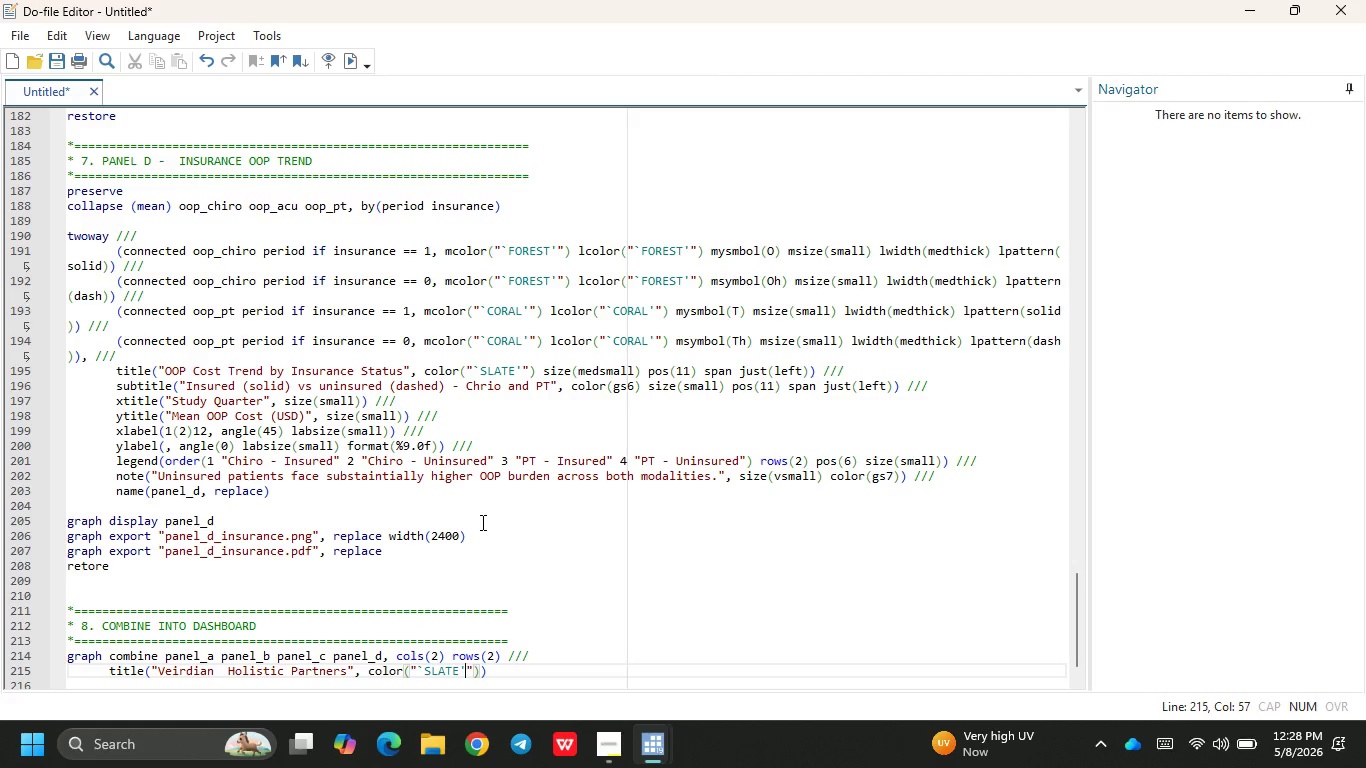 
key(ArrowRight)
 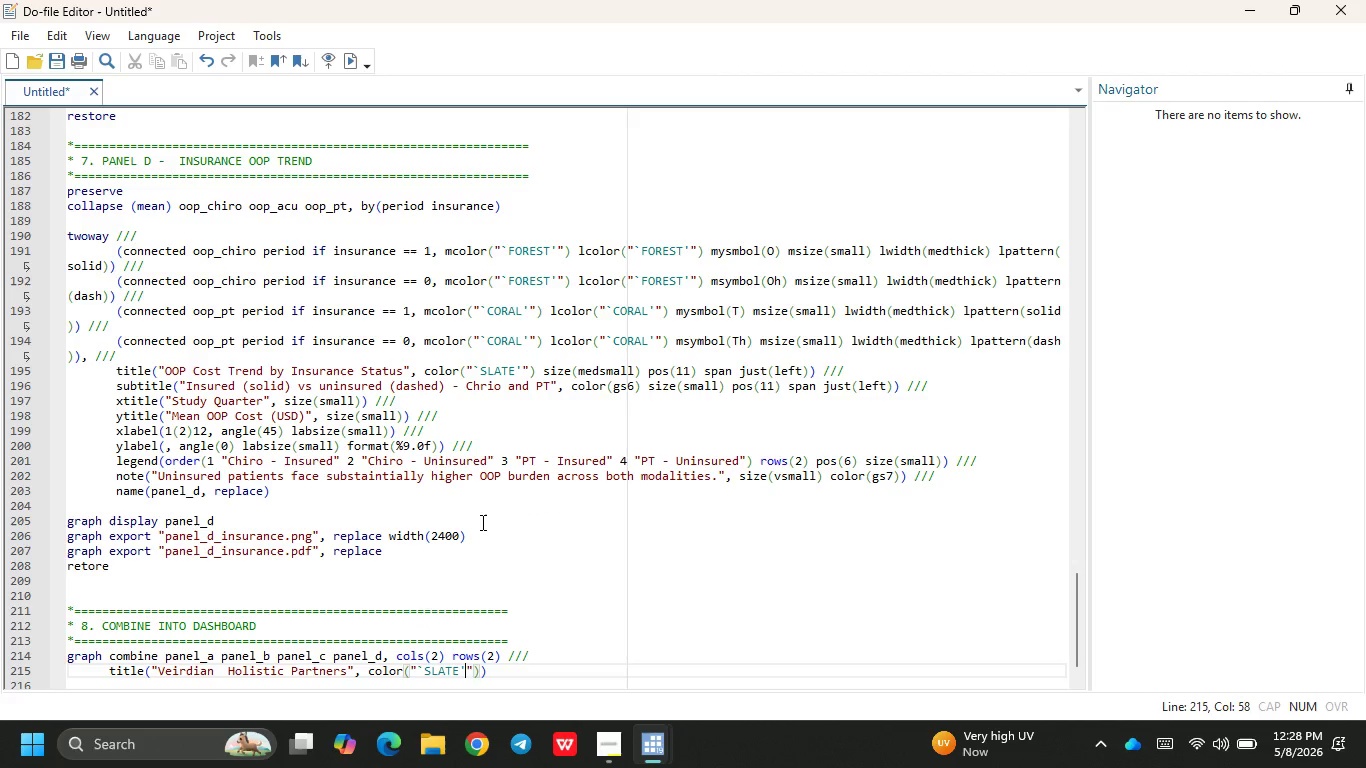 
key(ArrowRight)
 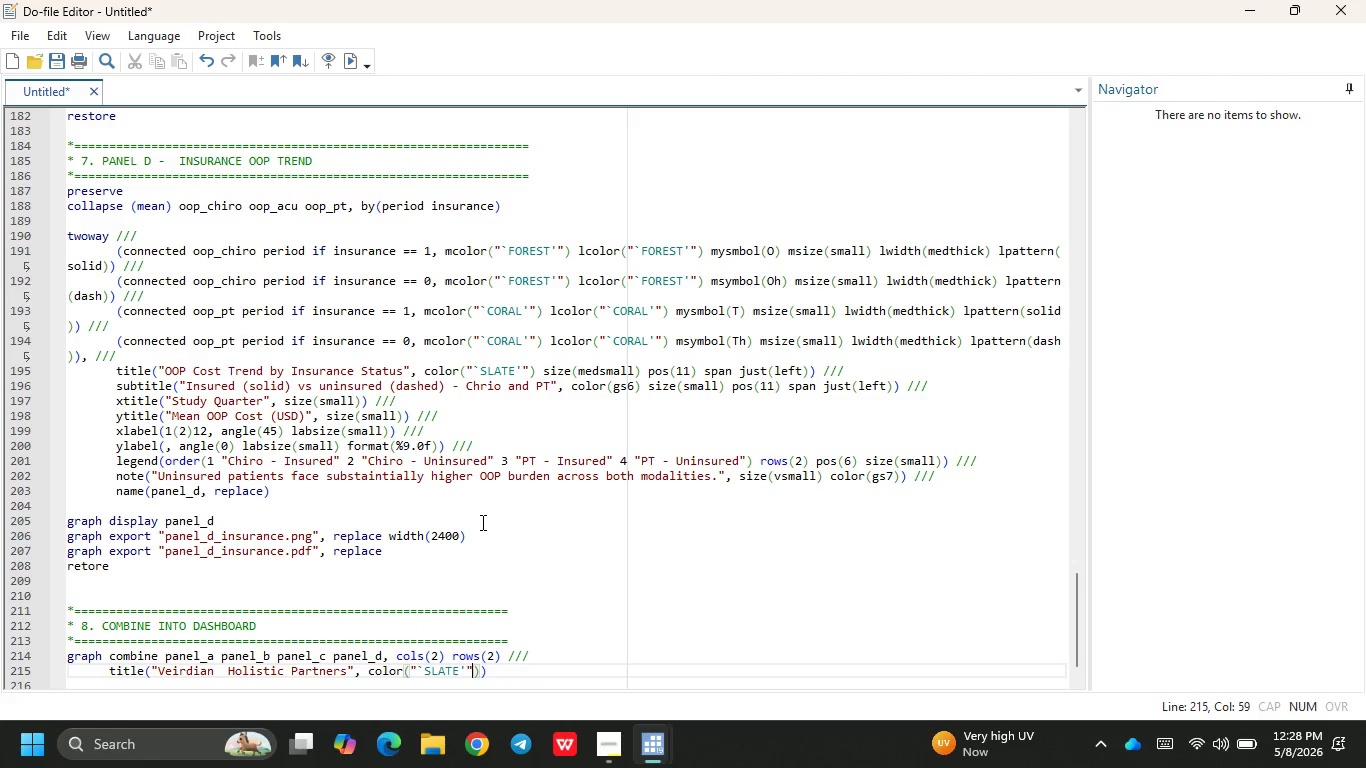 
key(ArrowRight)
 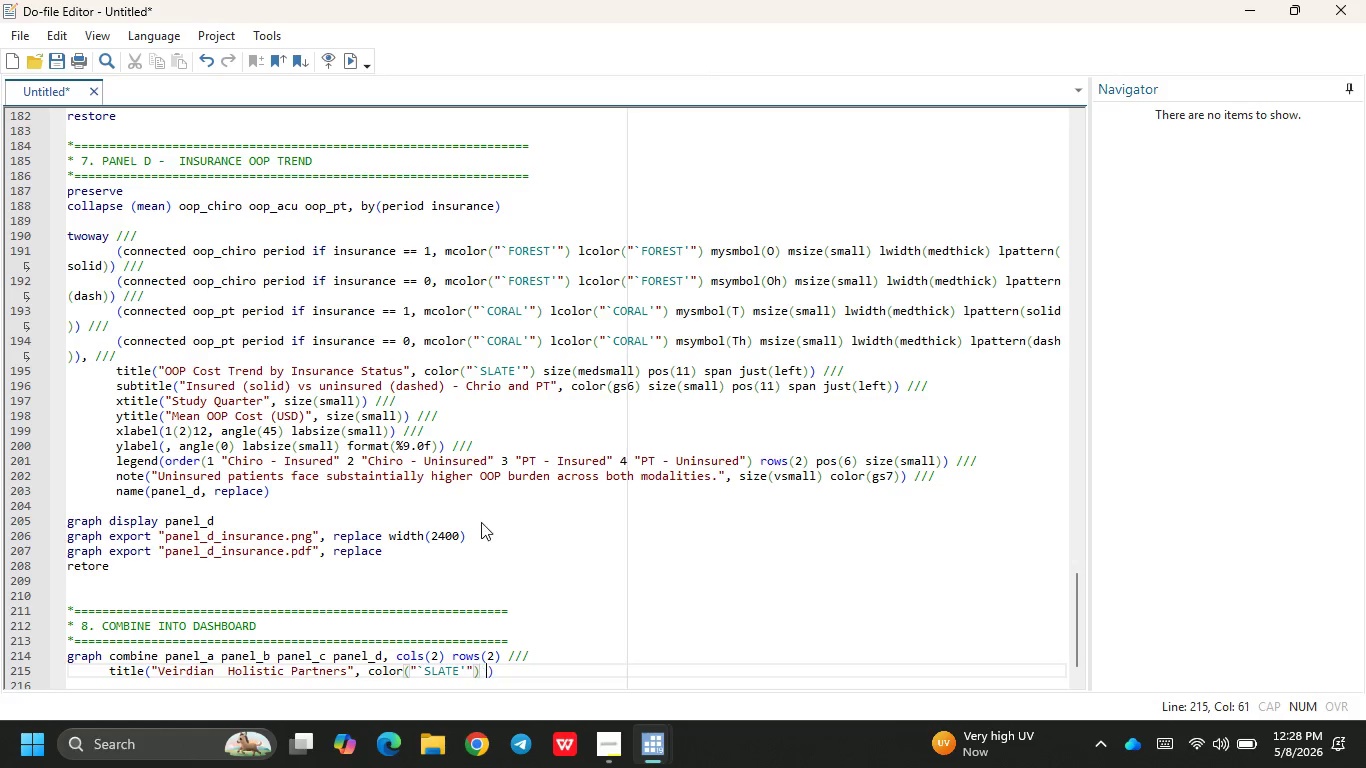 
type( sizeI)
key(Backspace)
type((em)
key(Backspace)
key(Backspace)
type(mei)
key(Backspace)
type(dium)
 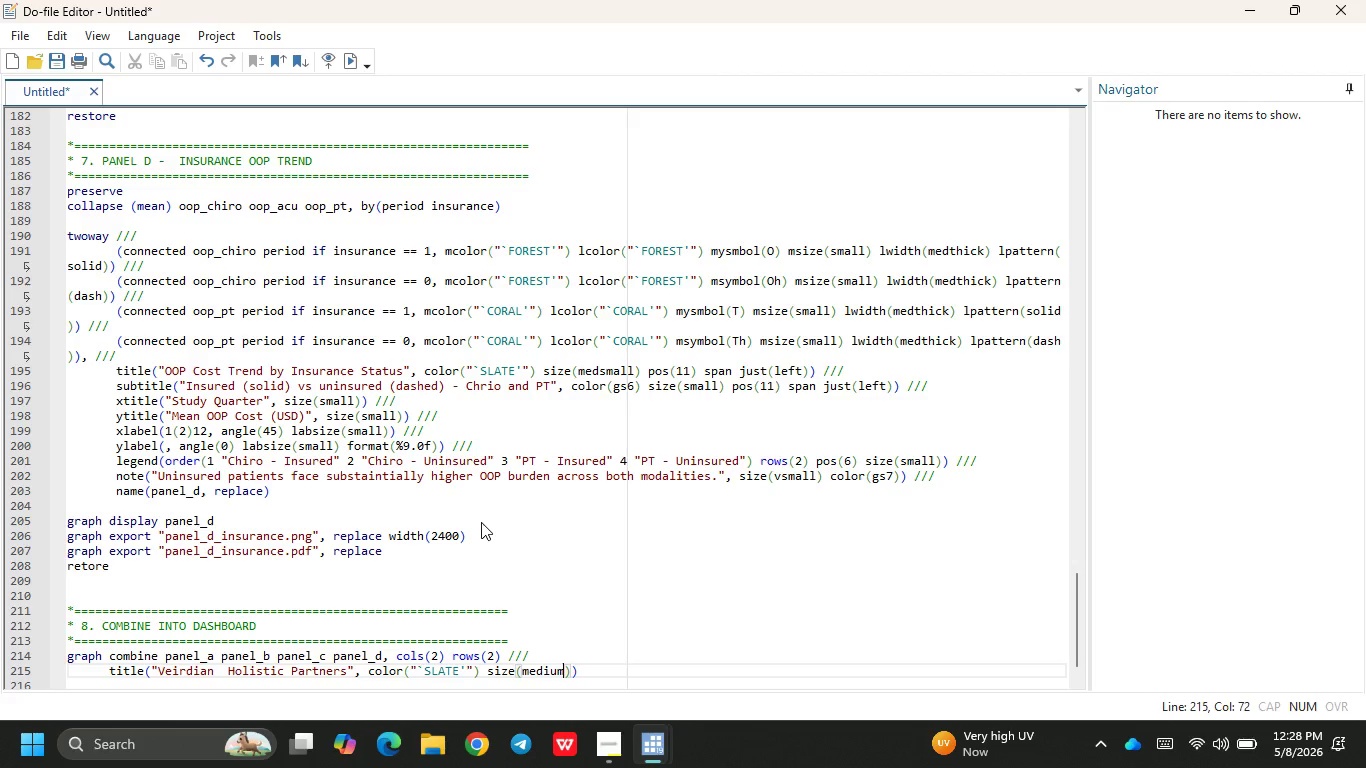 
key(ArrowRight)
 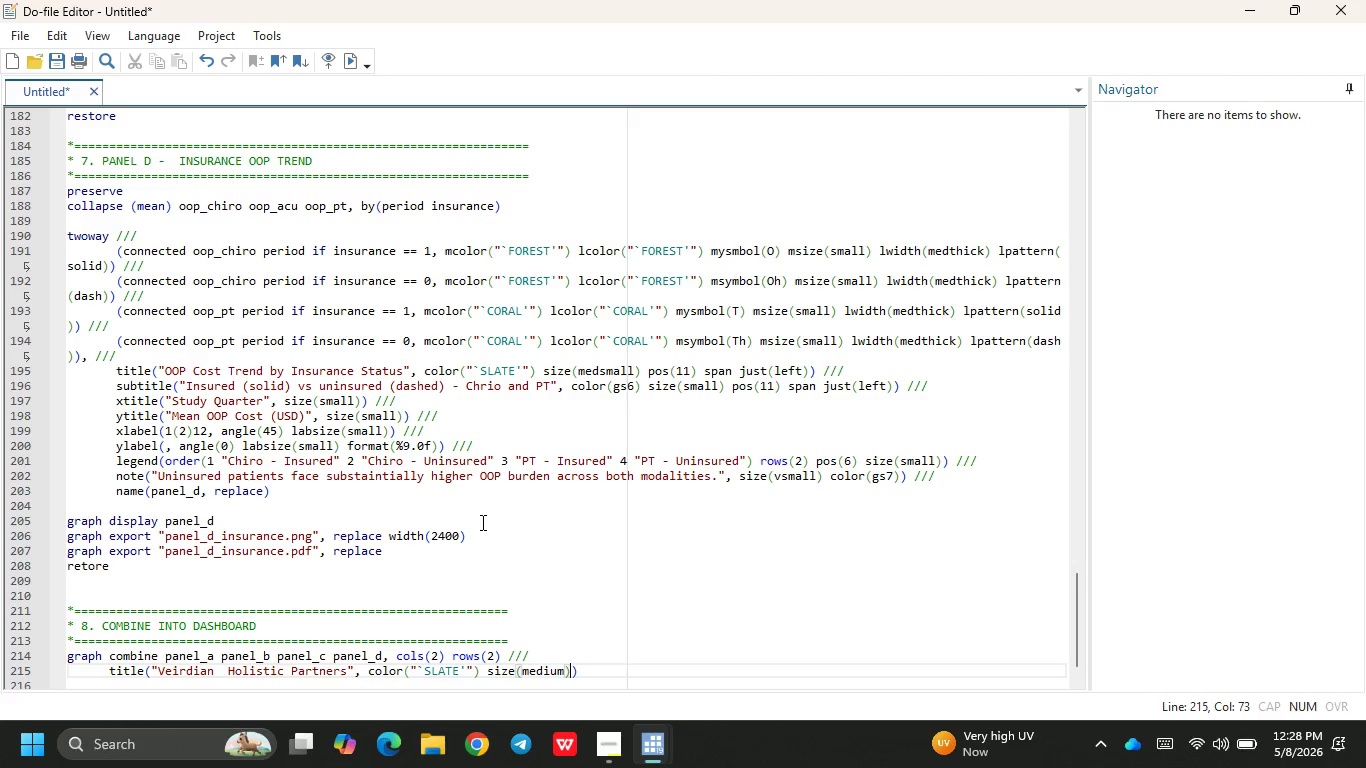 
type( pos(11)
 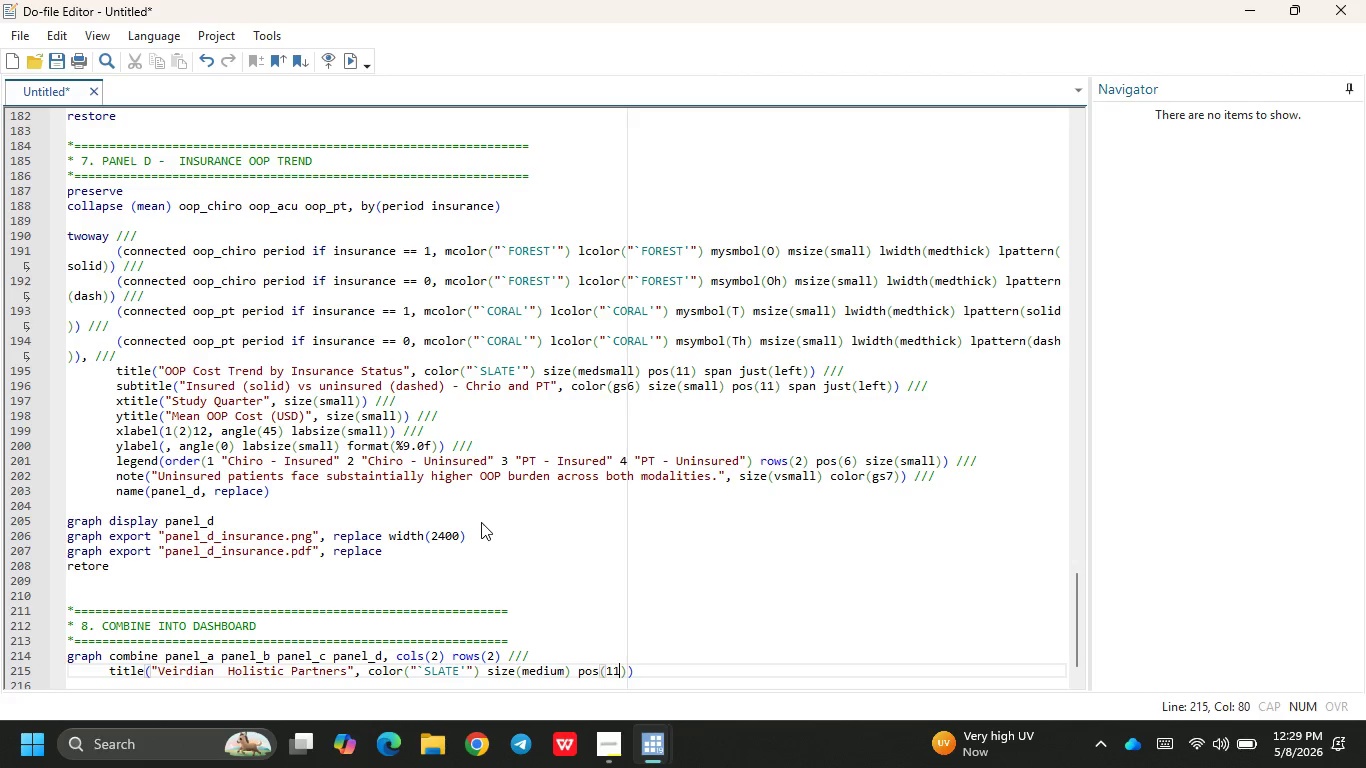 
key(ArrowRight)
 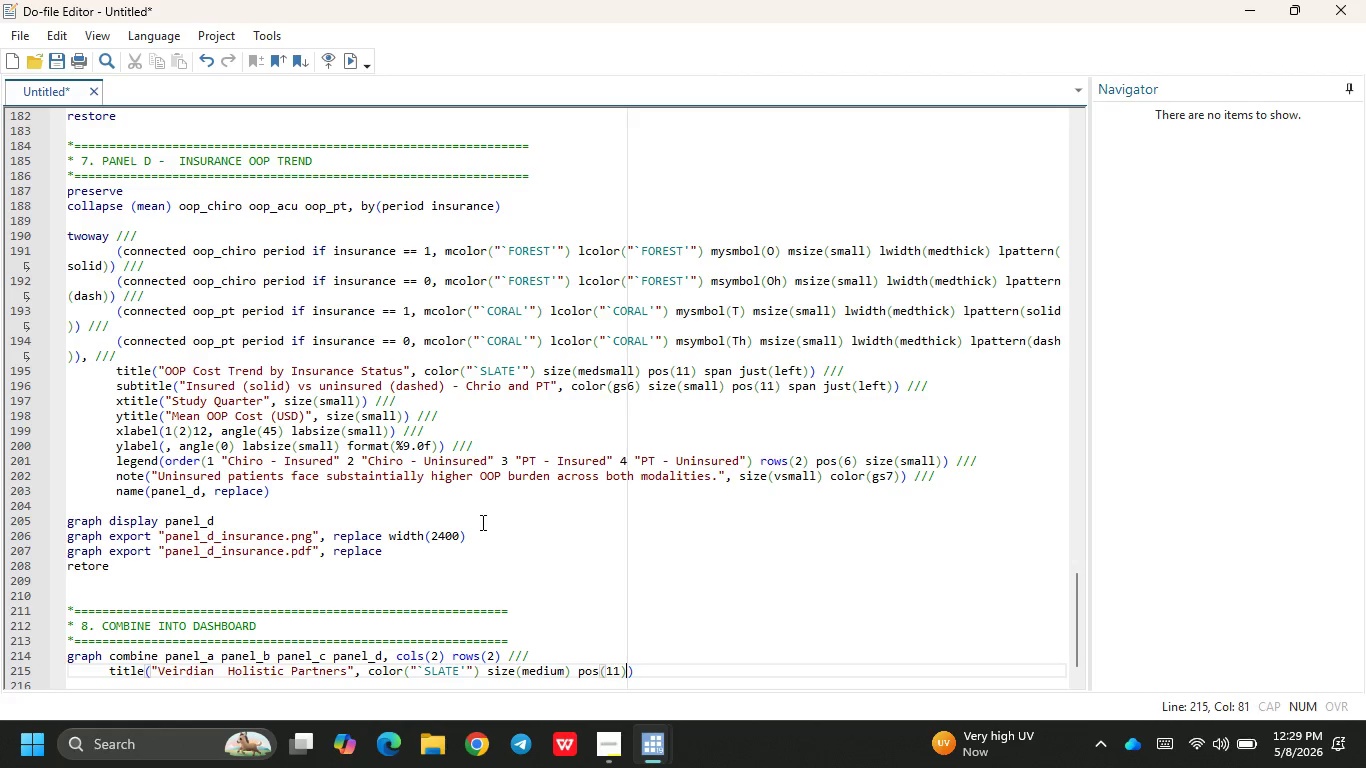 
type( span just lef)
key(Backspace)
key(Backspace)
key(Backspace)
key(Backspace)
type((left)
 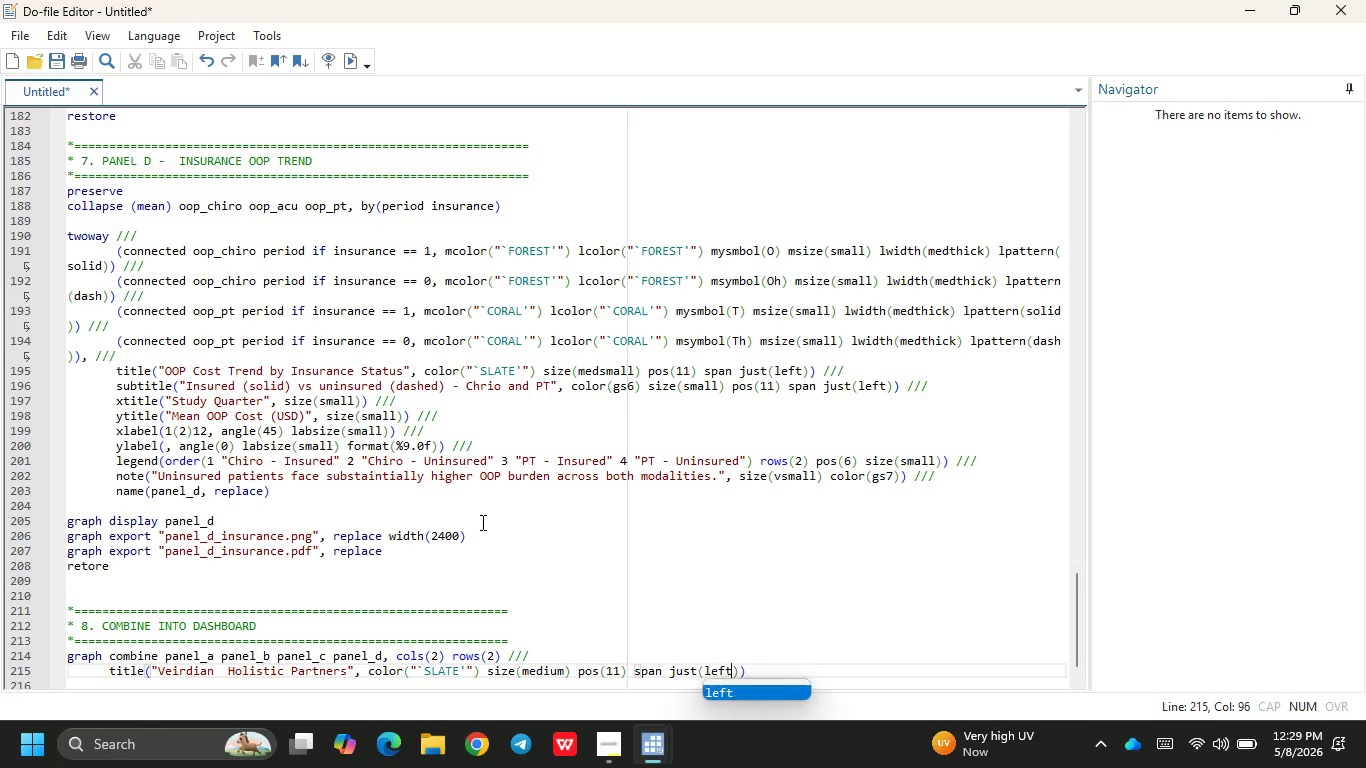 
key(ArrowRight)
 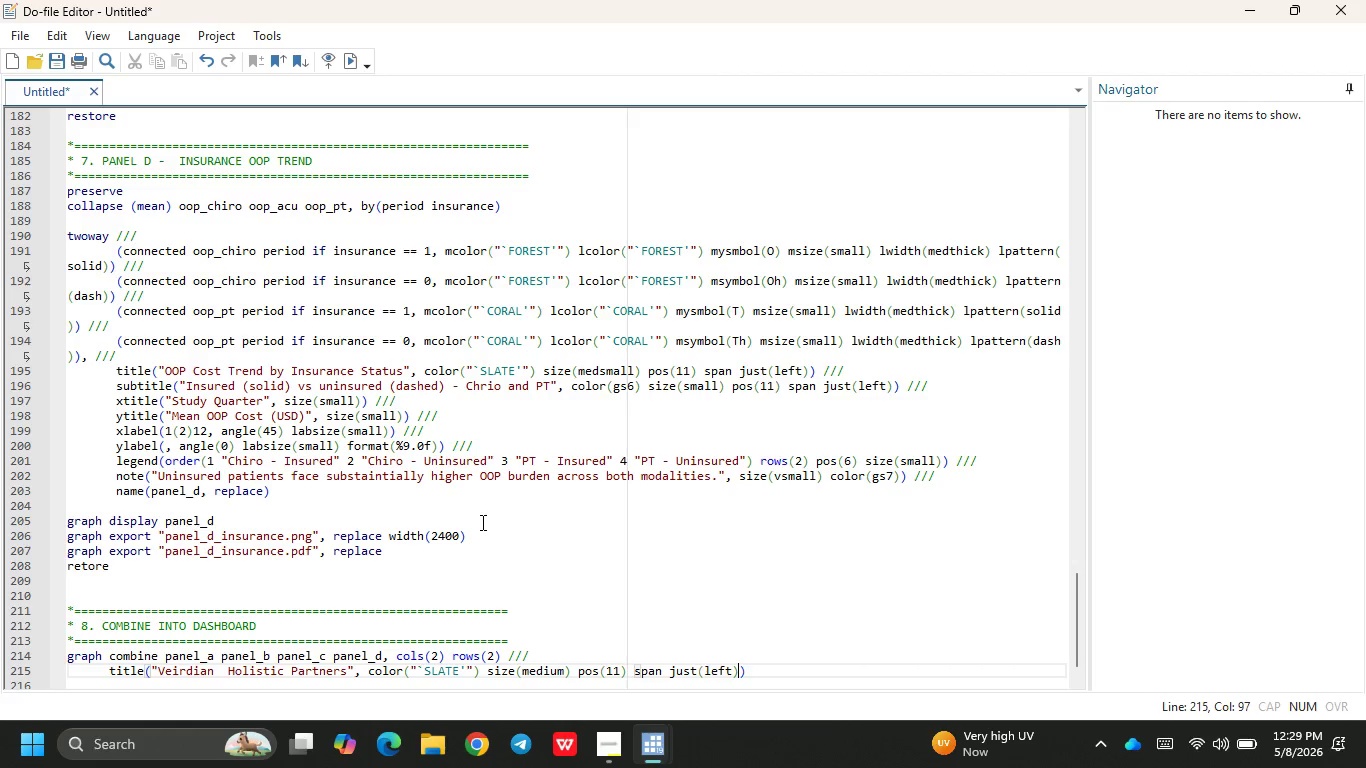 
key(ArrowRight)
 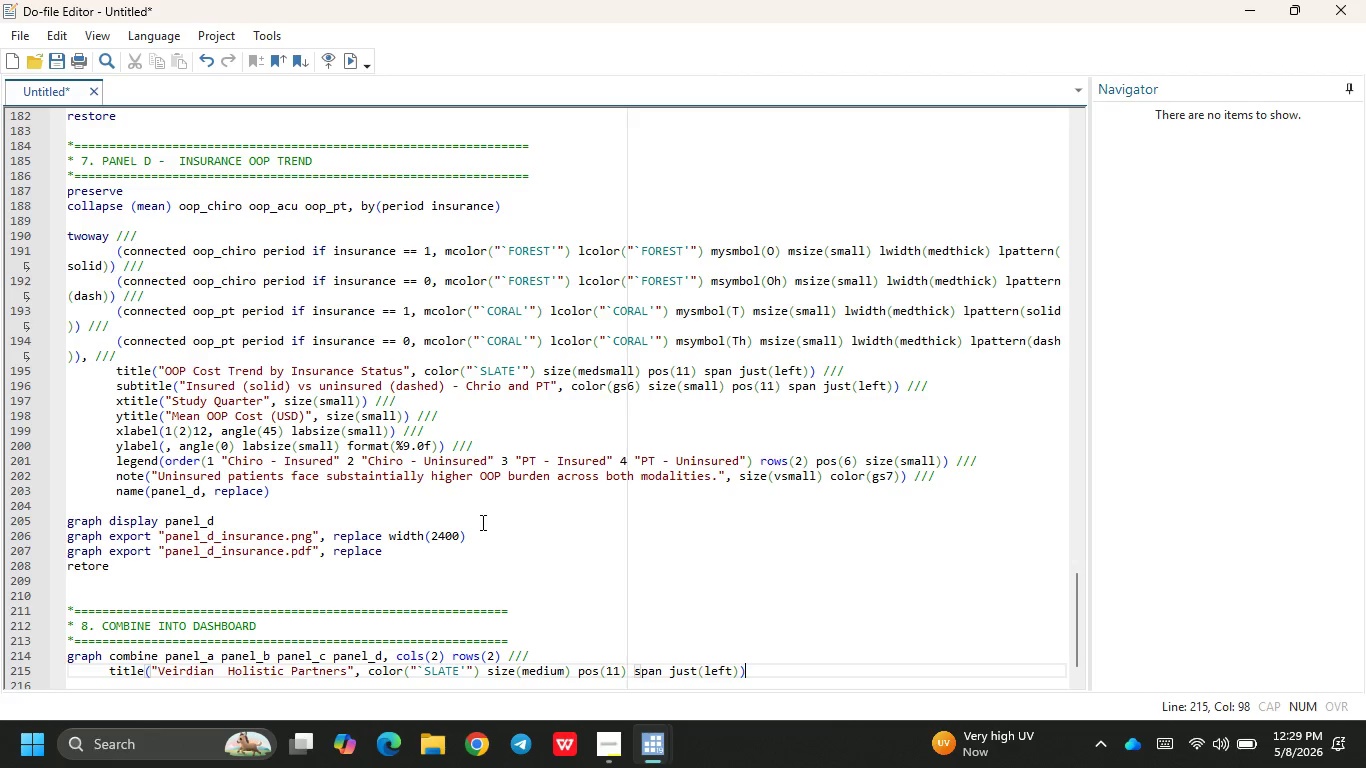 
type( ///subtit)
key(Backspace)
key(Backspace)
key(Backspace)
key(Backspace)
key(Backspace)
key(Backspace)
 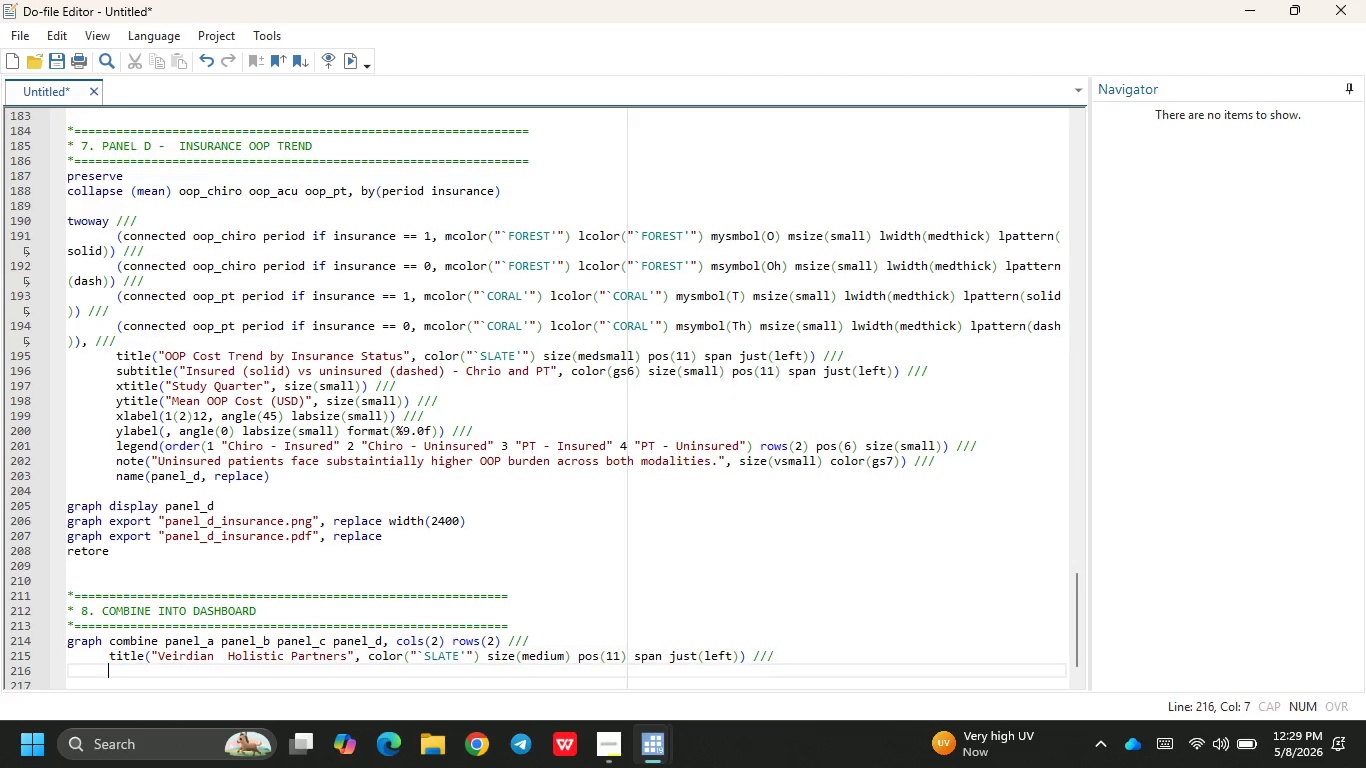 
key(Enter)
 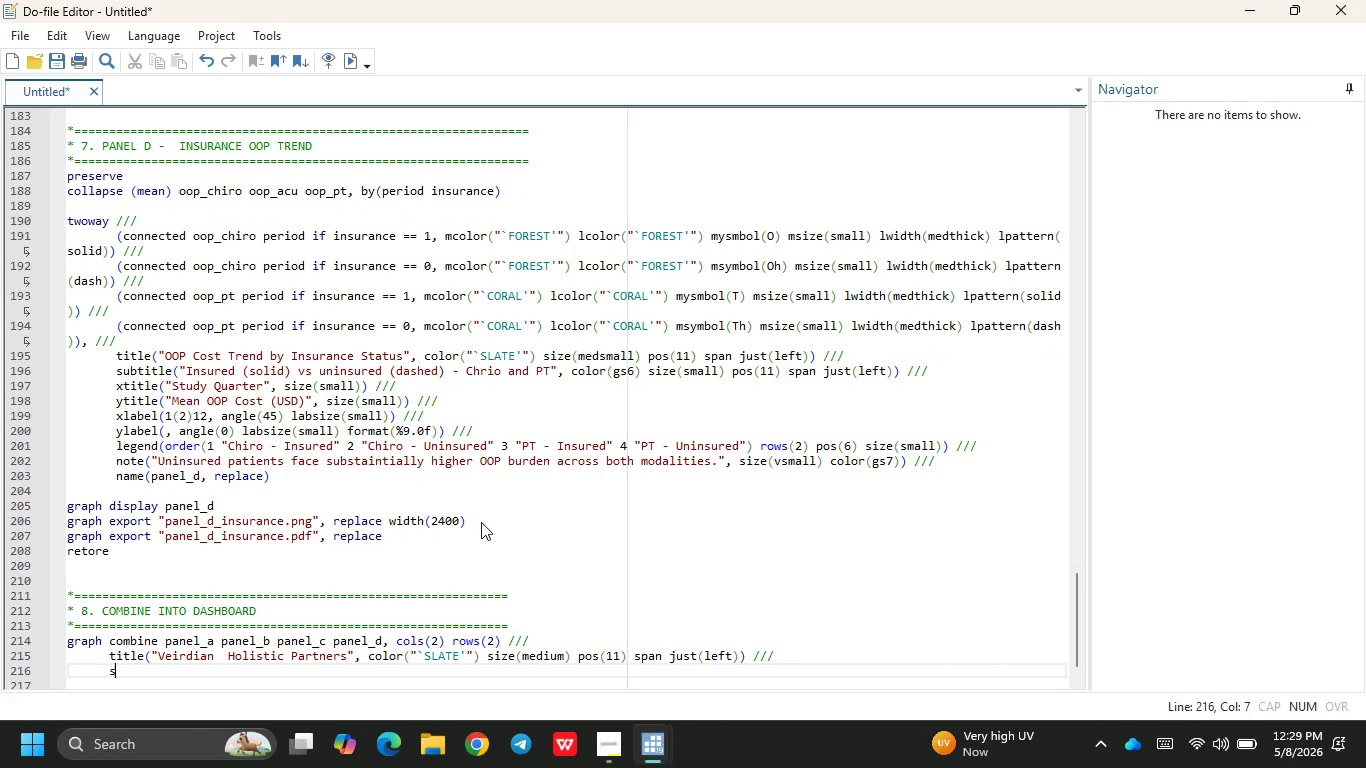 
type(sub)
 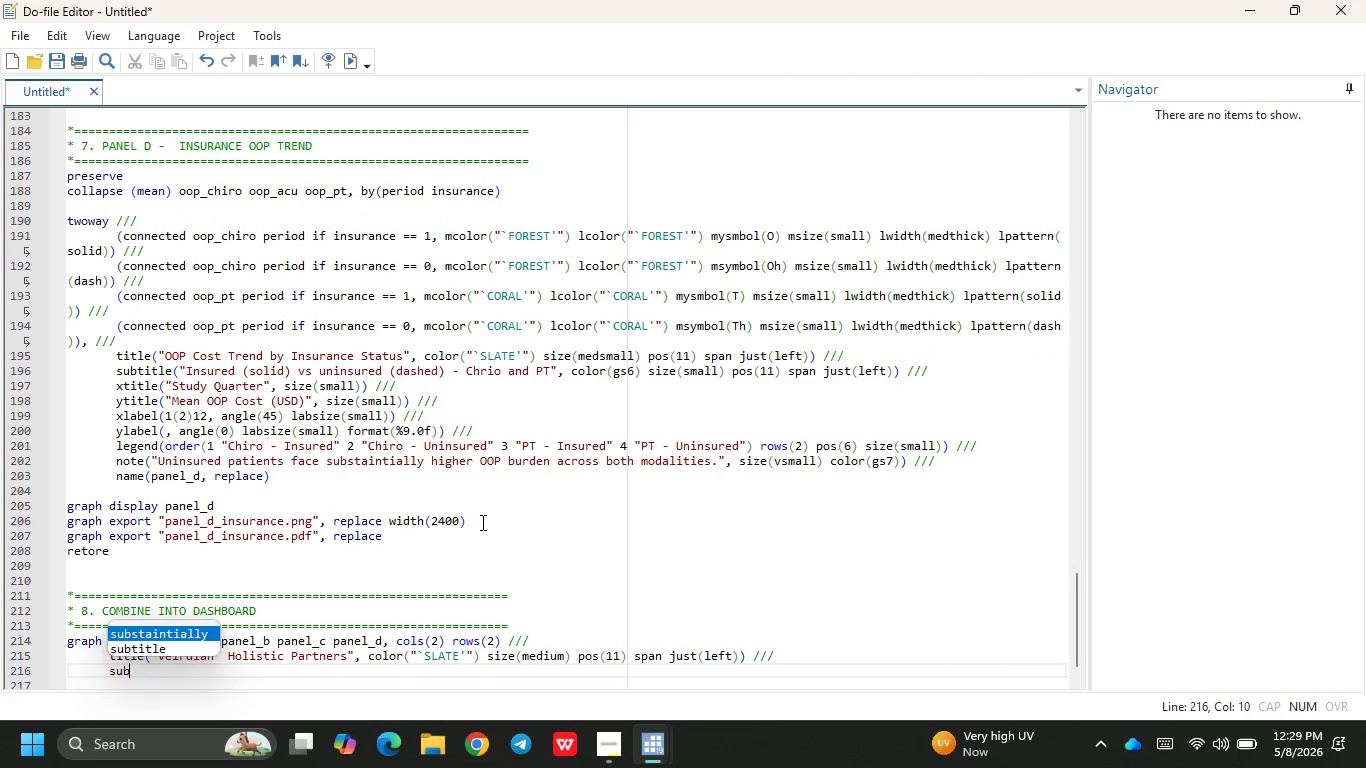 
key(Enter)
 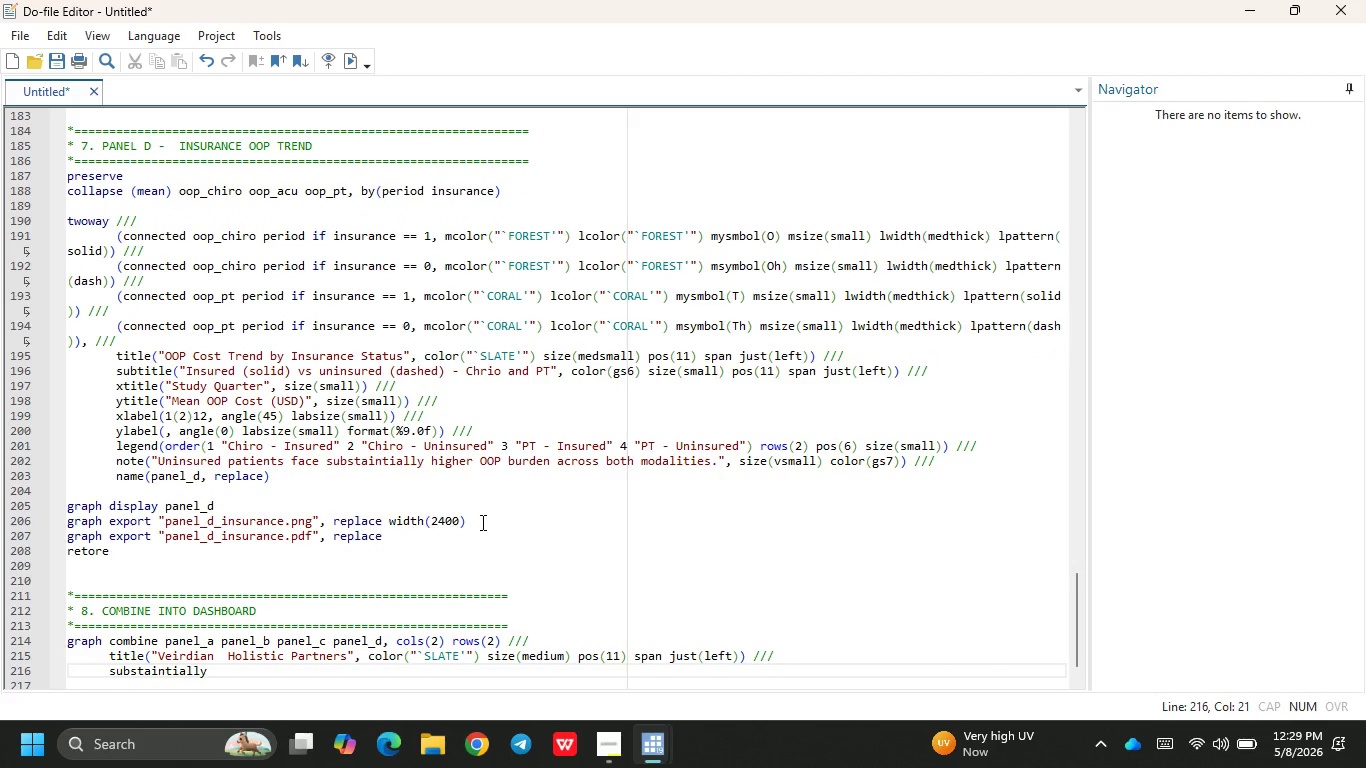 
key(Backspace)
key(Backspace)
key(Backspace)
key(Backspace)
key(Backspace)
key(Backspace)
key(Backspace)
key(Backspace)
key(Backspace)
type(itle)
key(Backspace)
key(Backspace)
key(Backspace)
key(Backspace)
key(Backspace)
key(Backspace)
type(ti)
 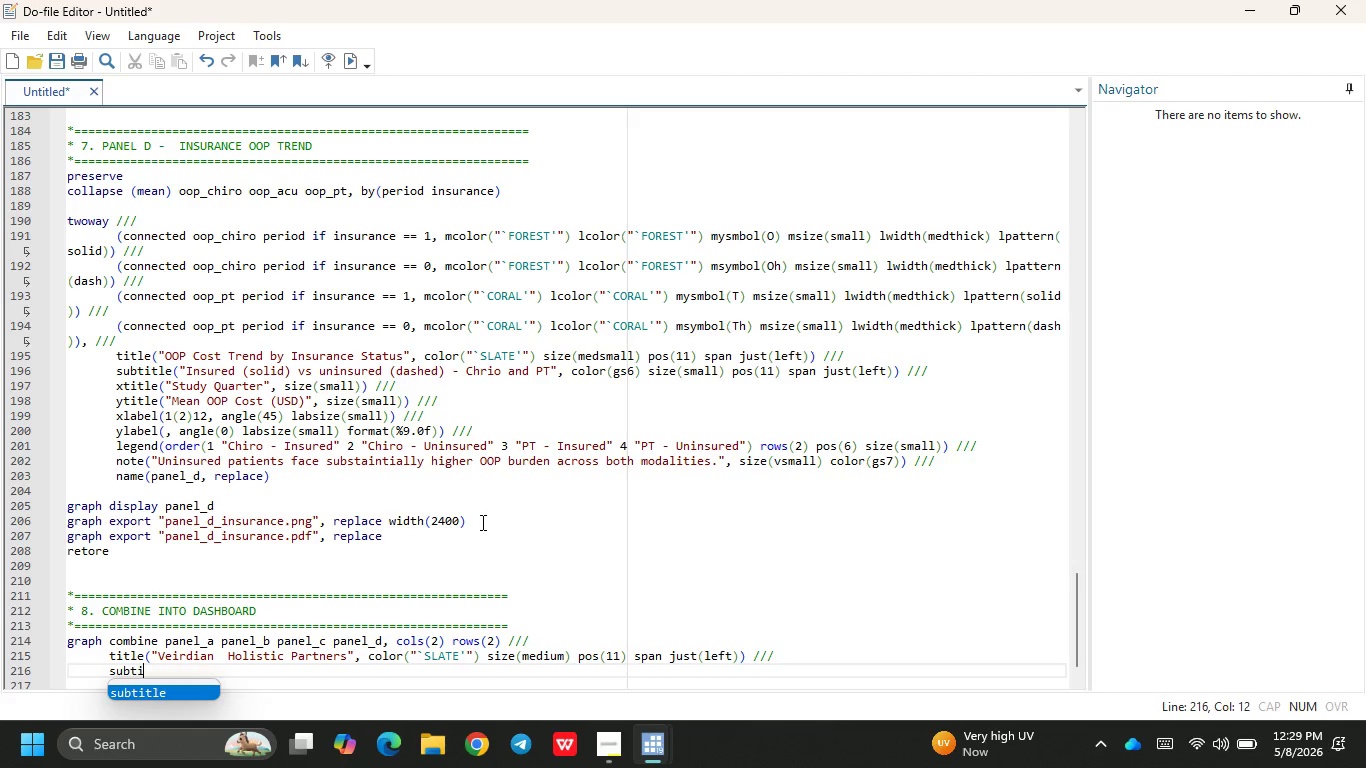 
key(Enter)
 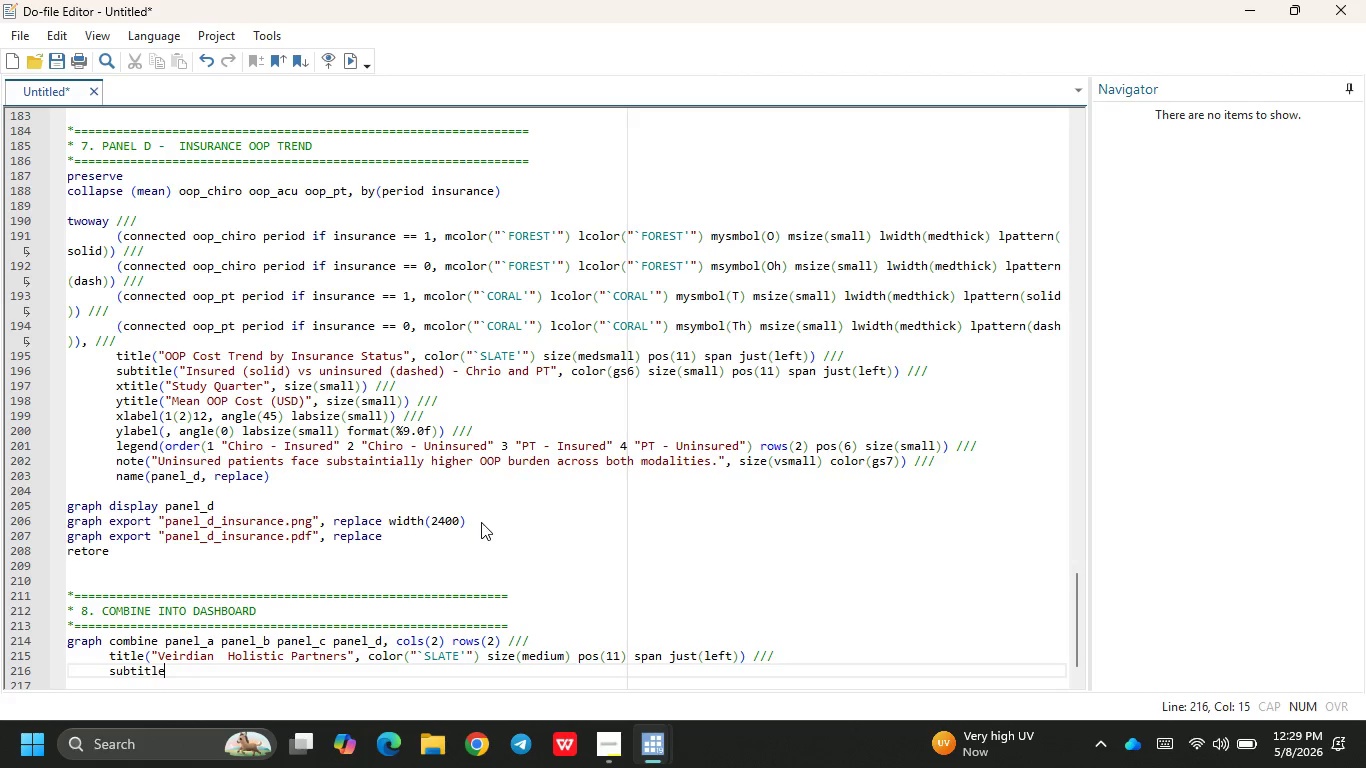 
key(Shift+ShiftRight)
 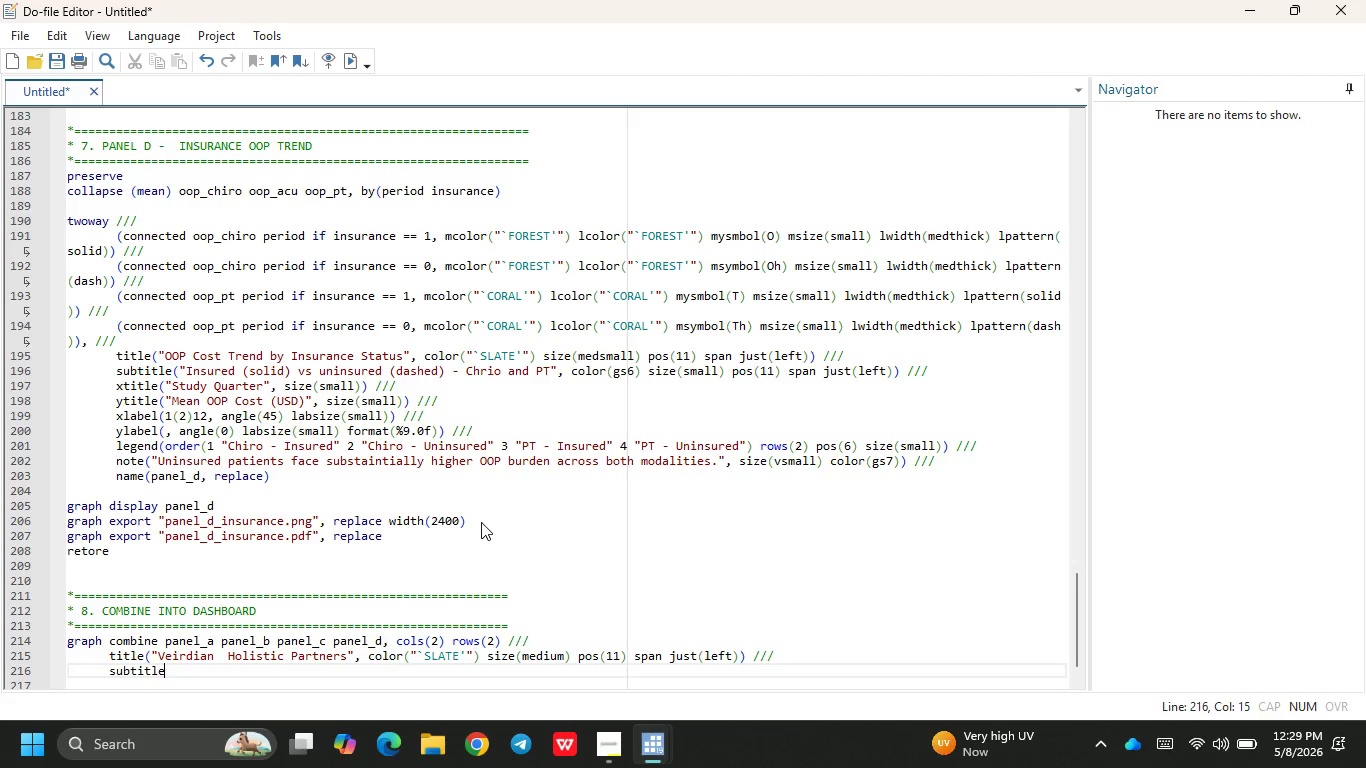 
key(Shift+9)
 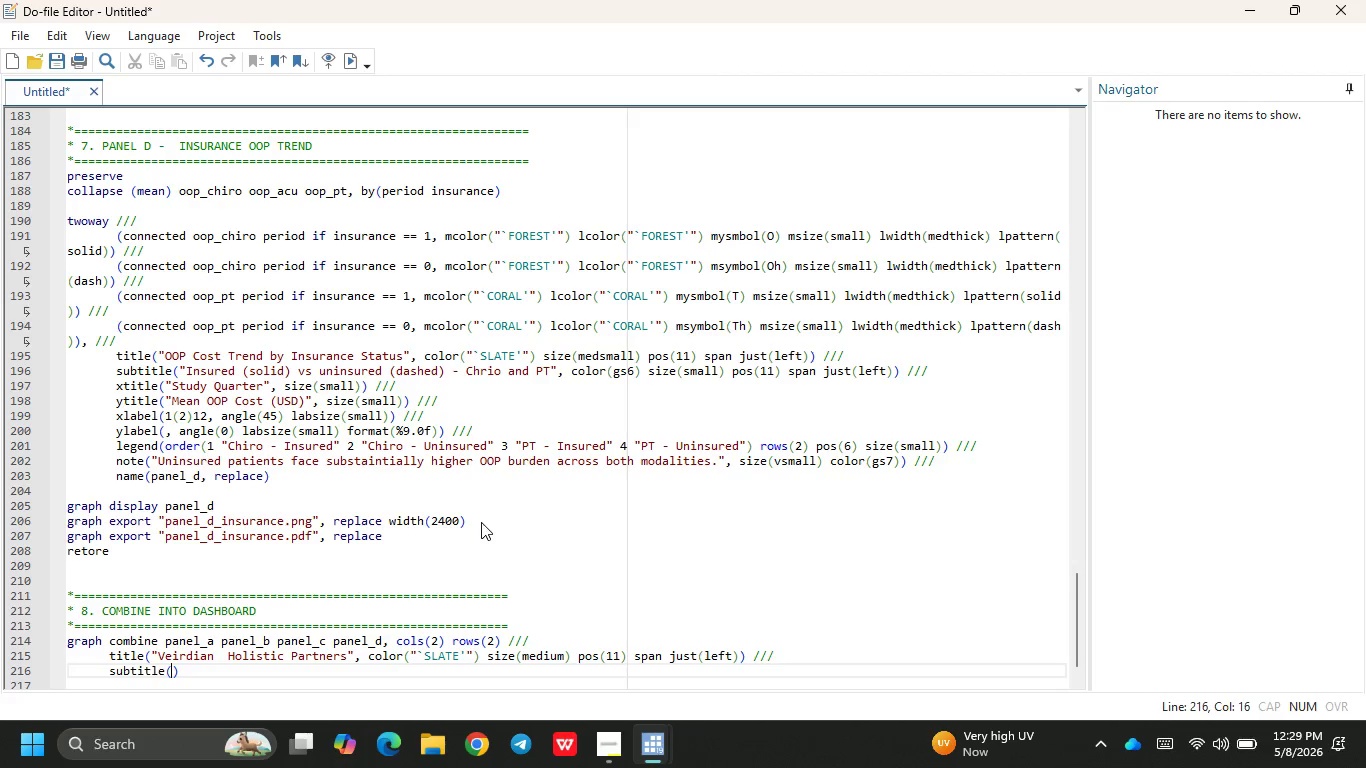 
key(Shift+ShiftRight)
 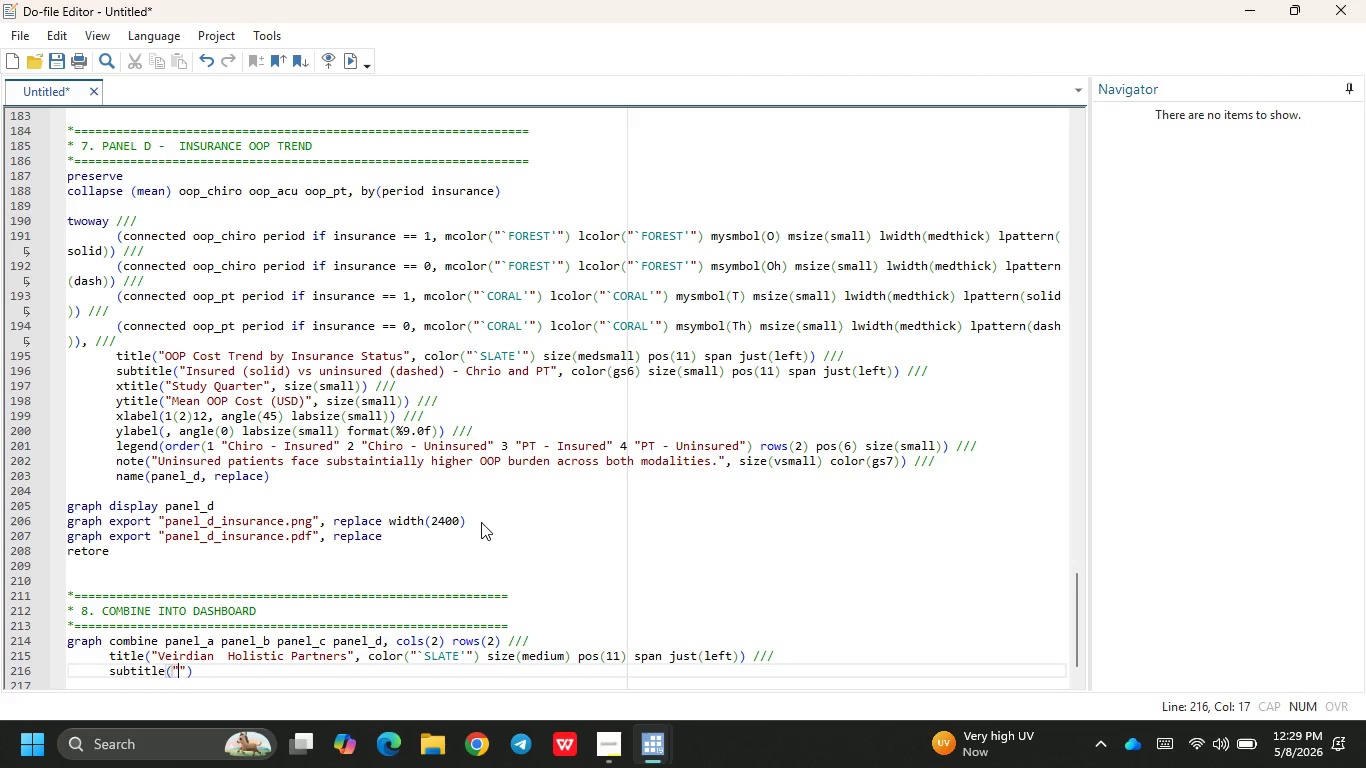 
key(Shift+Quote)
 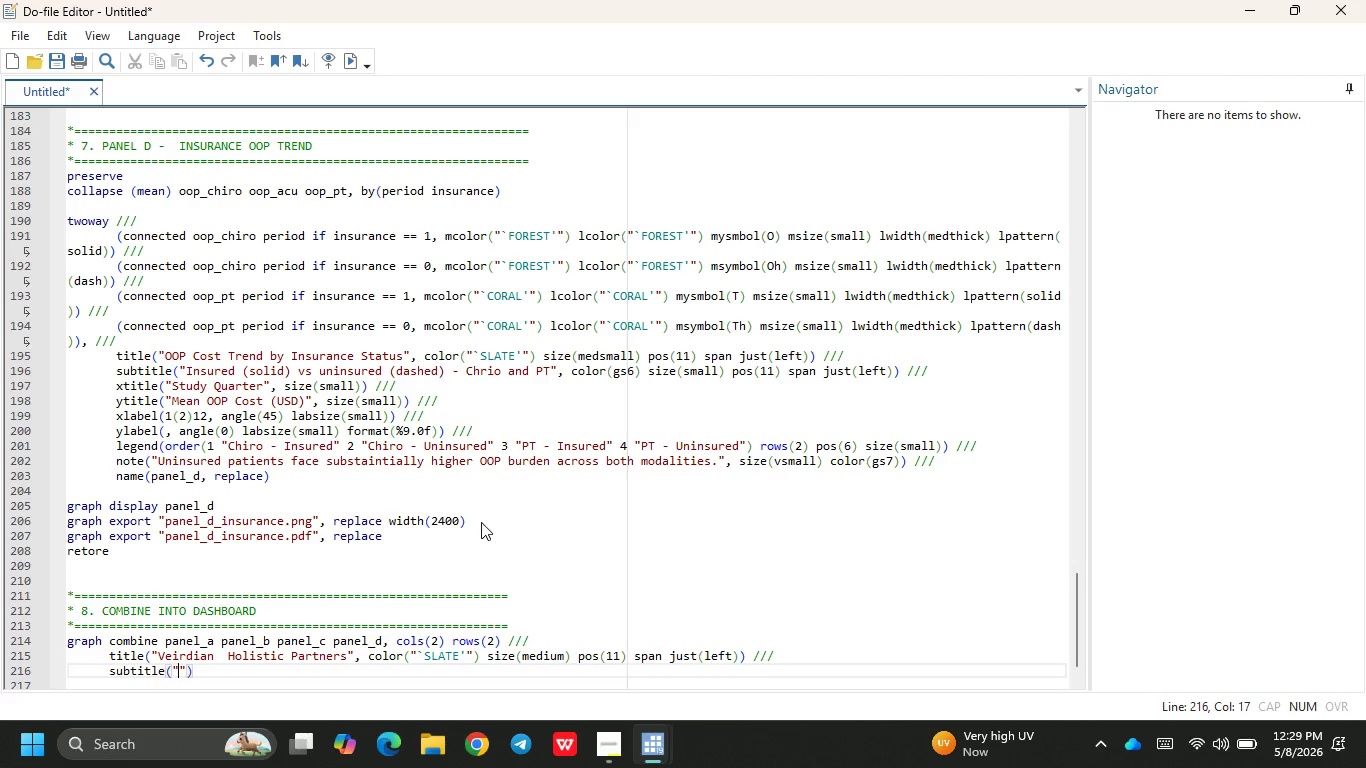 
hold_key(key=ShiftRight, duration=0.58)
 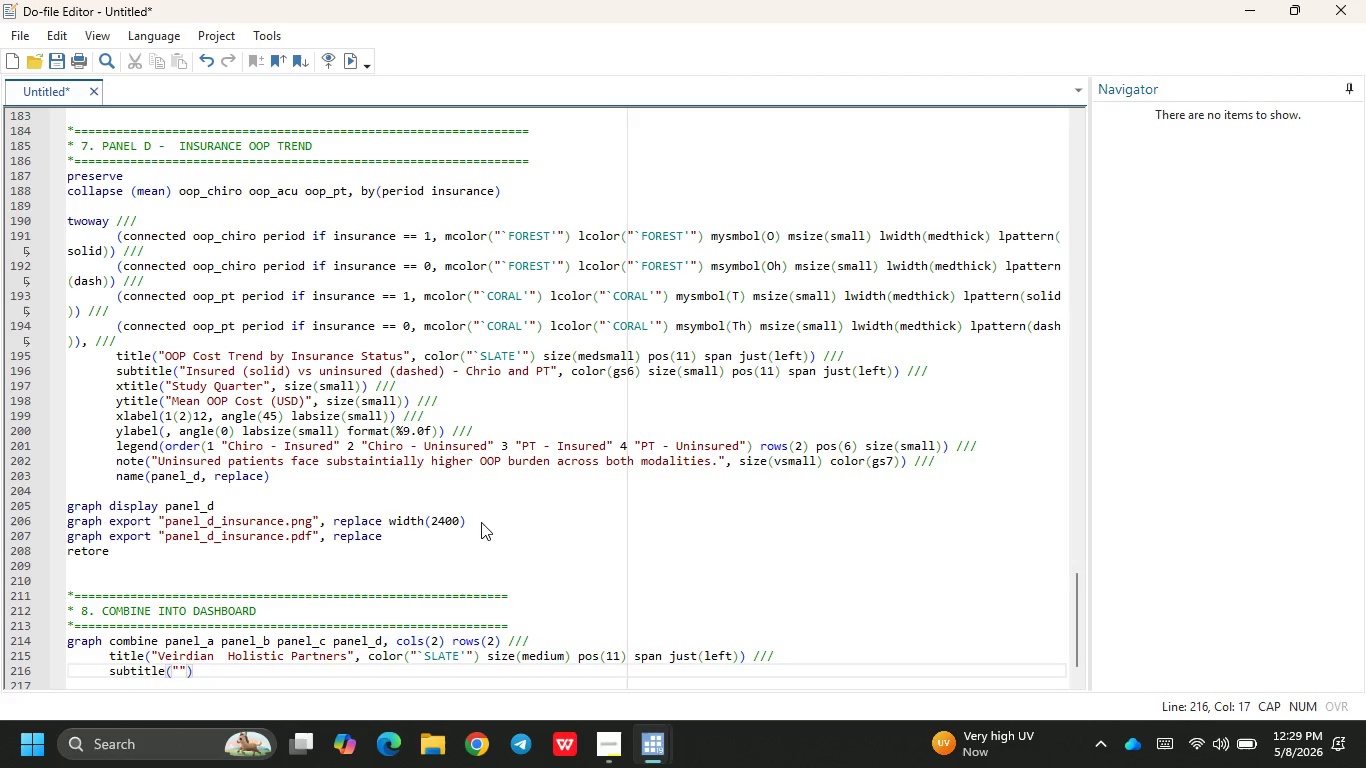 
type(Multi-Vo)
key(Backspace)
key(Backspace)
key(Backspace)
type(M)
key(Backspace)
type(-Mod)
 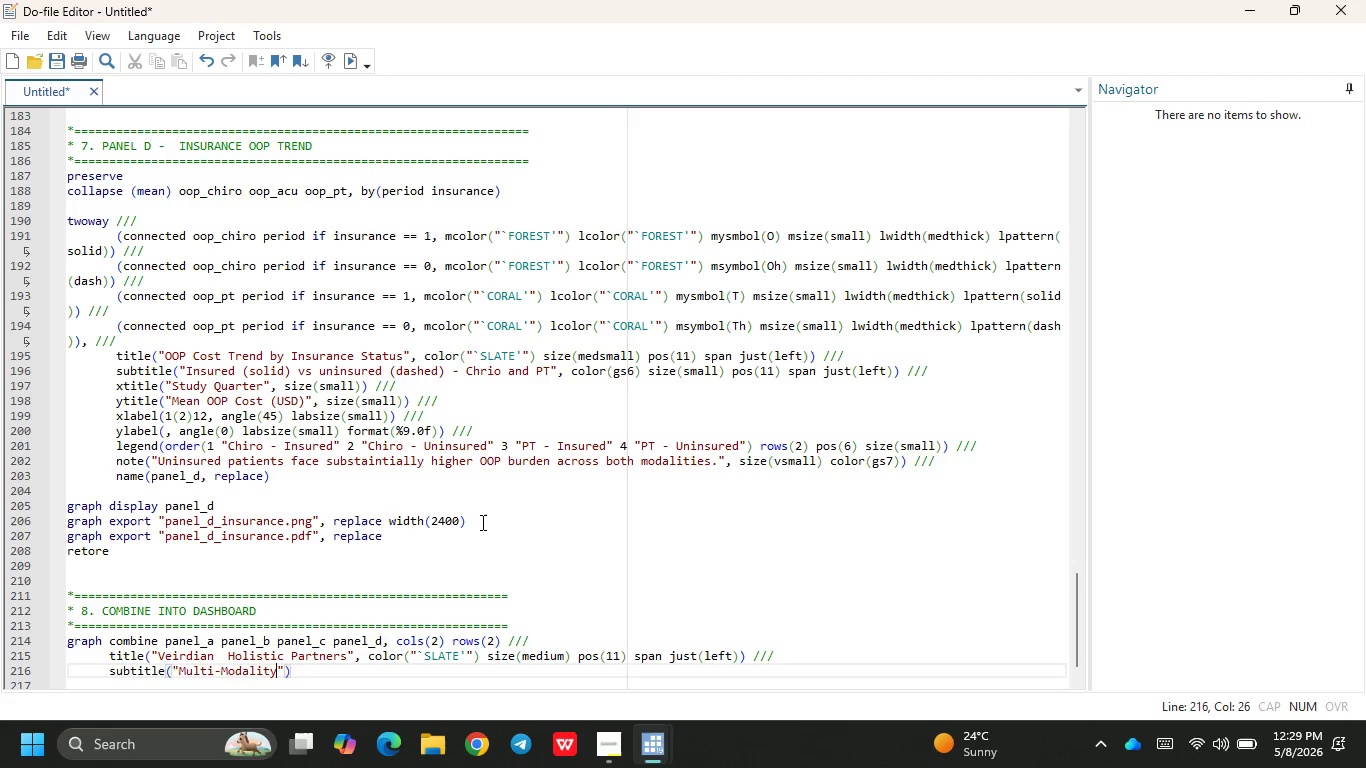 
key(Enter)
 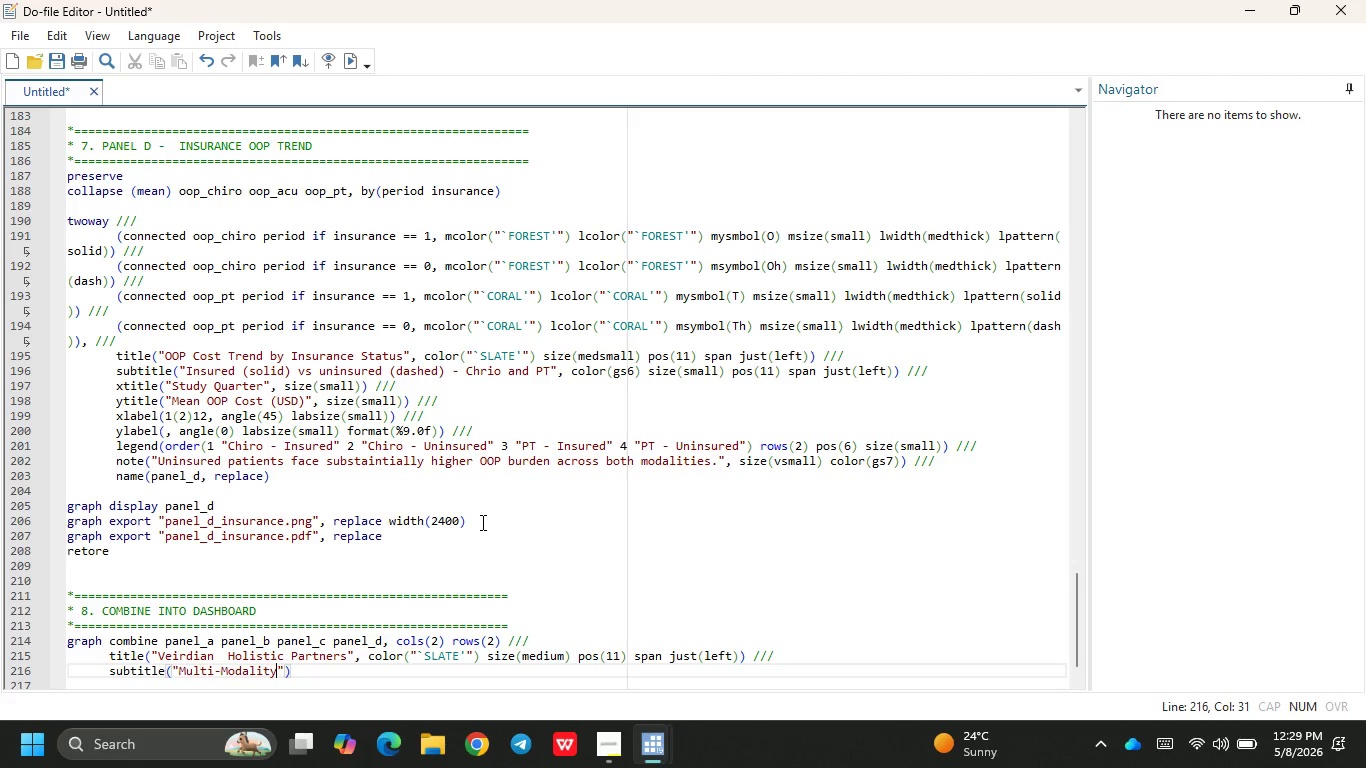 
type( Financial Pero)
key(Backspace)
type(for)
 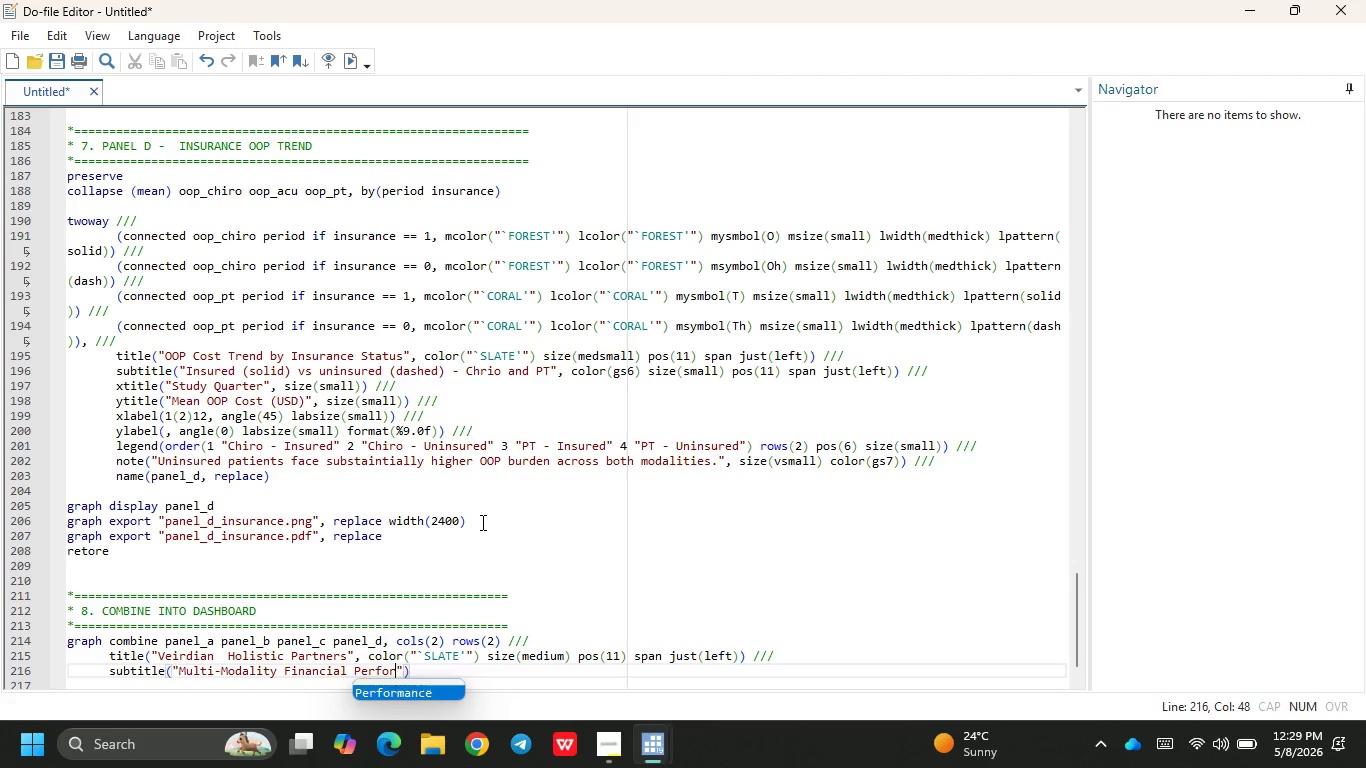 
key(Enter)
 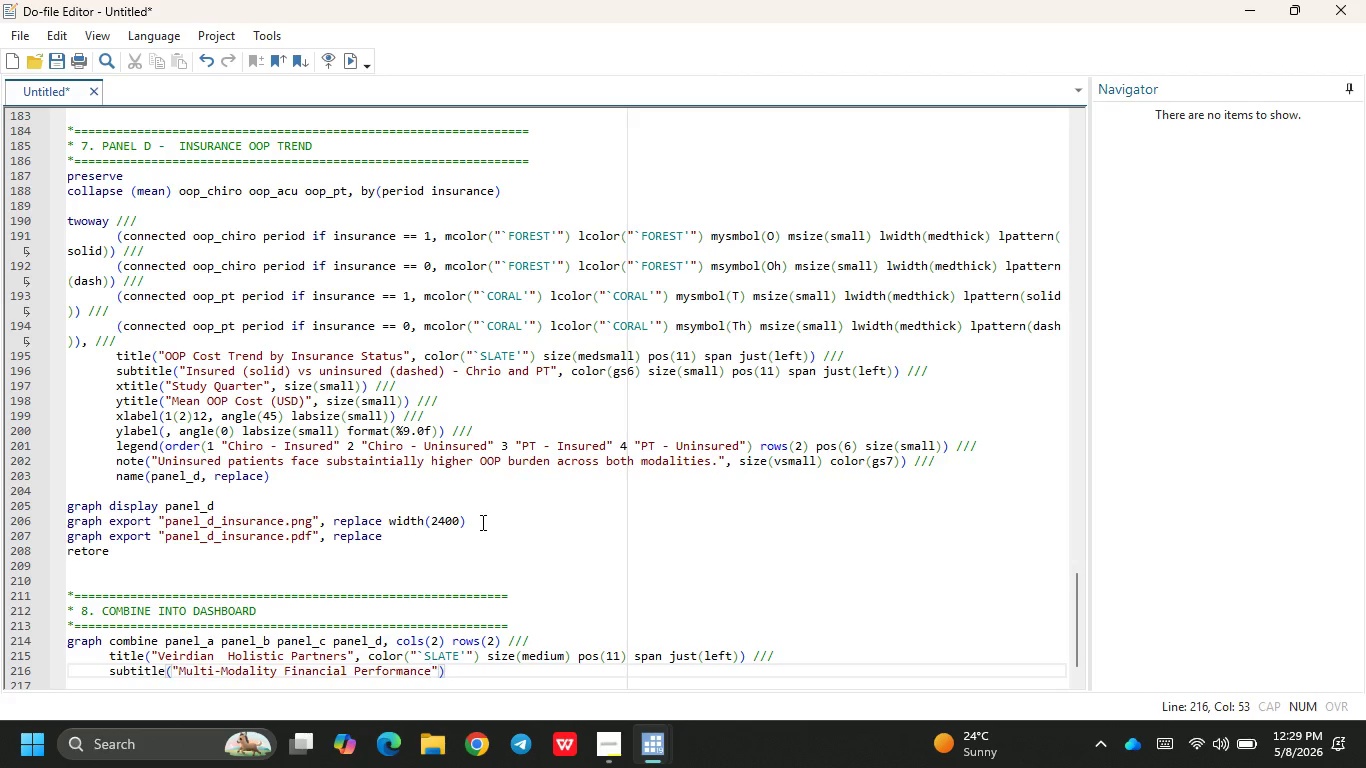 
type( Dashb)
 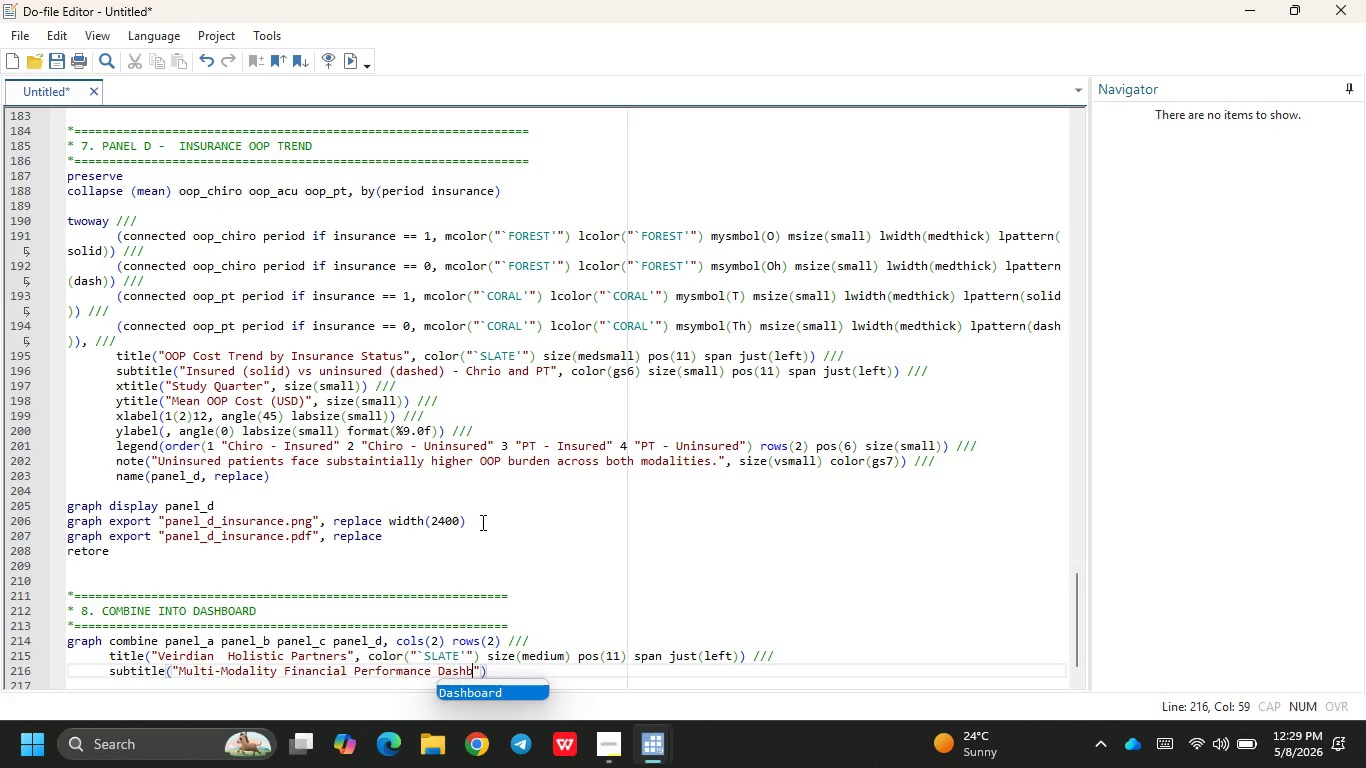 
key(Enter)
 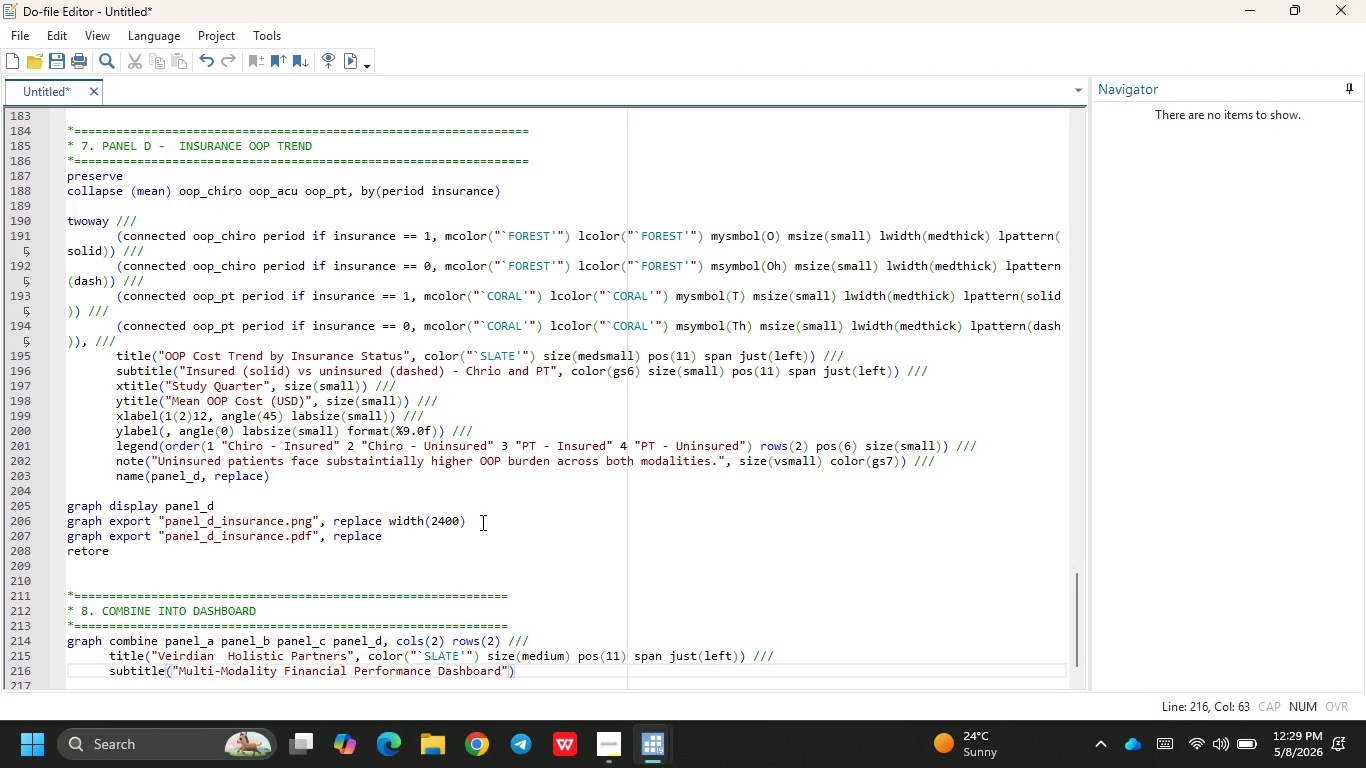 
type(-)
key(Backspace)
type( - q)
key(Backspace)
type(Ql )
key(Backspace)
key(Backspace)
type(1 2022 to Q4 2024 )
key(Backspace)
 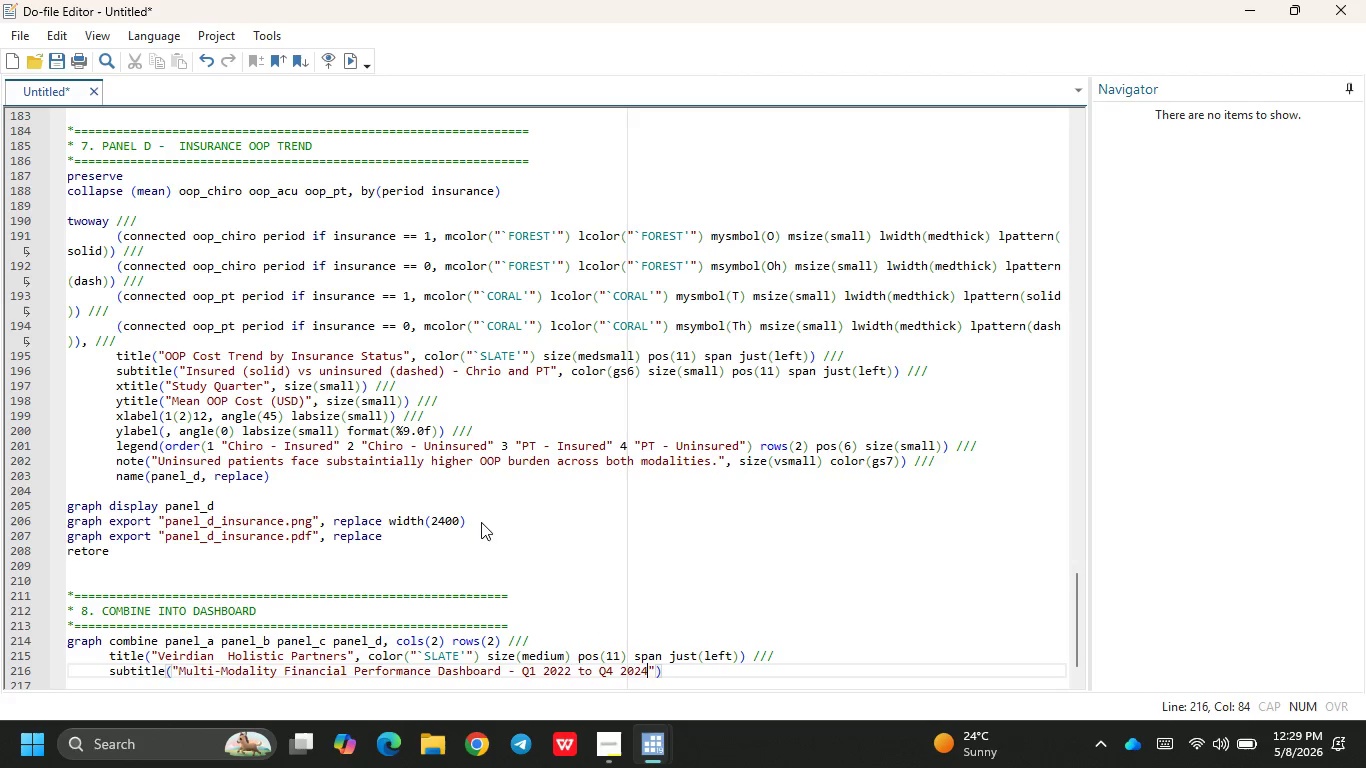 
key(ArrowRight)
 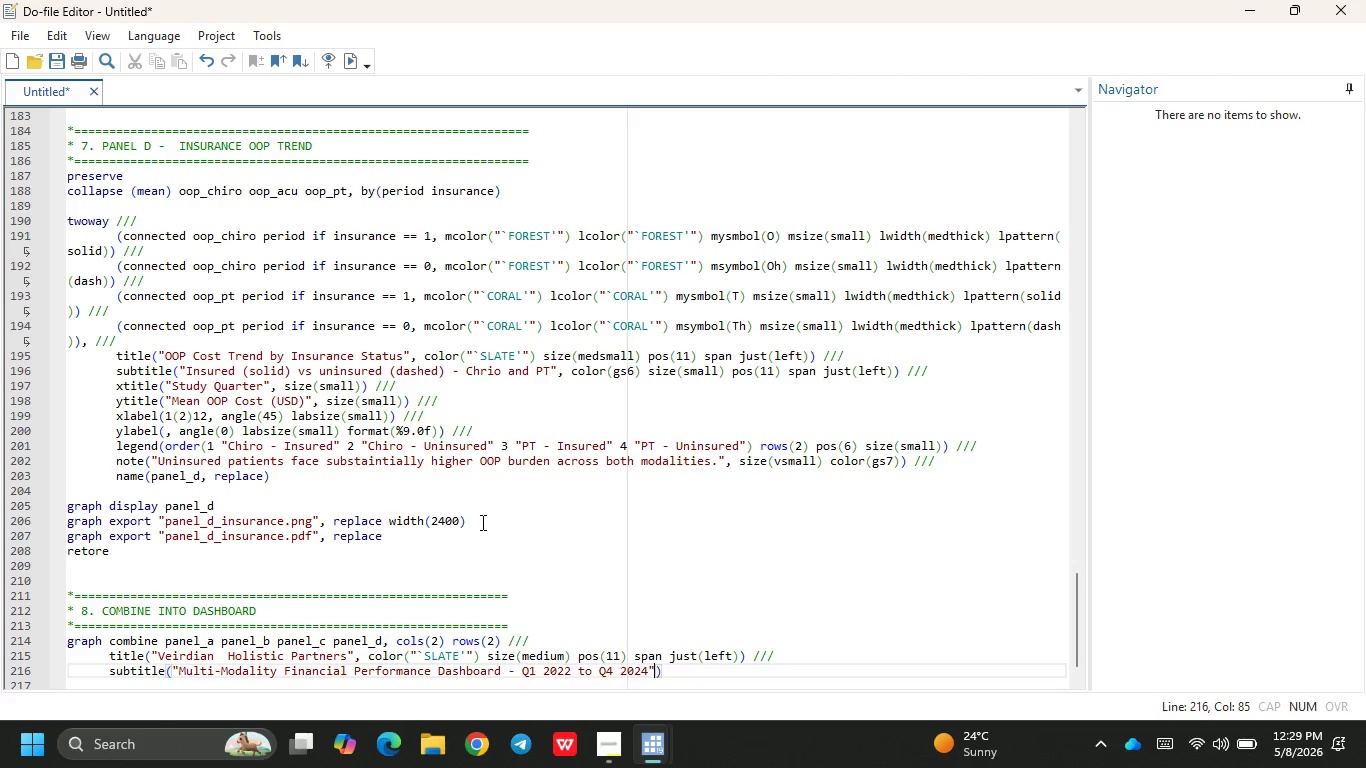 
type(, color(gs6)
 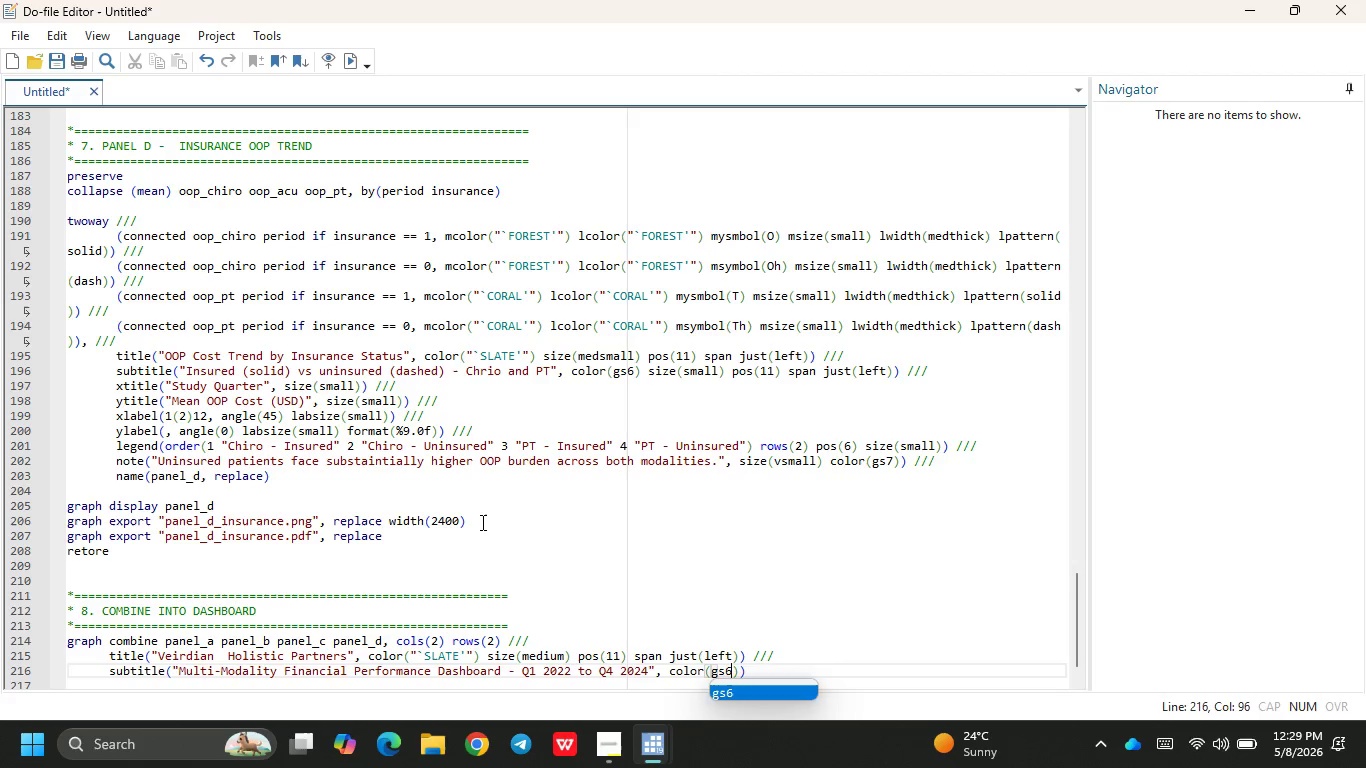 
key(ArrowRight)
 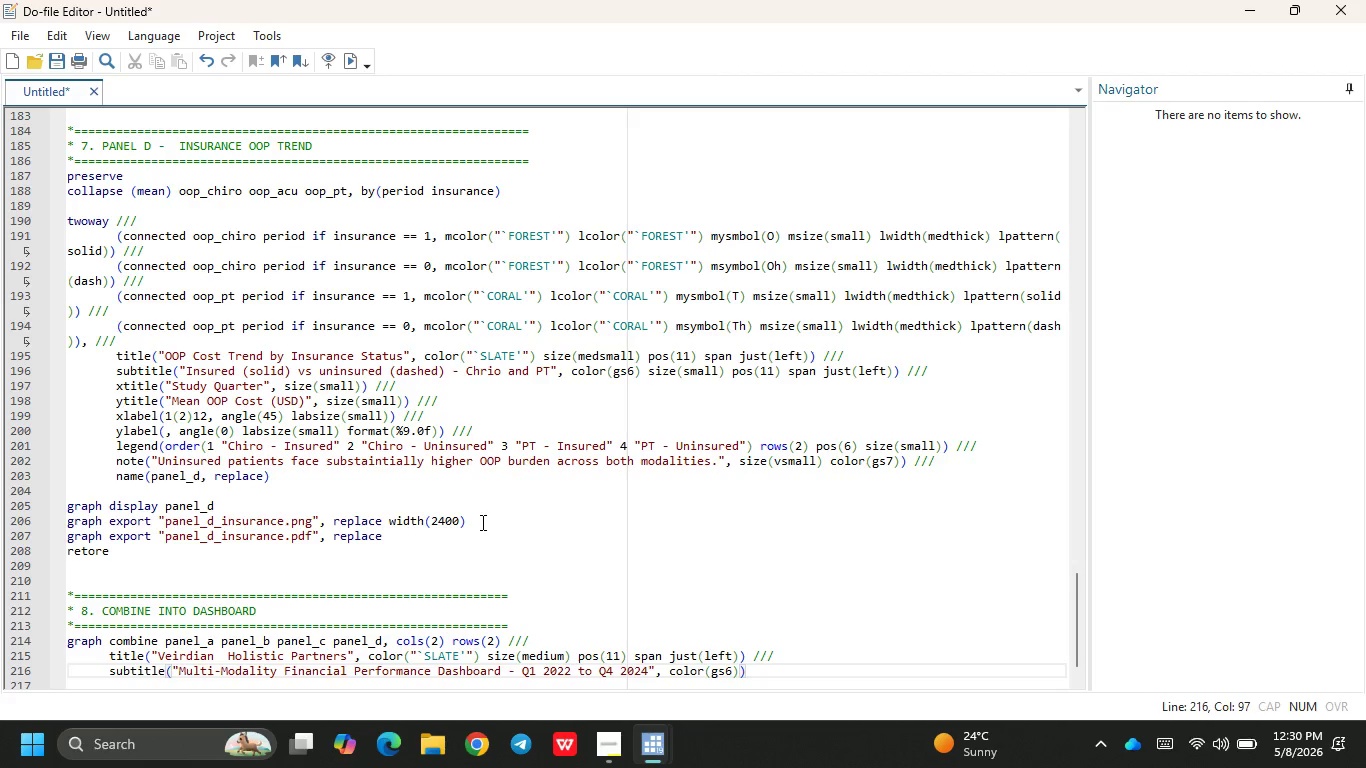 
type( size(small )
key(Backspace)
 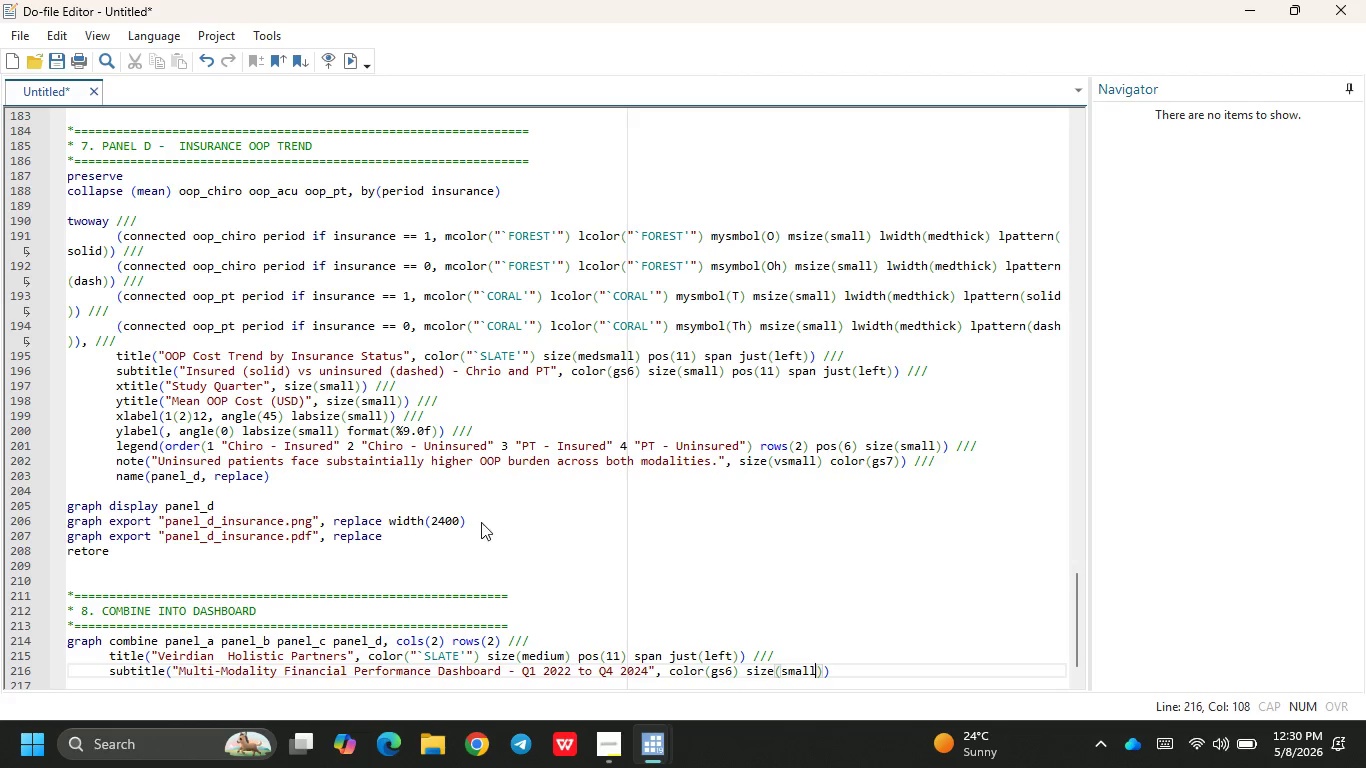 
key(ArrowRight)
 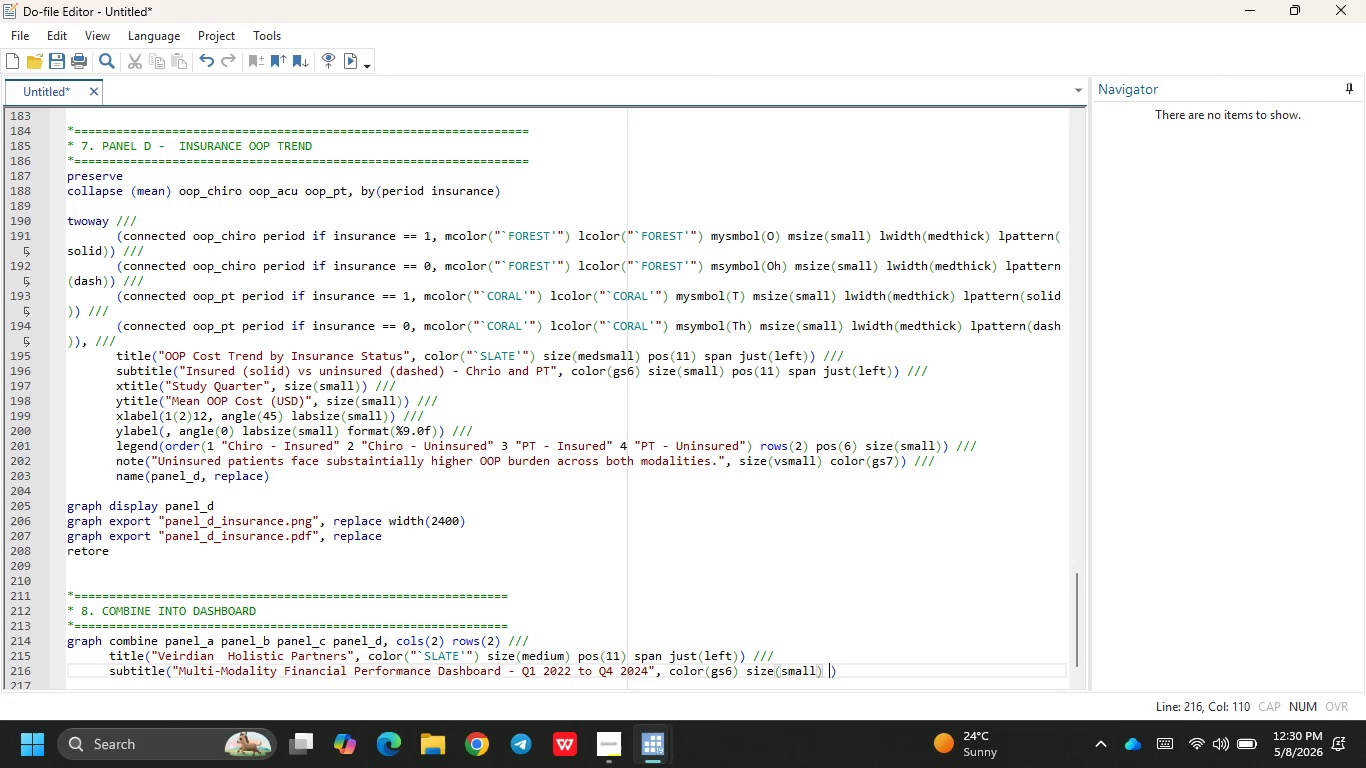 
type( oi)
key(Backspace)
key(Backspace)
type(pos(11)
 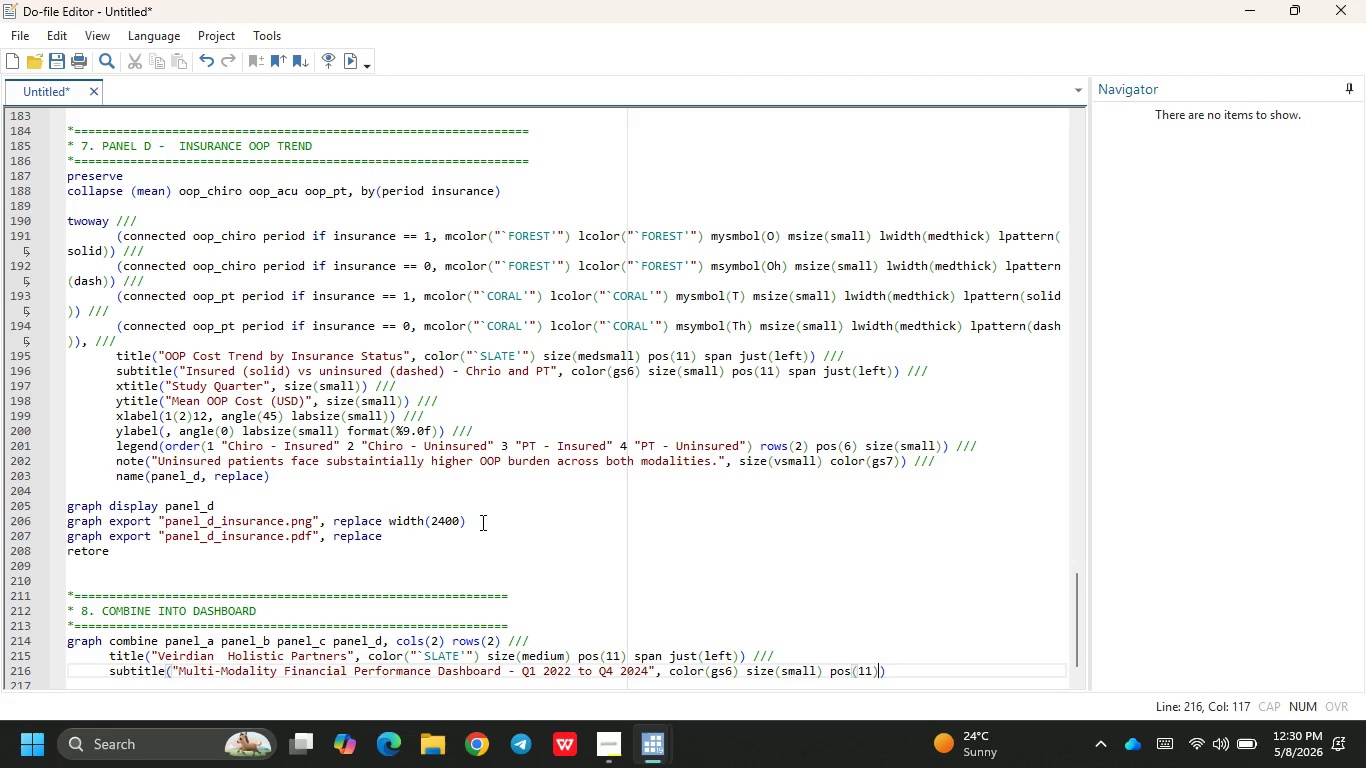 
 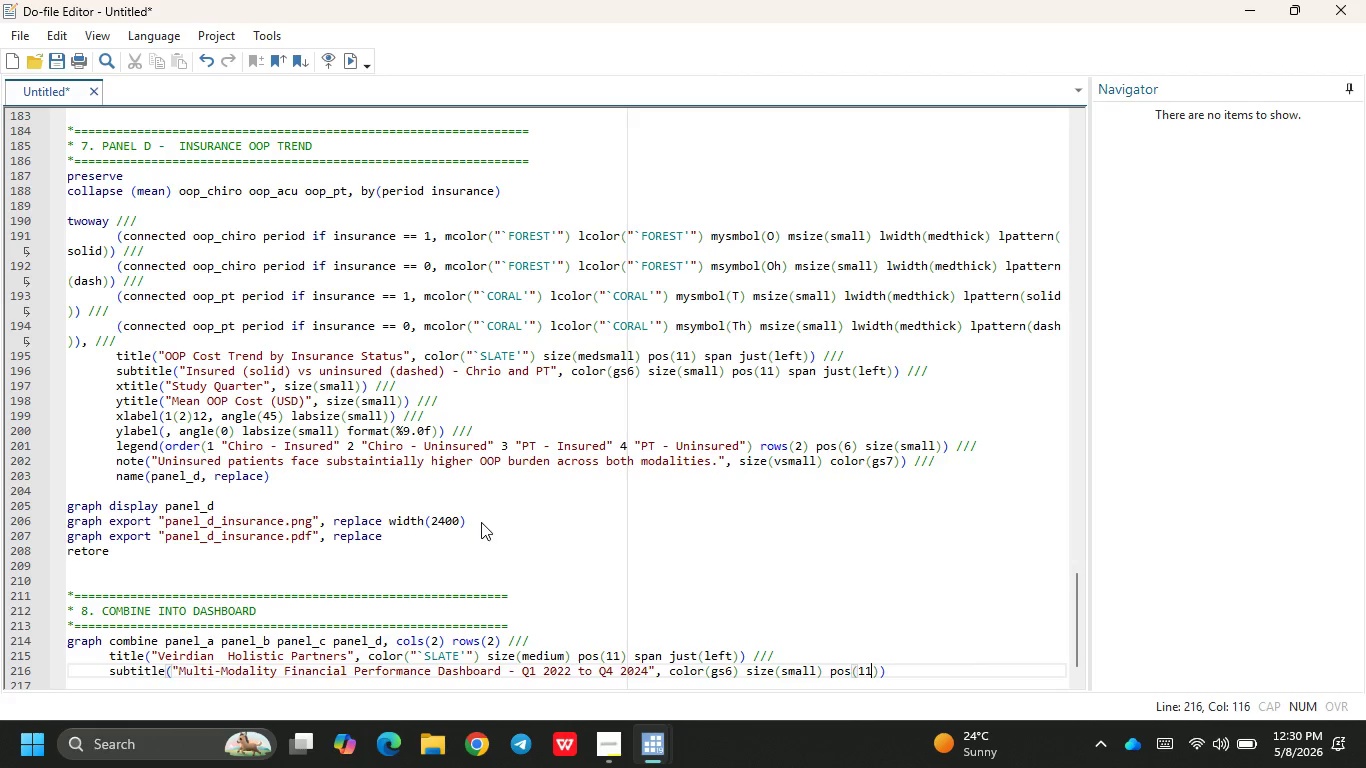 
key(ArrowRight)
 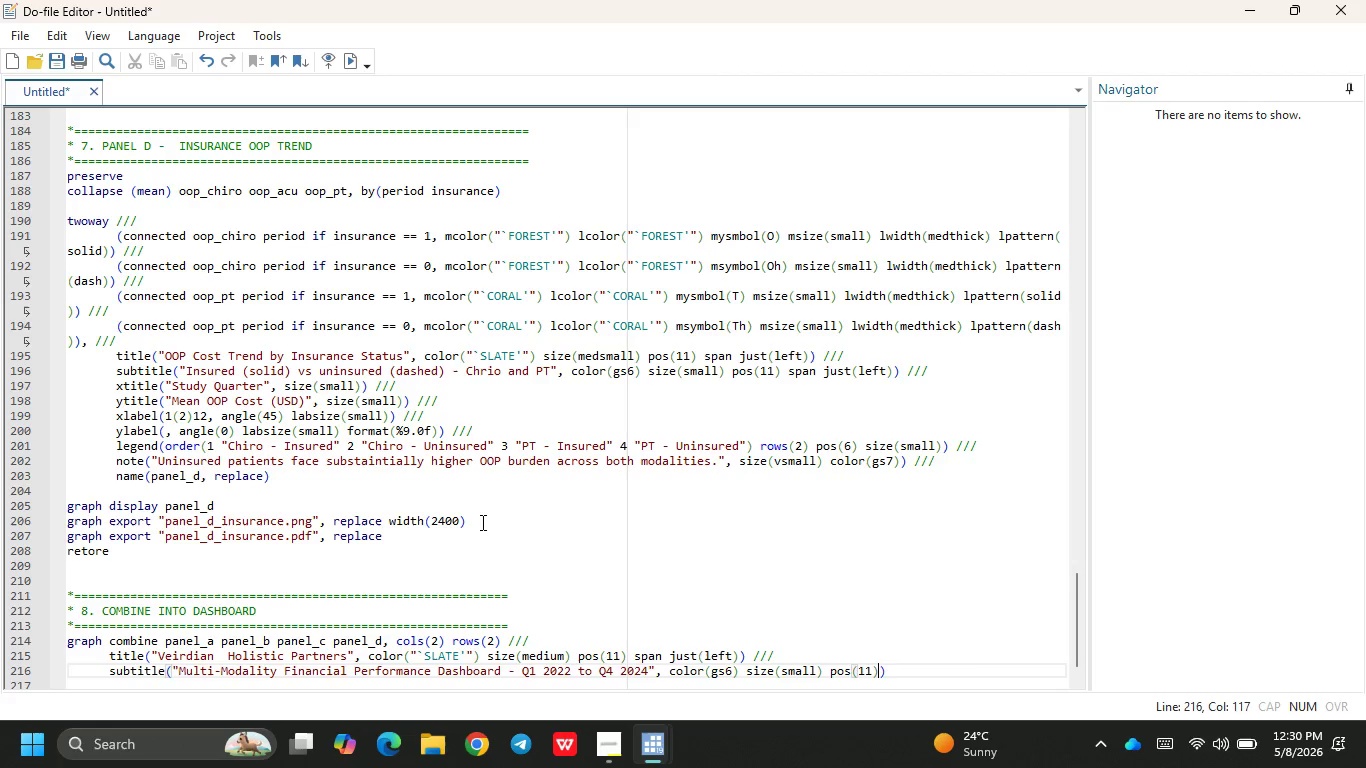 
type( span just(left)
 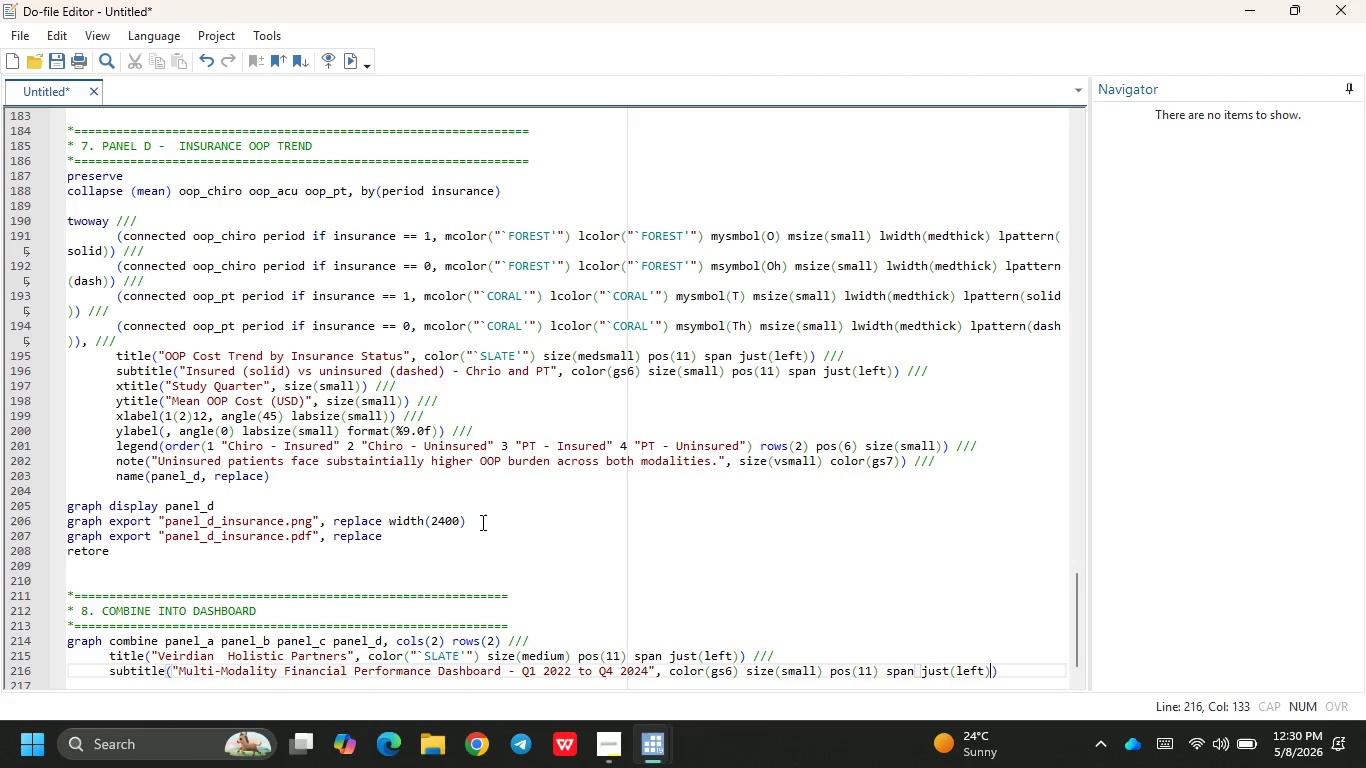 
 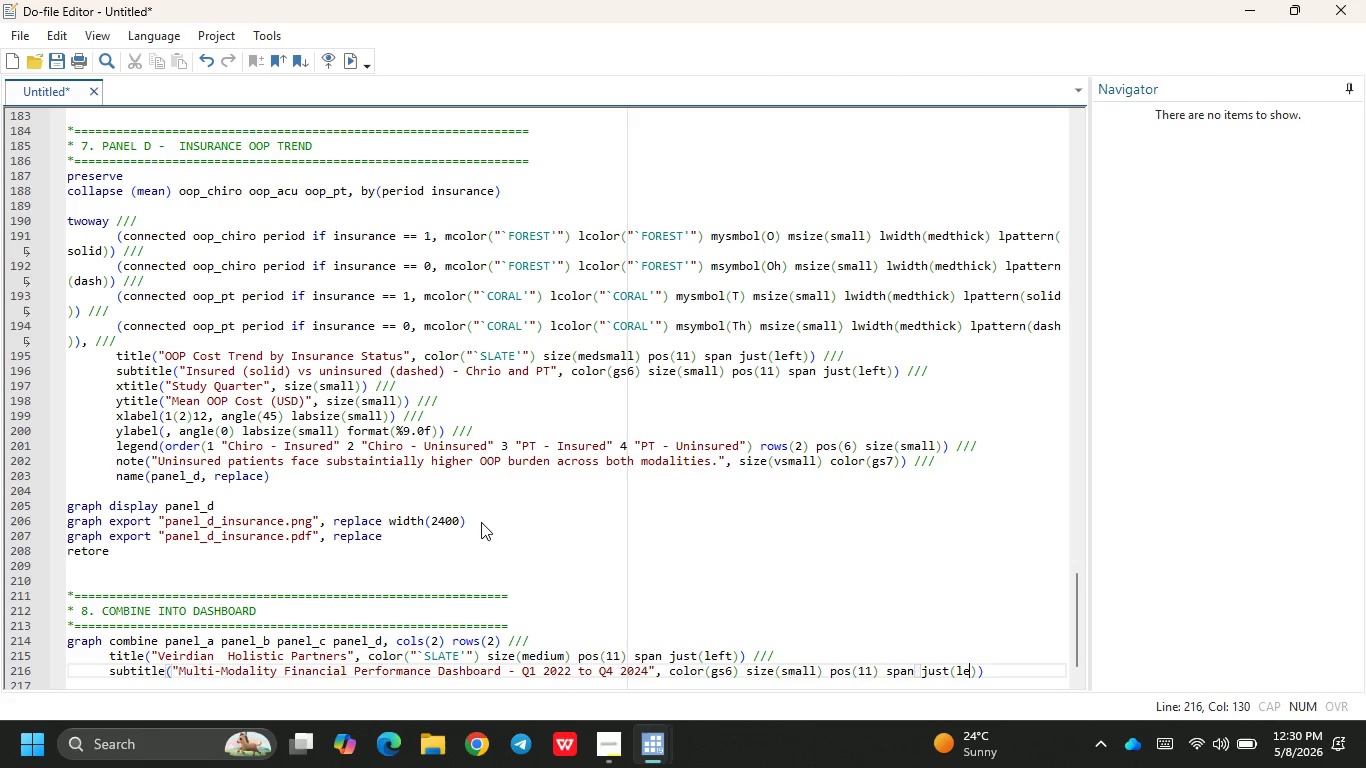 
key(ArrowRight)
 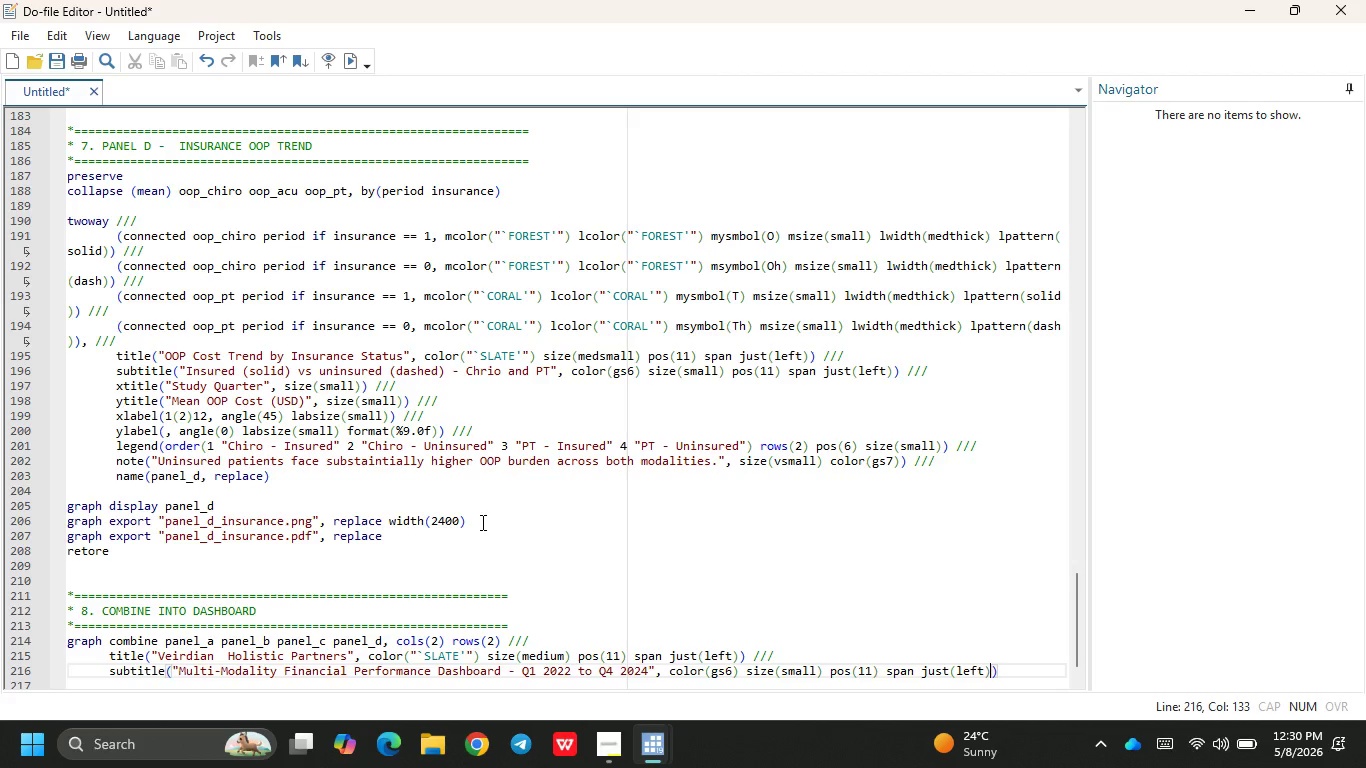 
key(ArrowRight)
 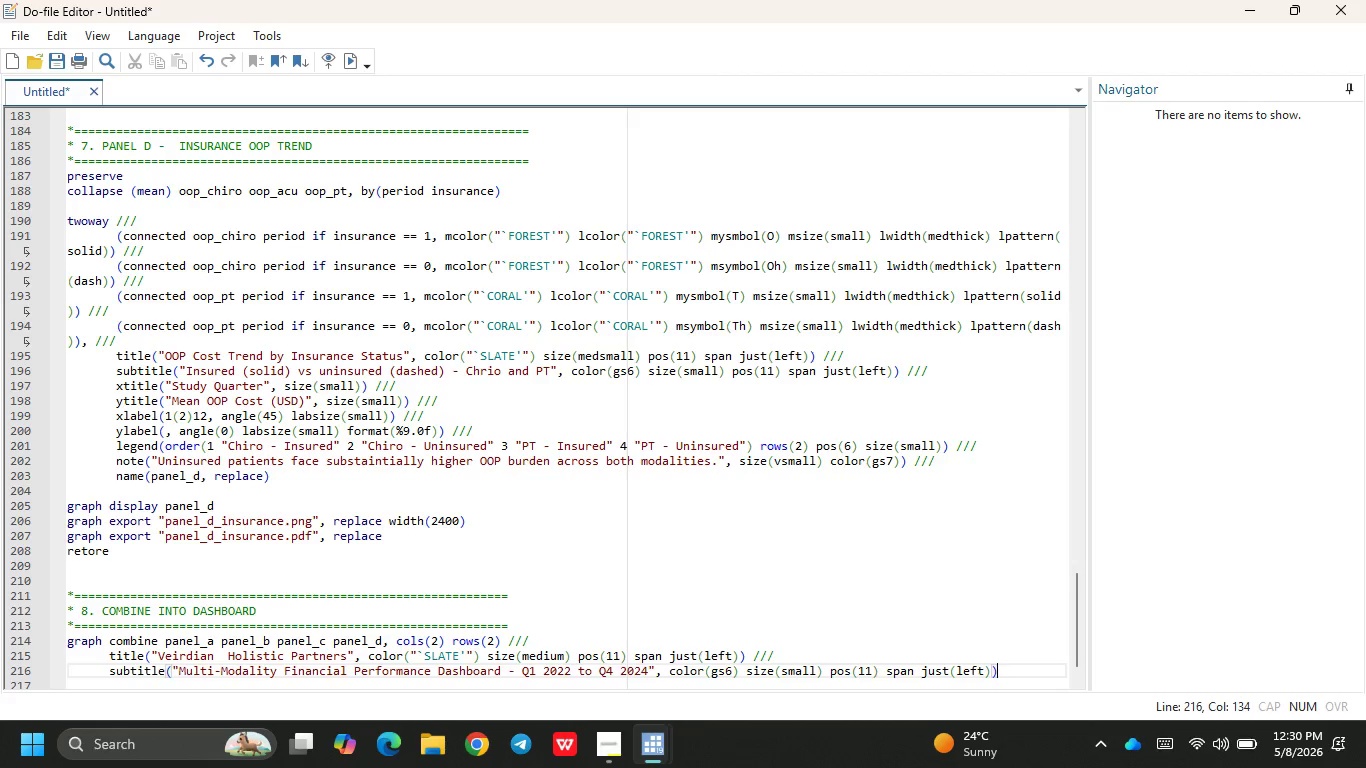 
key(Space)
 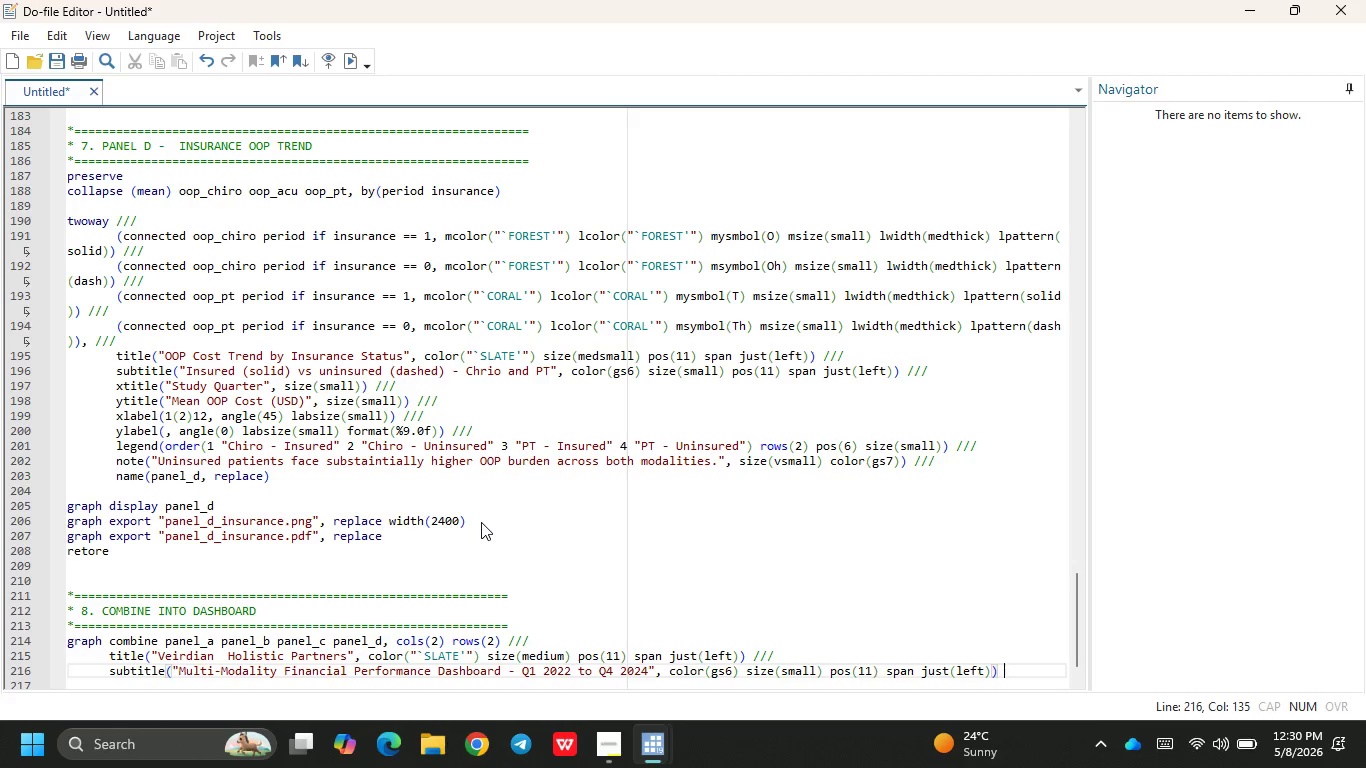 
key(Slash)
 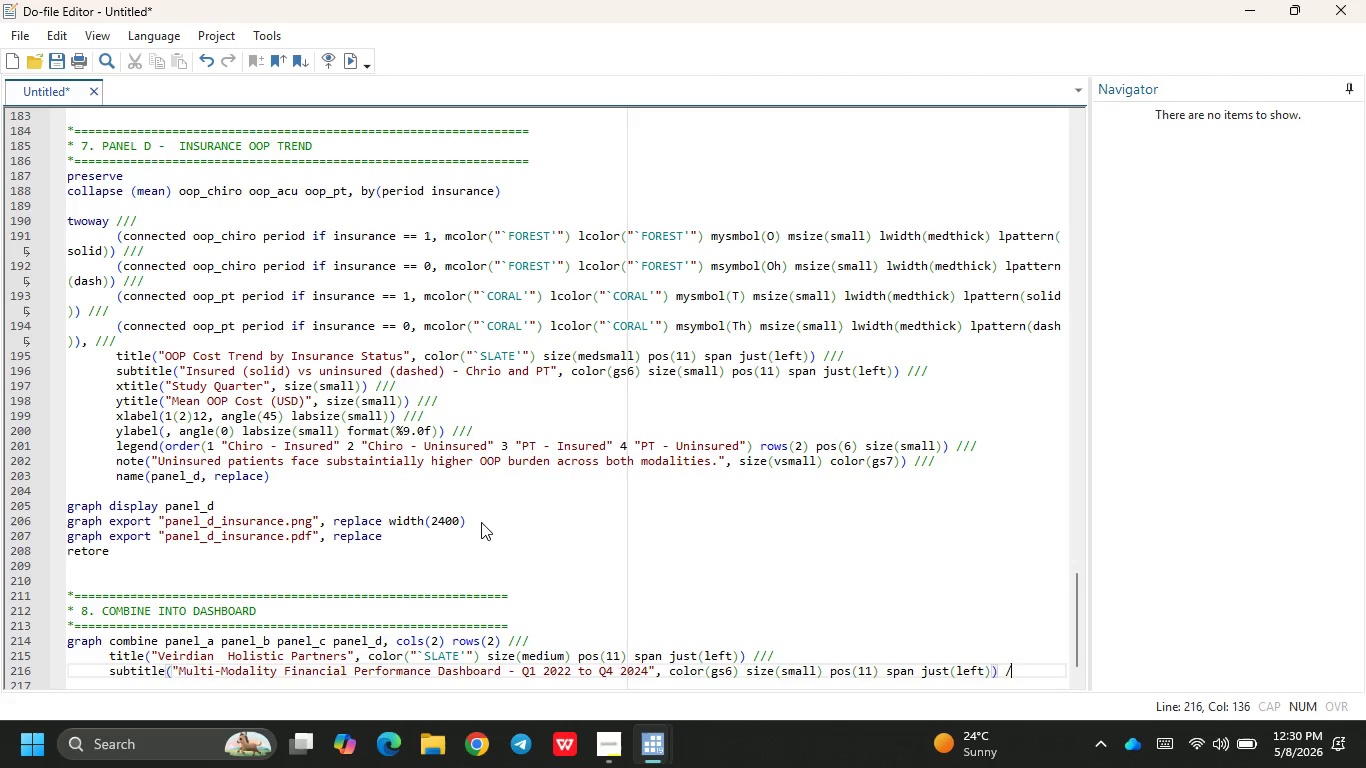 
key(Slash)
 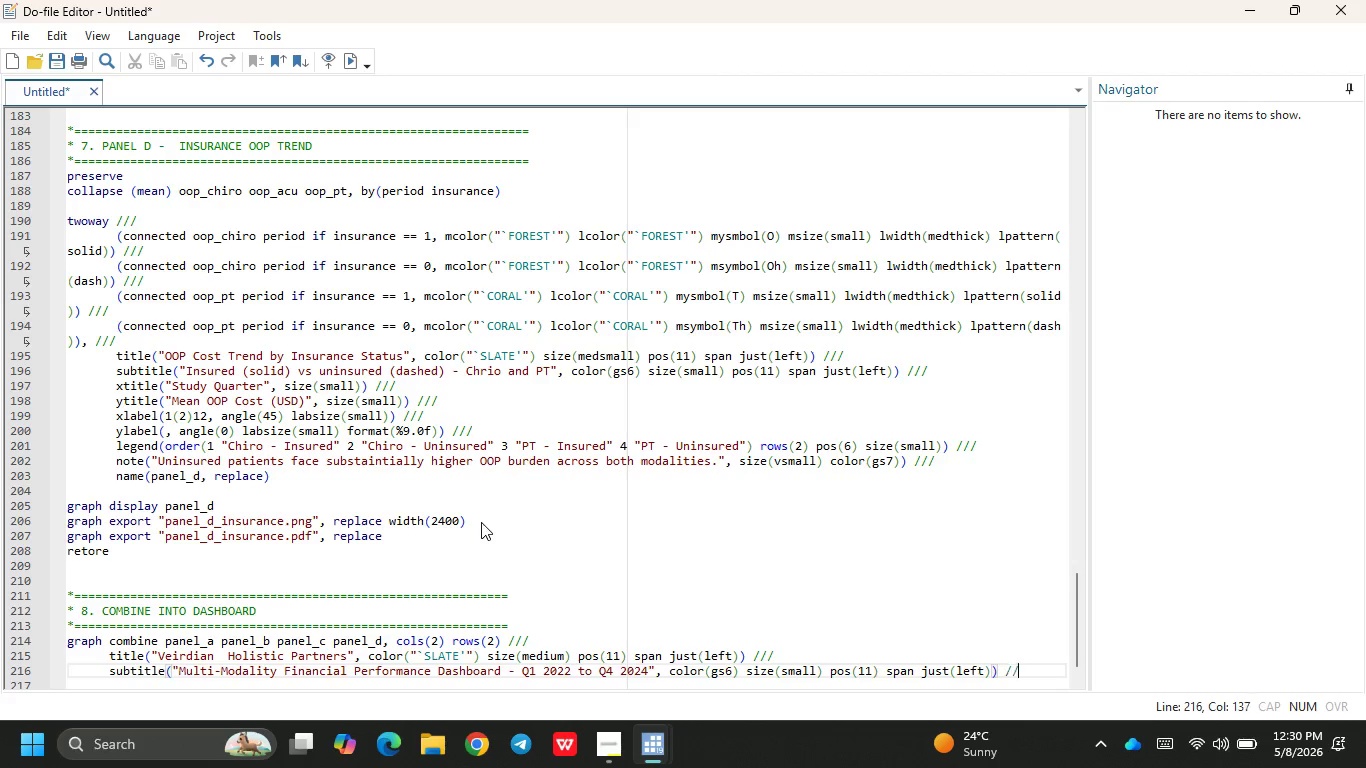 
key(Slash)
 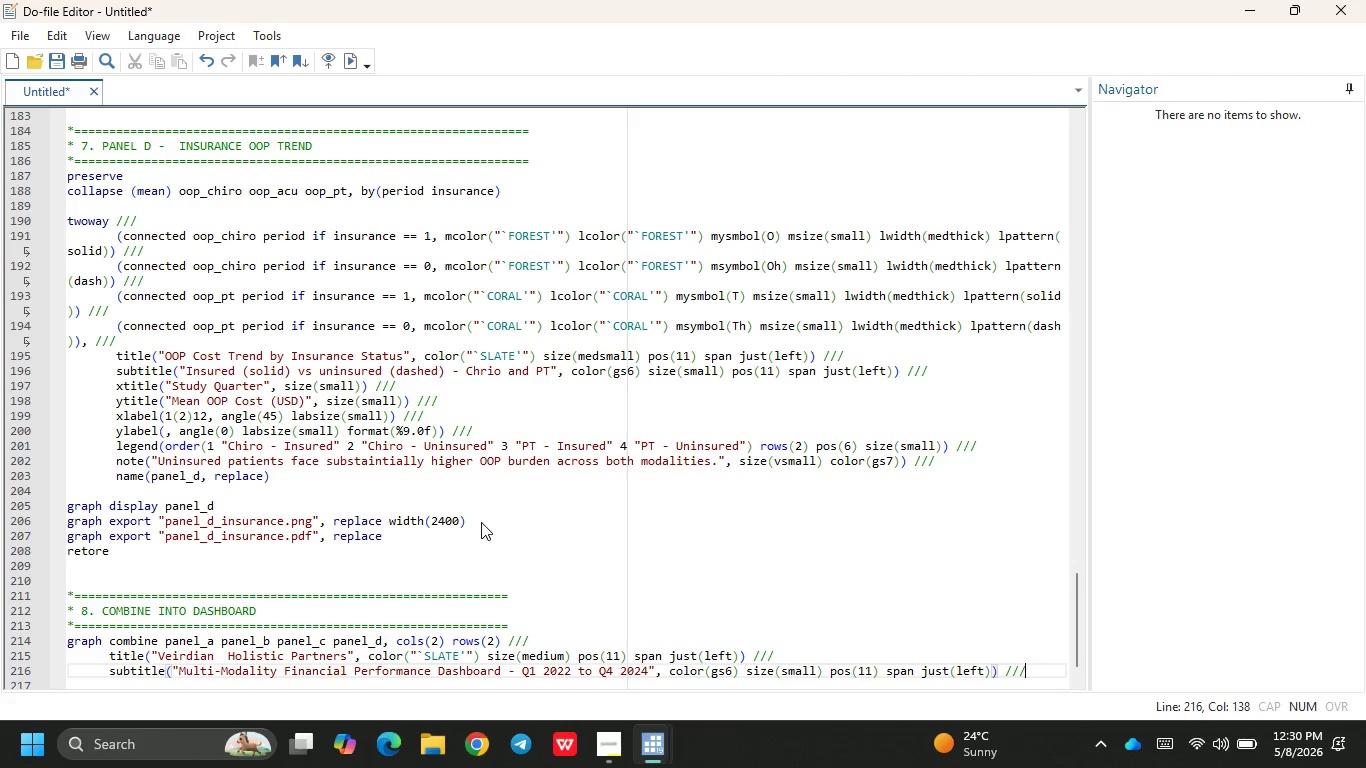 
key(Slash)
 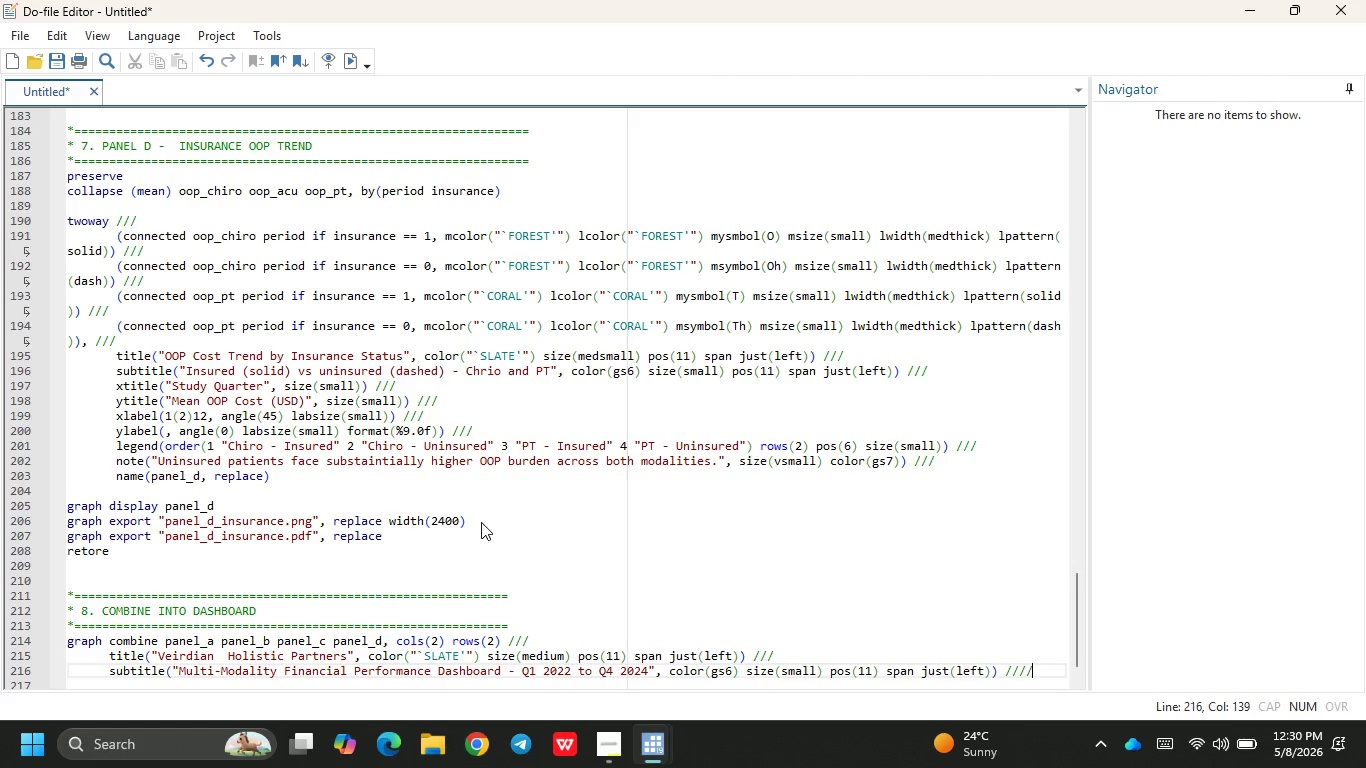 
key(Backspace)
 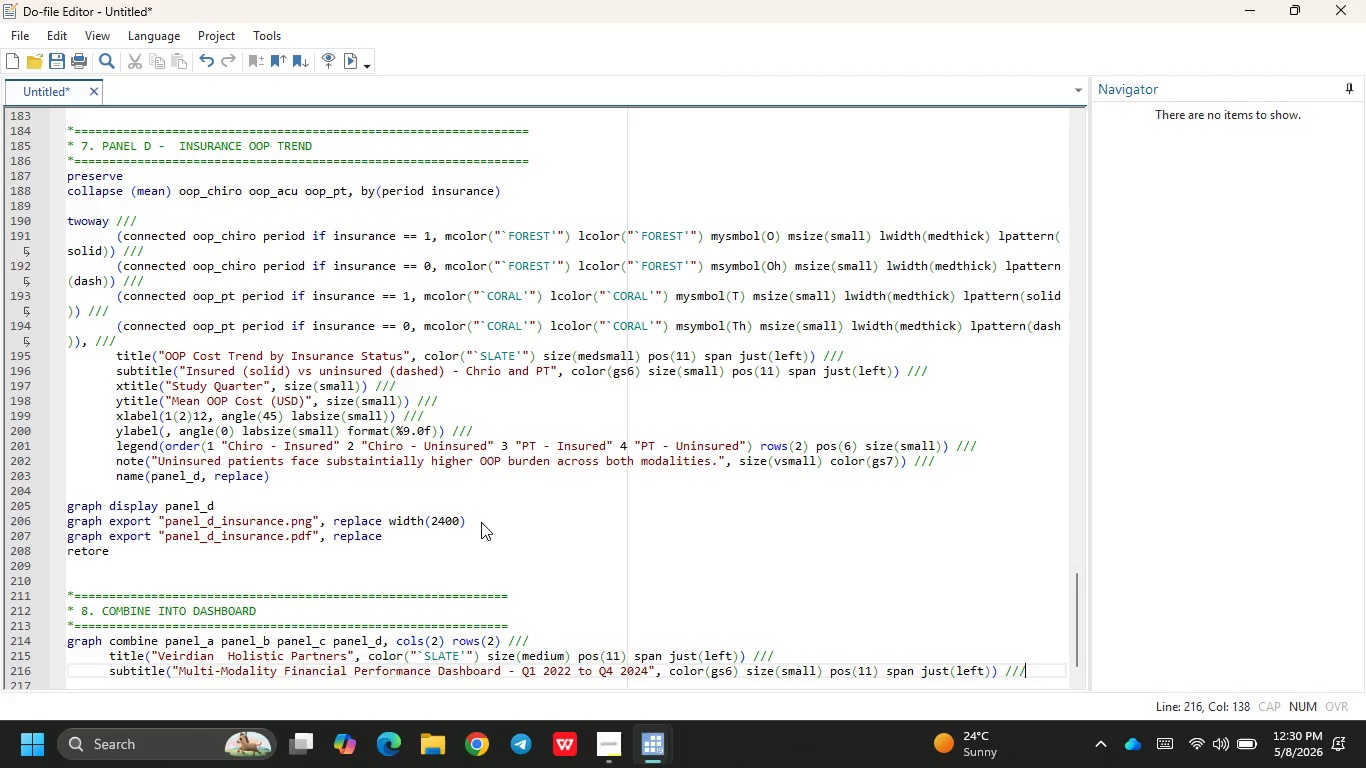 
key(Enter)
 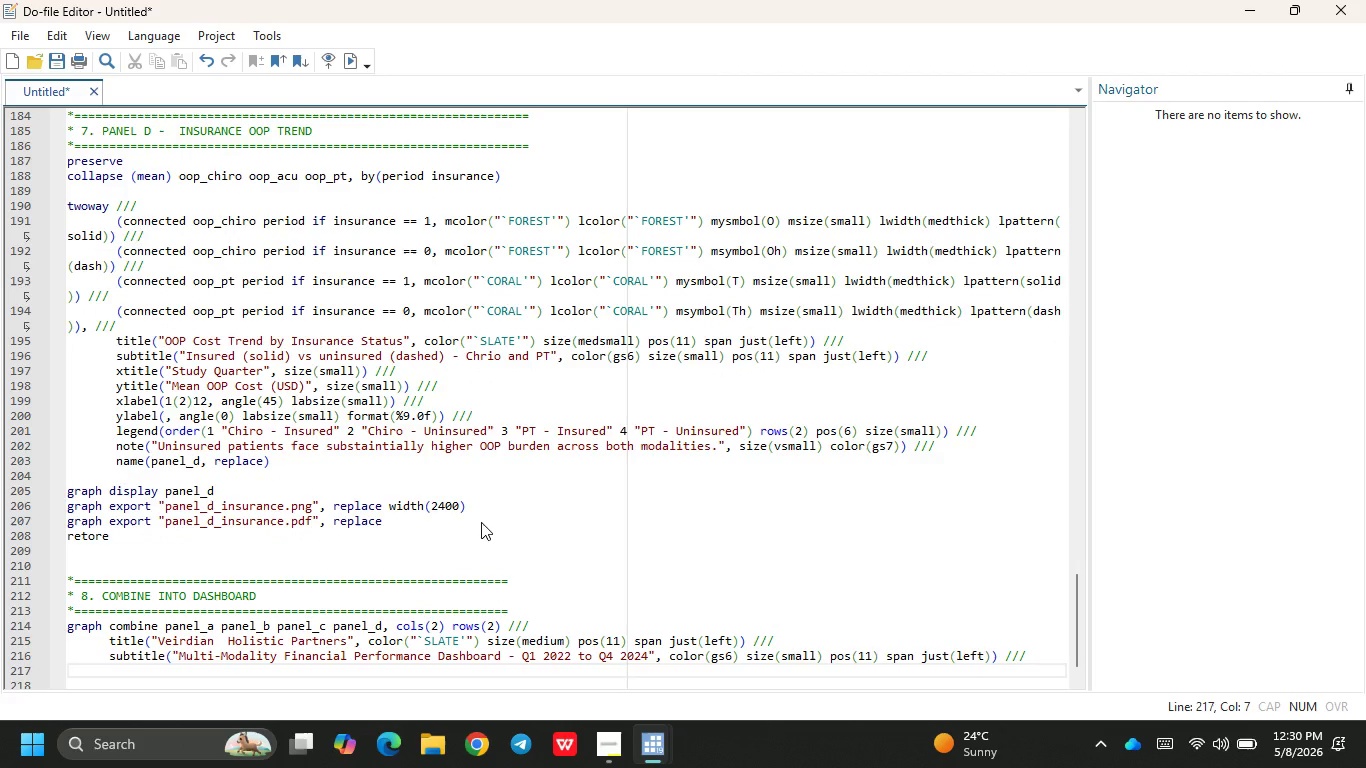 
type(note("Data modelled on MEPS S)
key(Backspace)
type(schema. aLL)
key(Backspace)
key(Backspace)
key(Backspace)
type(AL)
key(Backspace)
type(ll costs in USD. Winsorie)
key(Backspace)
type(sed at 99th percent)
 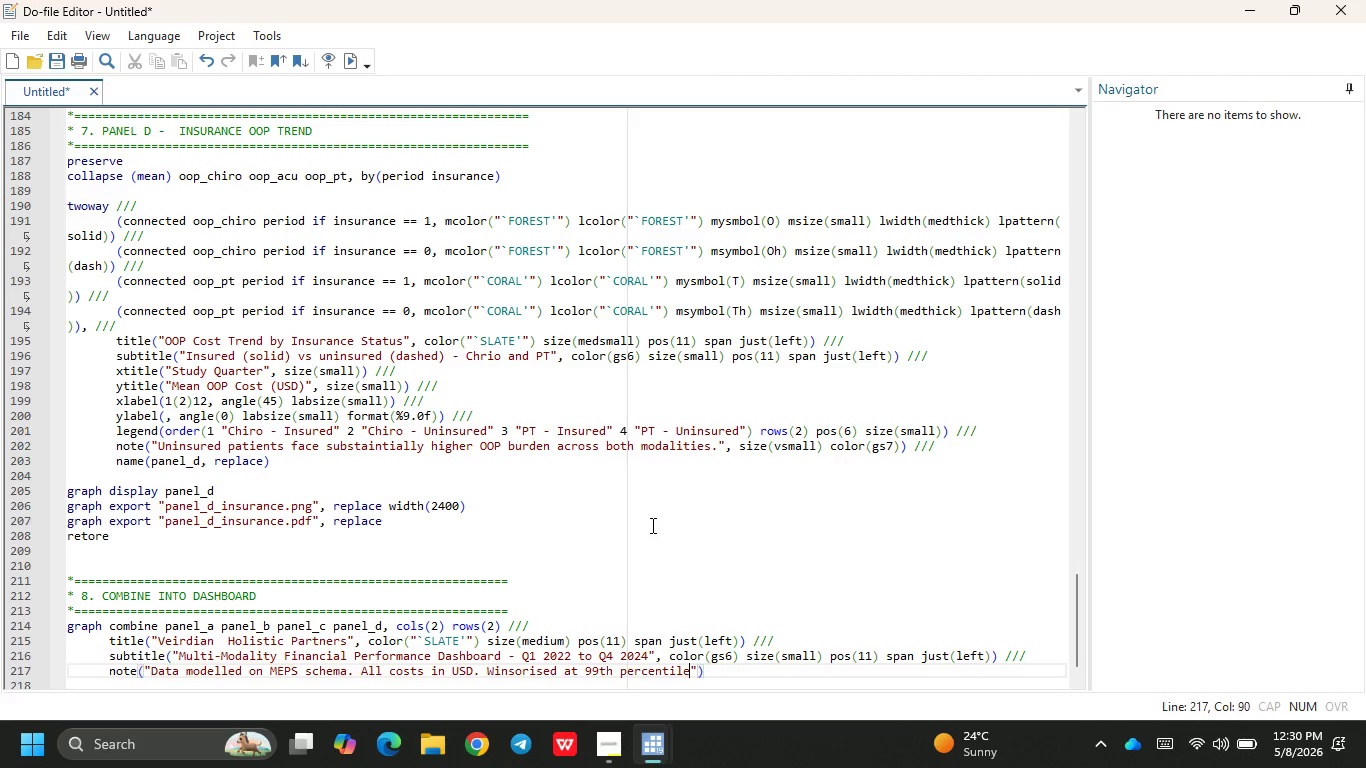 
 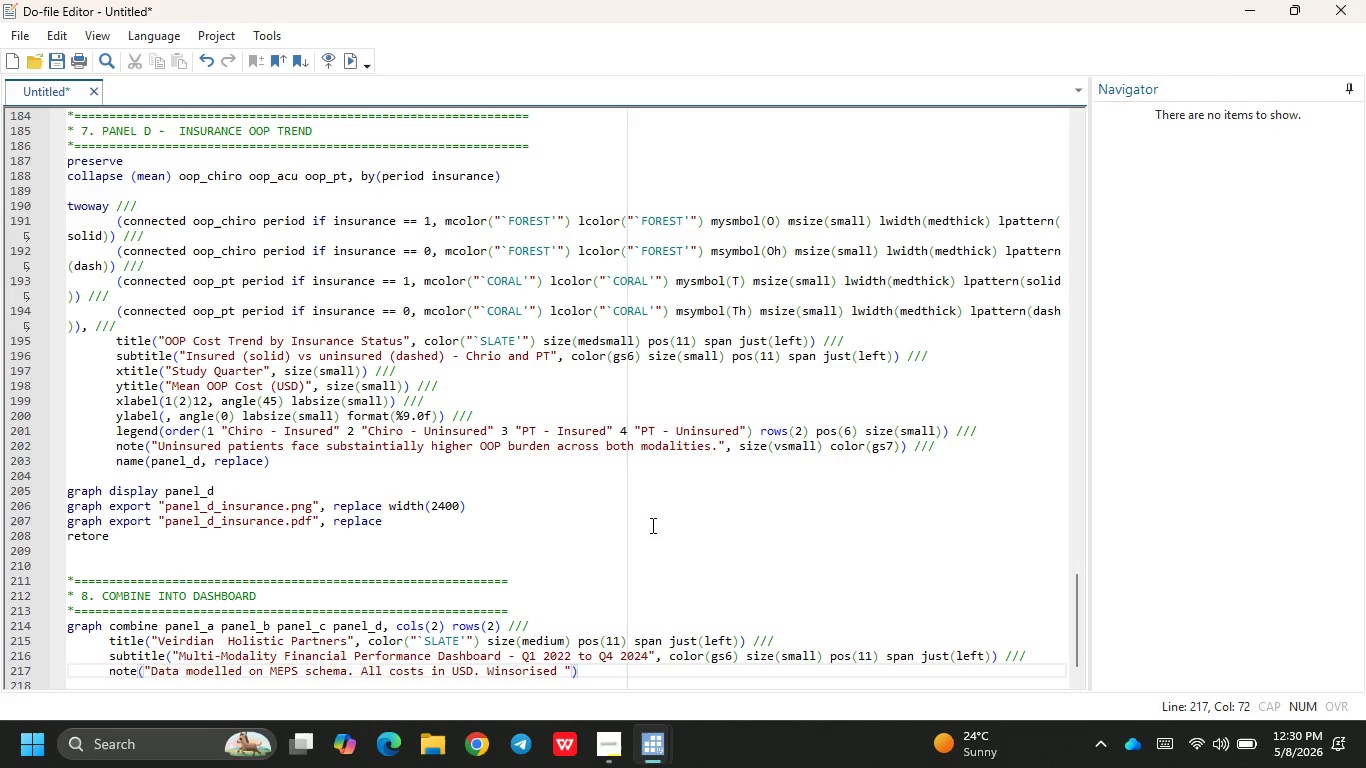 
key(Enter)
 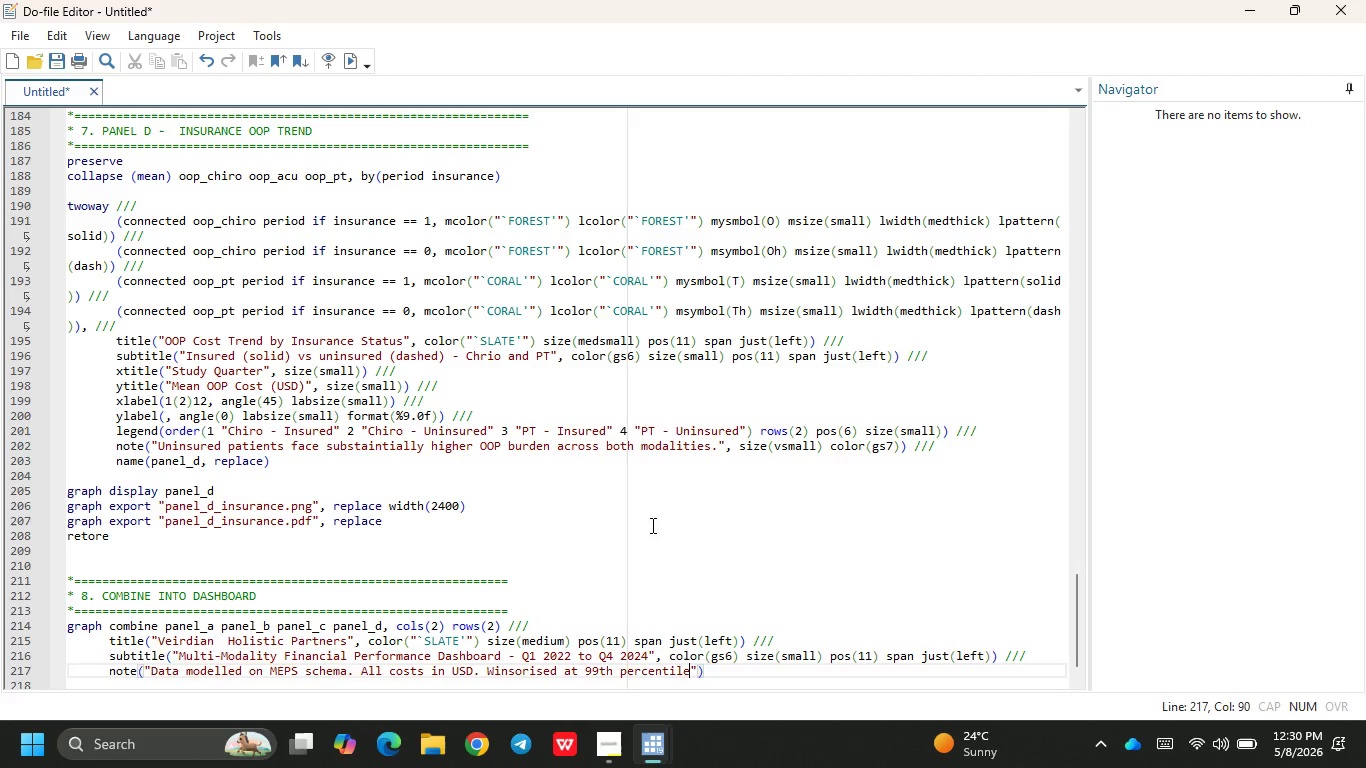 
key(Period)
 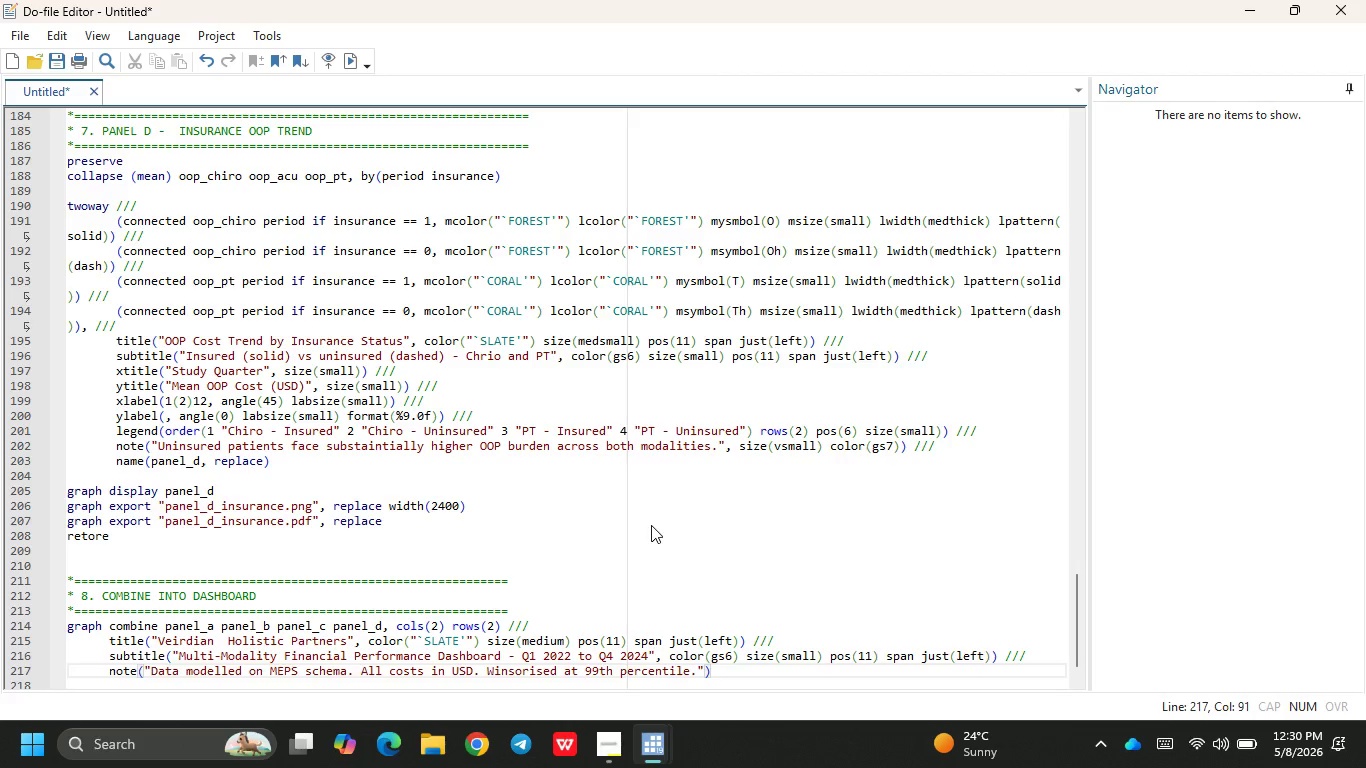 
key(ArrowRight)
 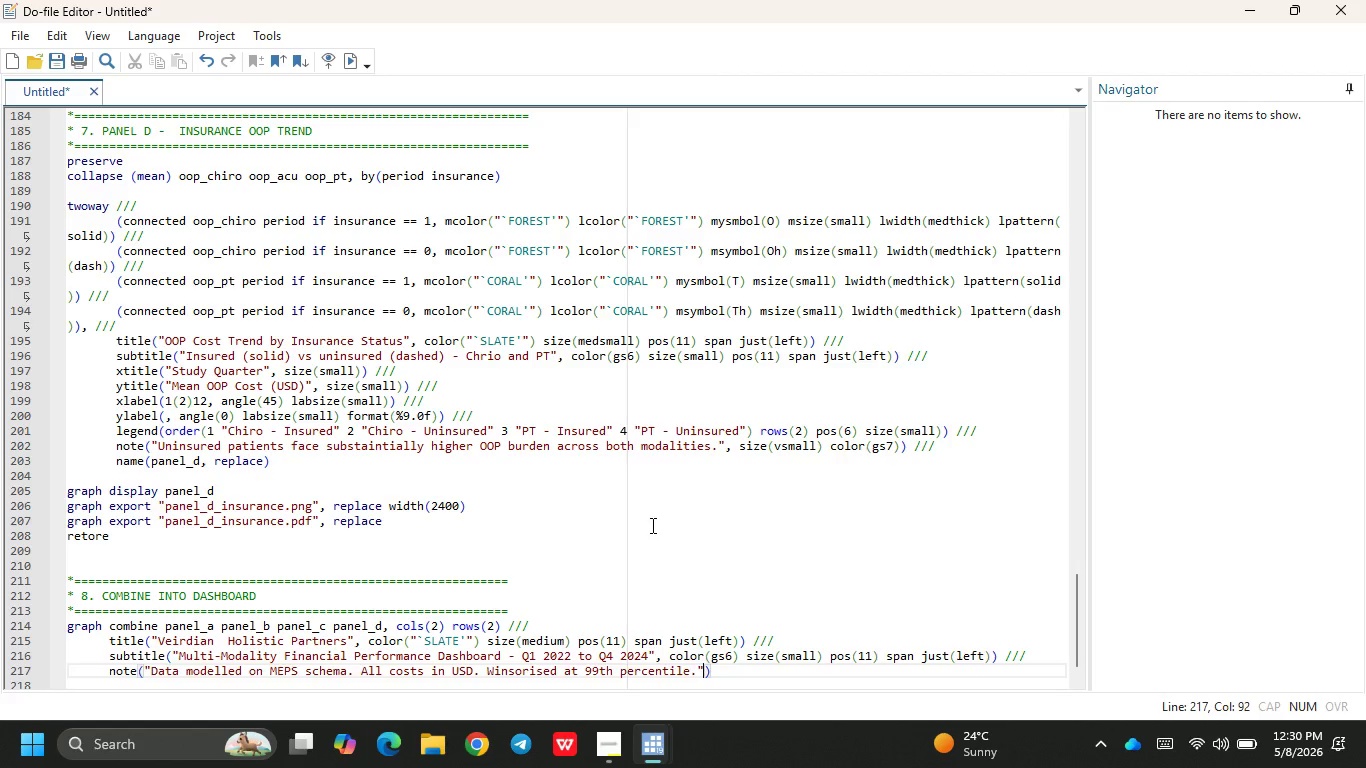 
type(.)
key(Backspace)
type(, size(vsmall)
 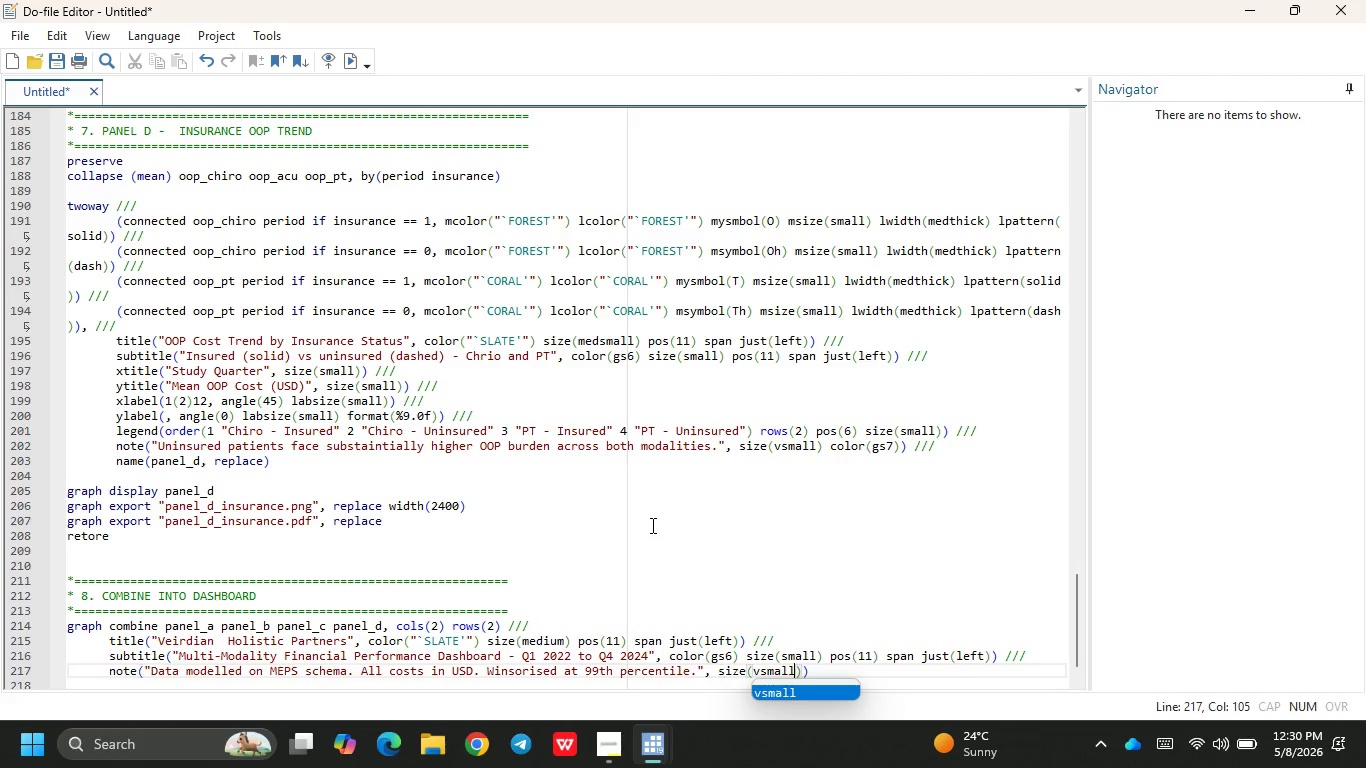 
key(ArrowRight)
 